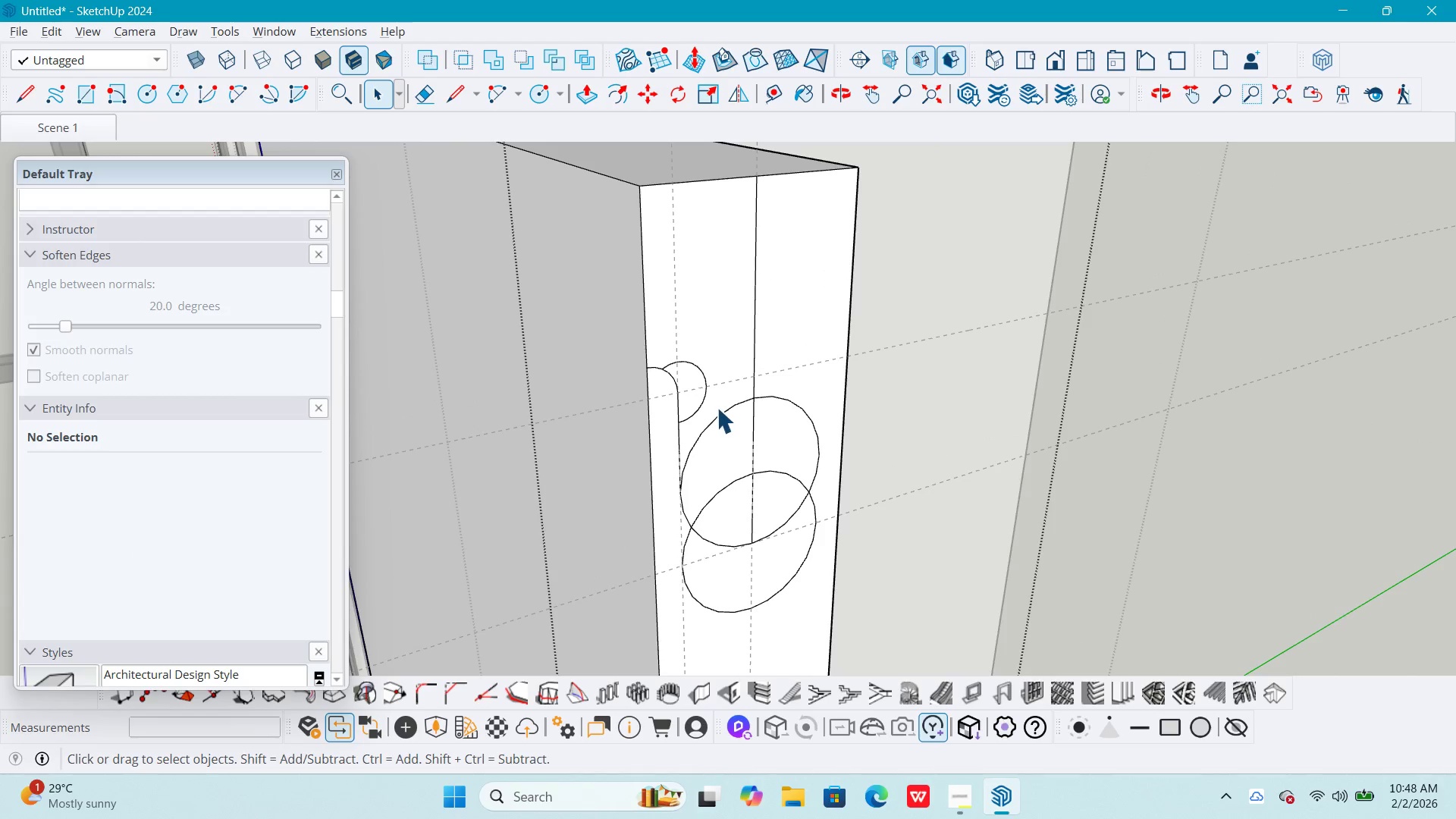 
hold_key(key=ShiftLeft, duration=0.38)
scroll: coordinate [720, 395], scroll_direction: up, amount: 1.0
 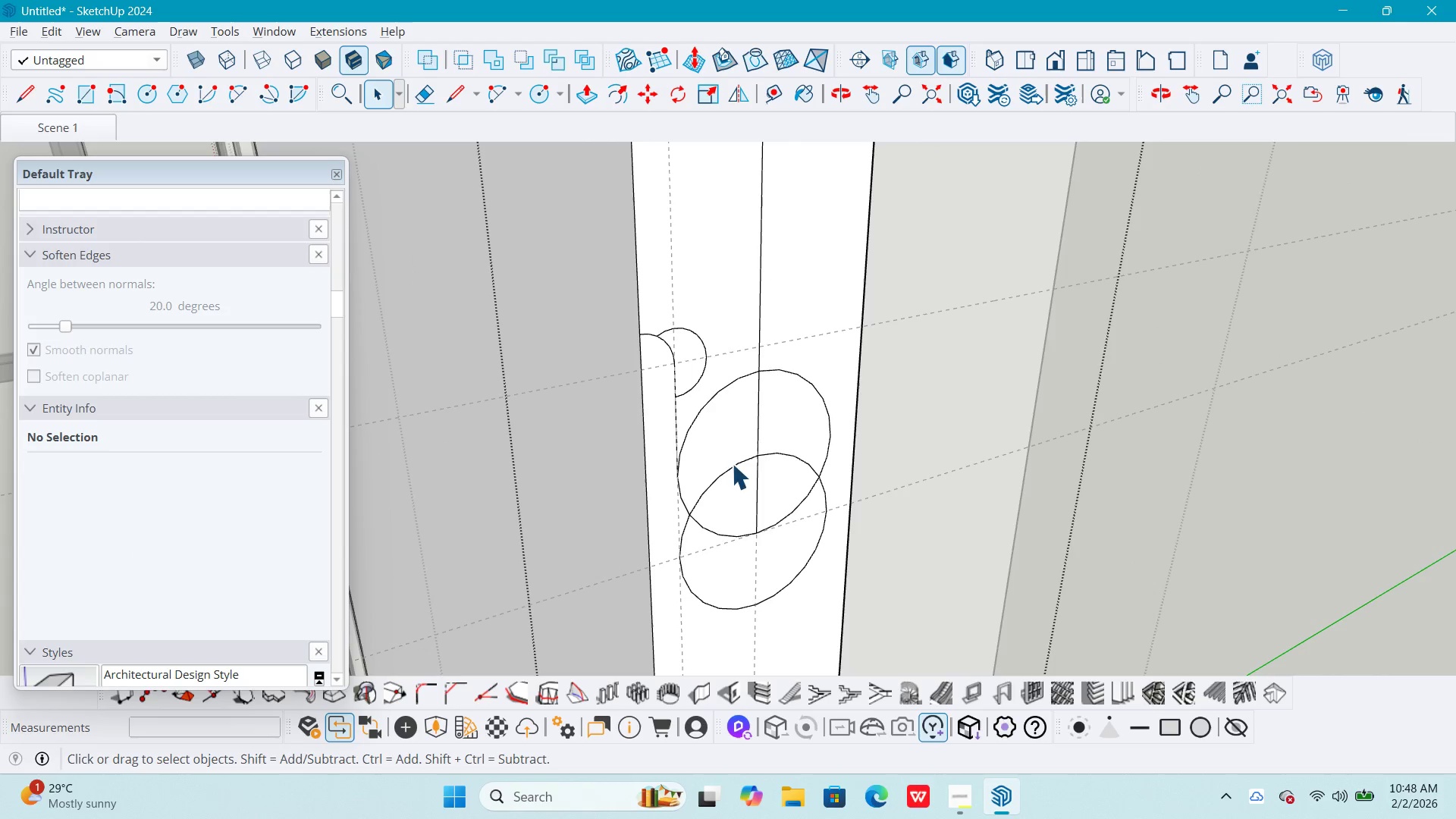 
scroll: coordinate [730, 438], scroll_direction: down, amount: 3.0
 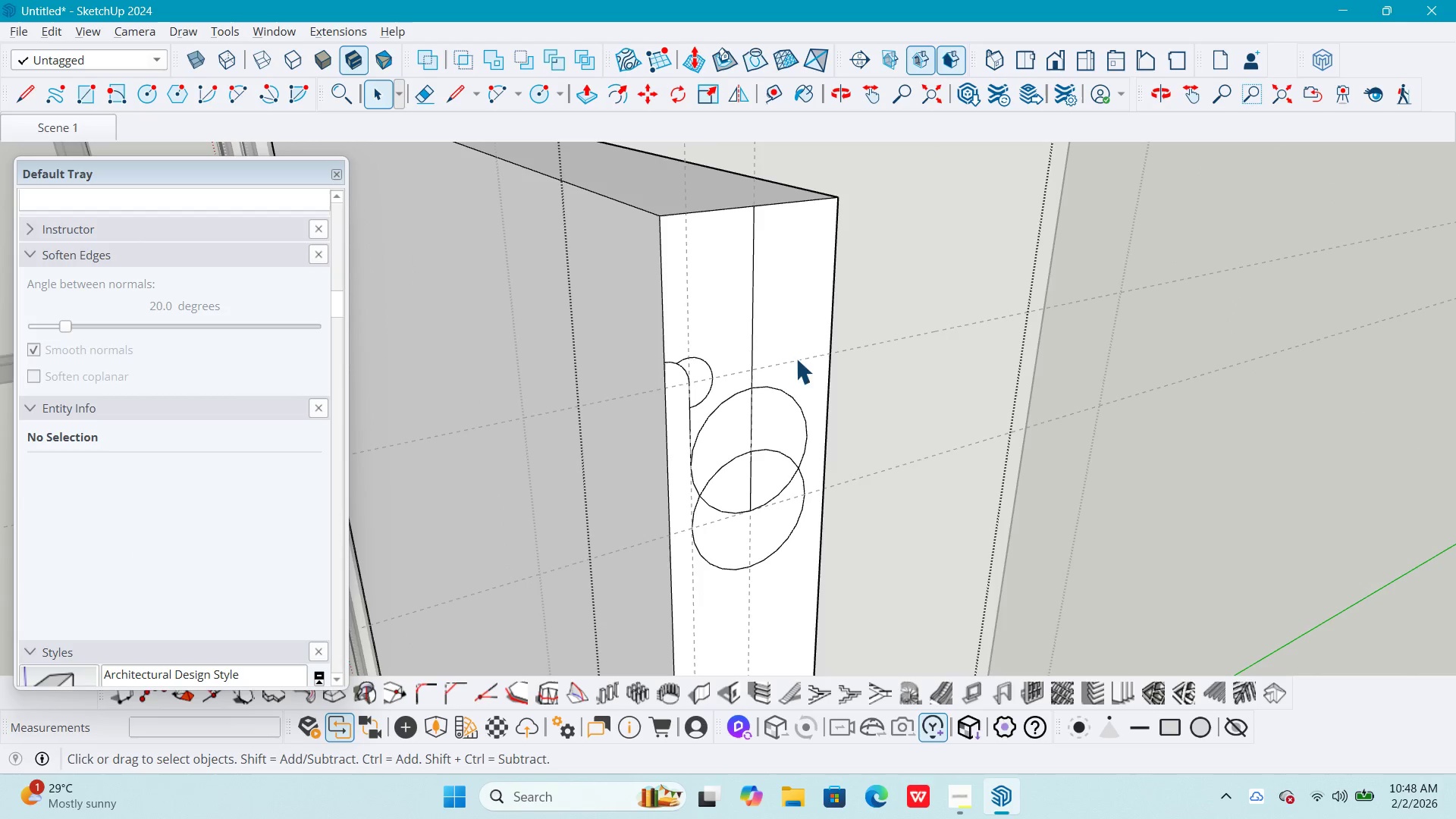 
left_click([794, 289])
 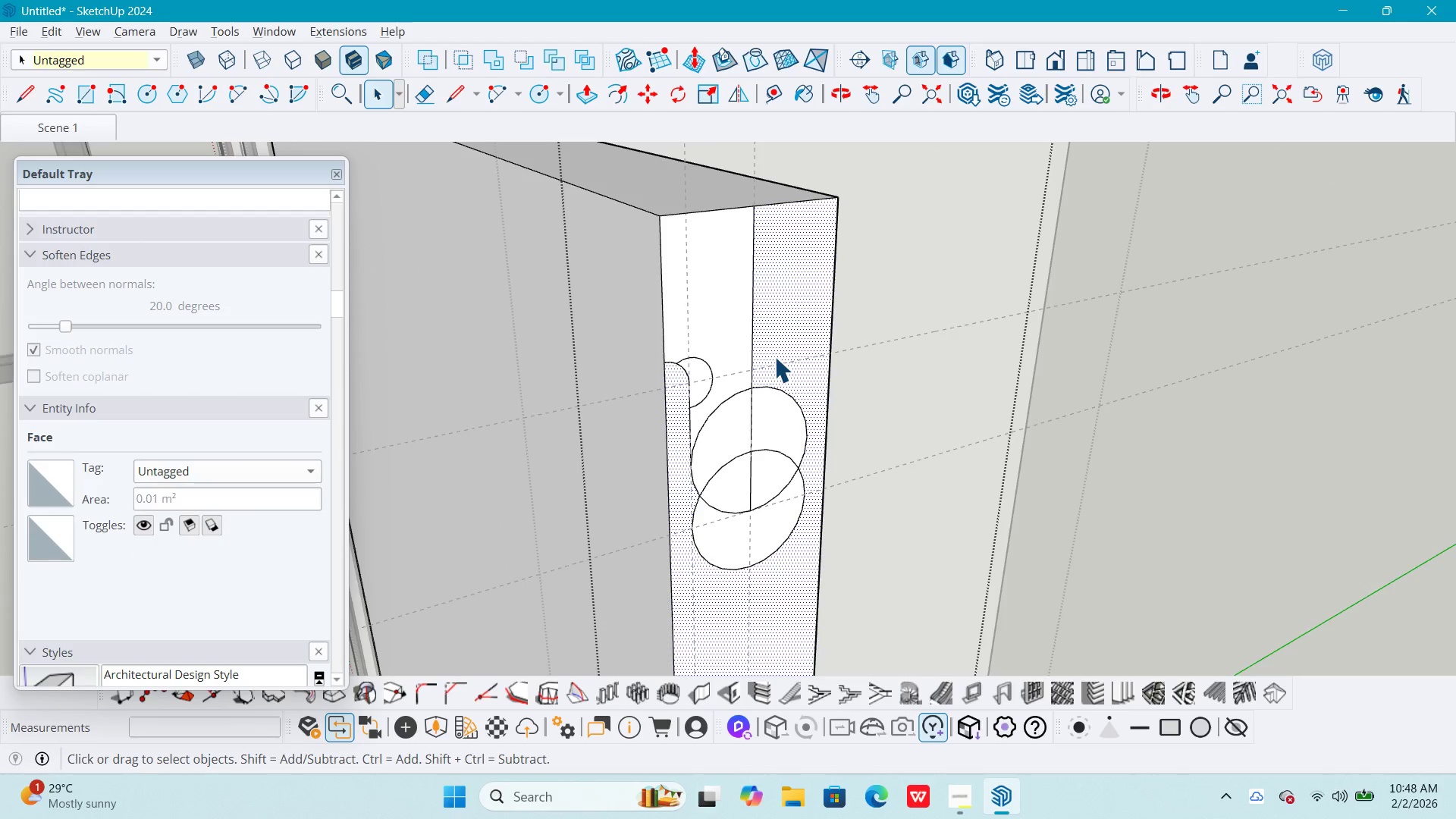 
key(C)
 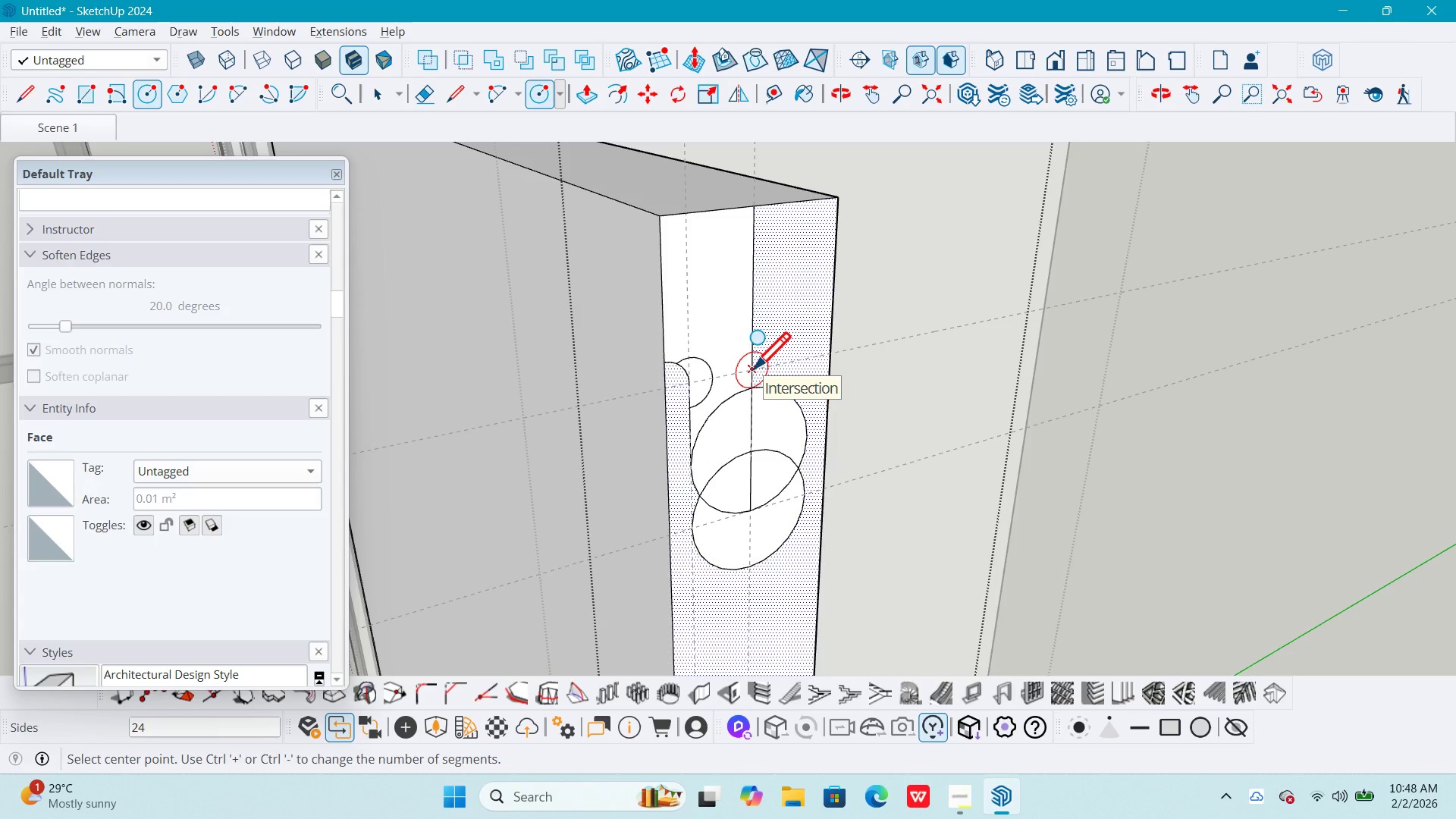 
key(Space)
 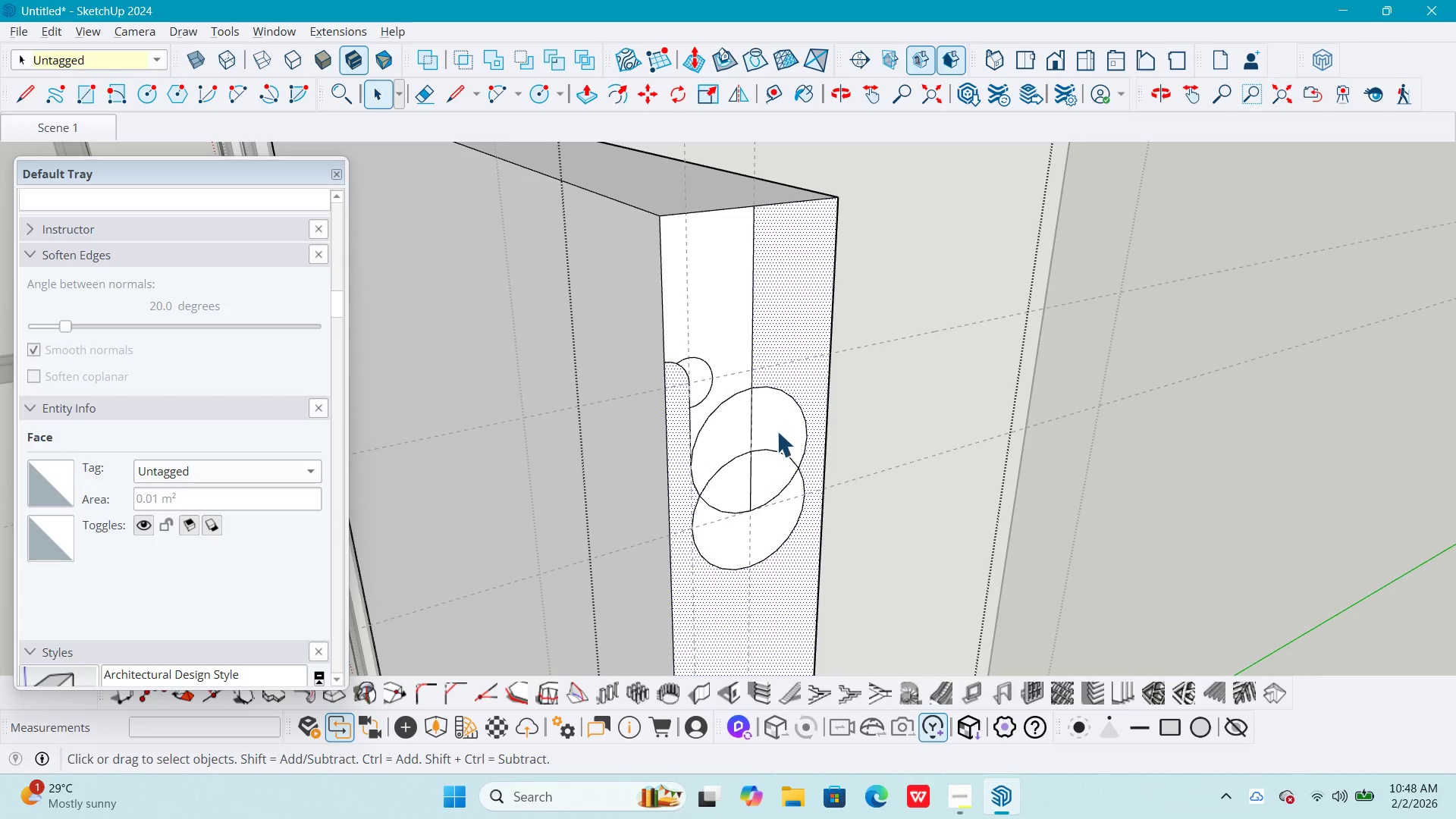 
left_click([774, 428])
 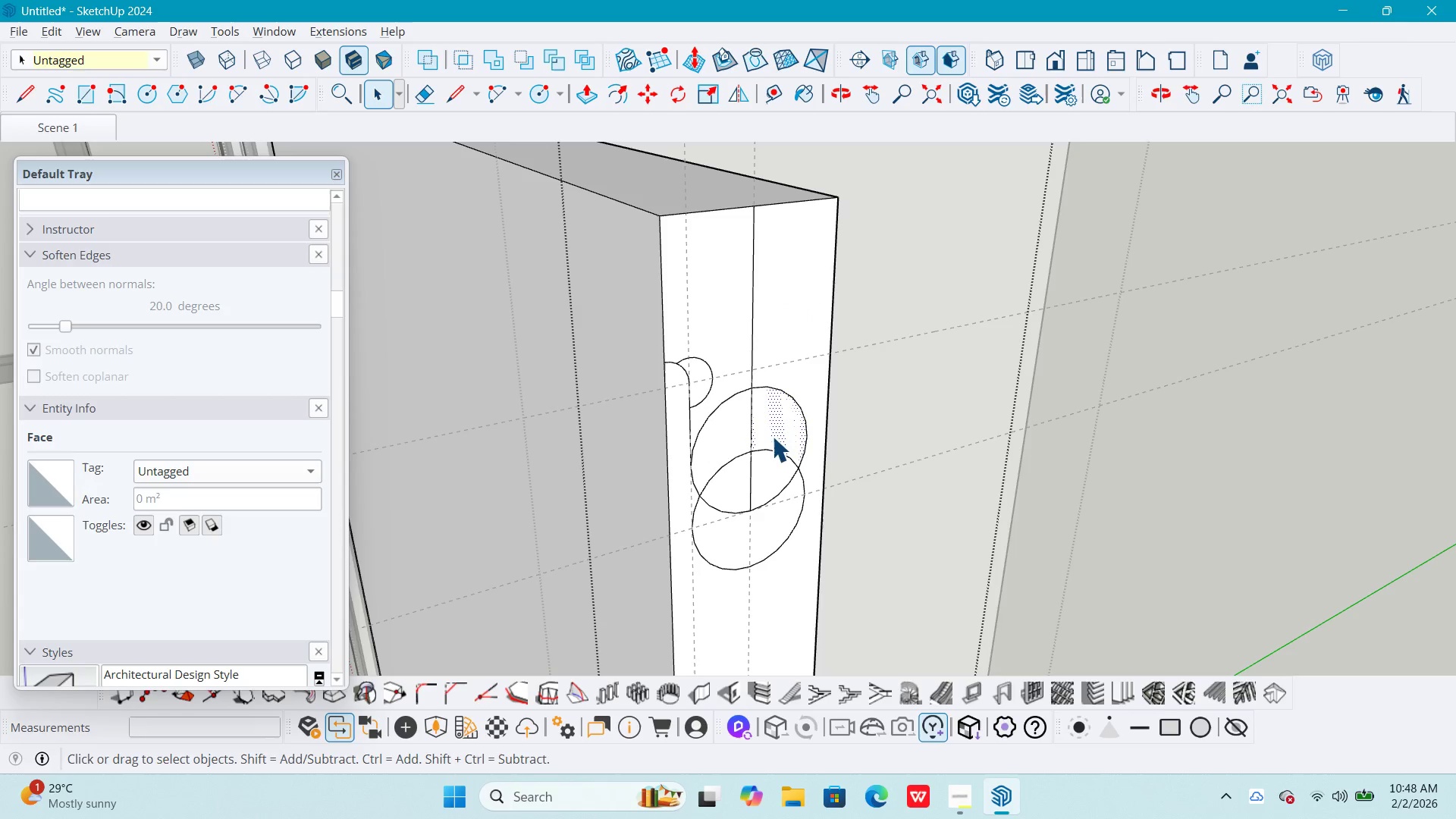 
key(M)
 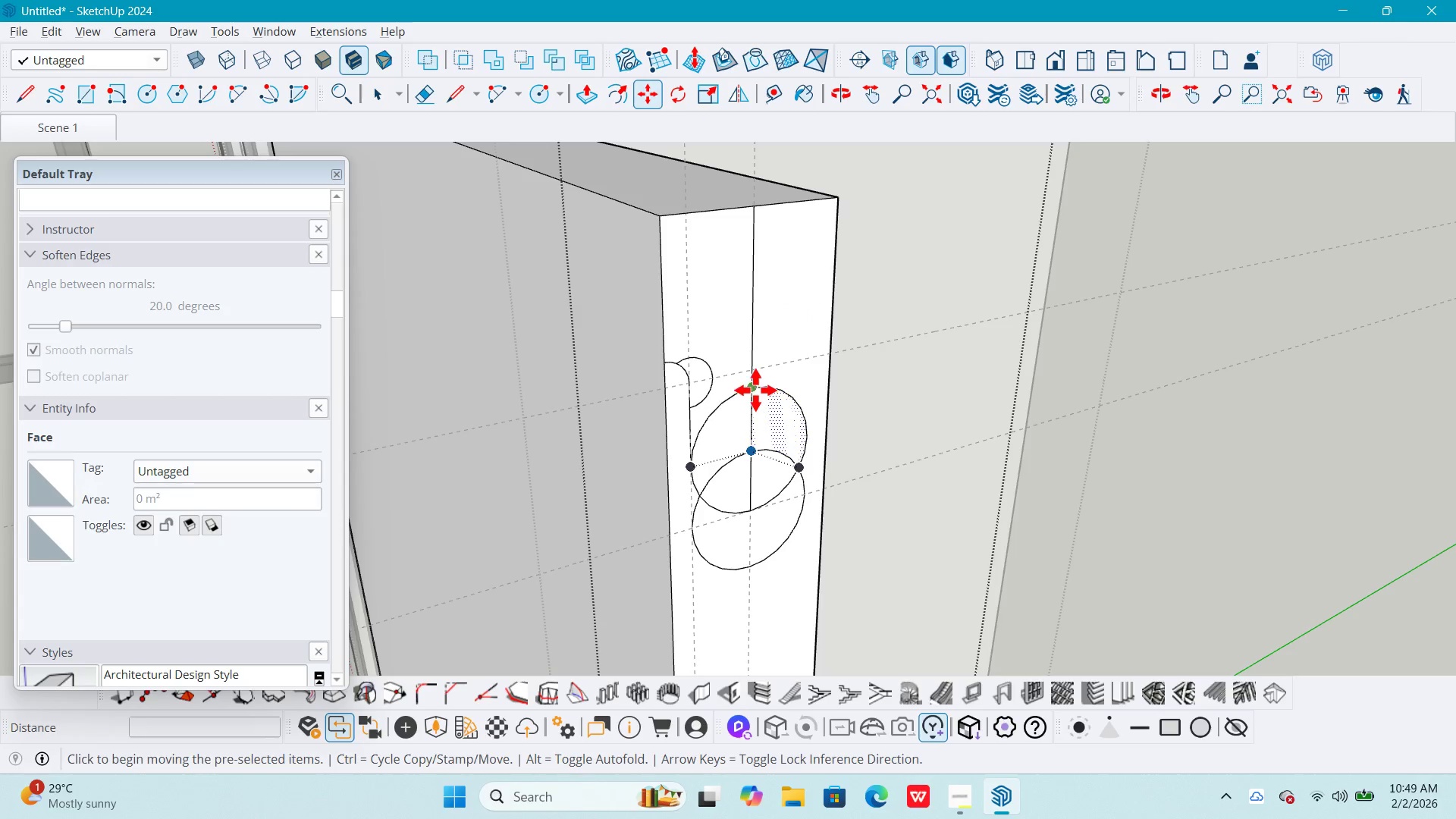 
left_click([753, 388])
 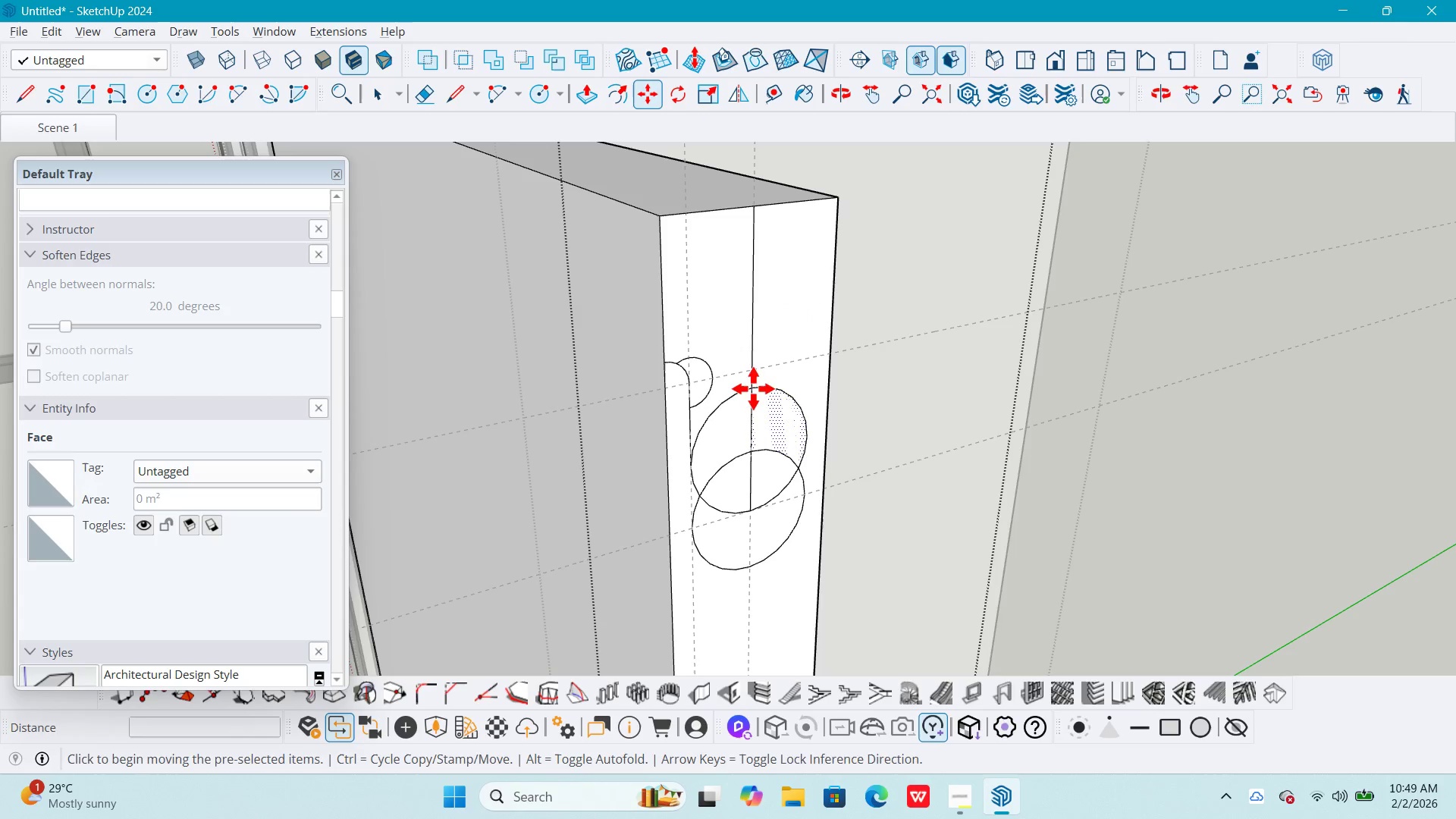 
key(Control+ControlLeft)
 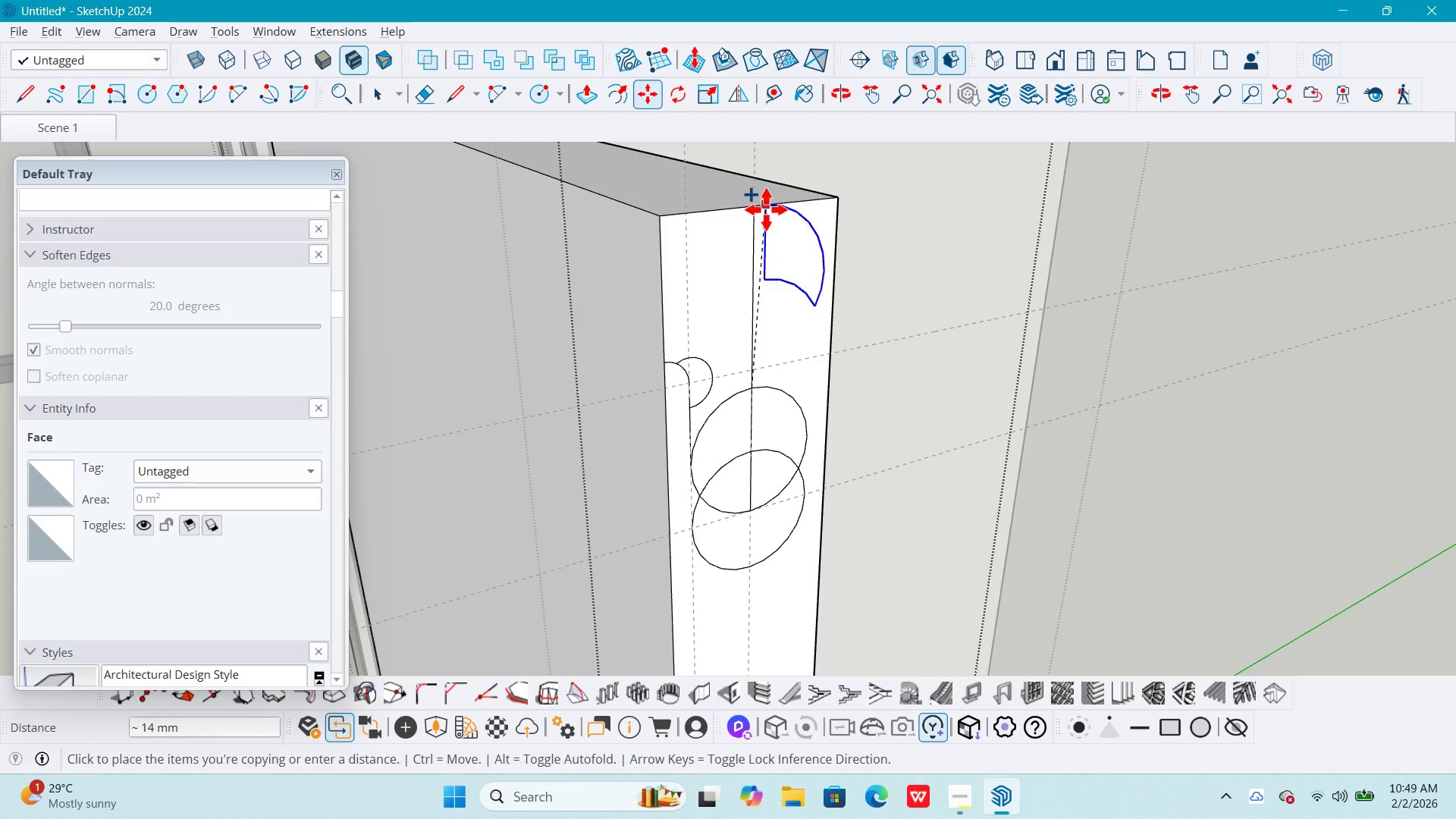 
mouse_move([776, 209])
 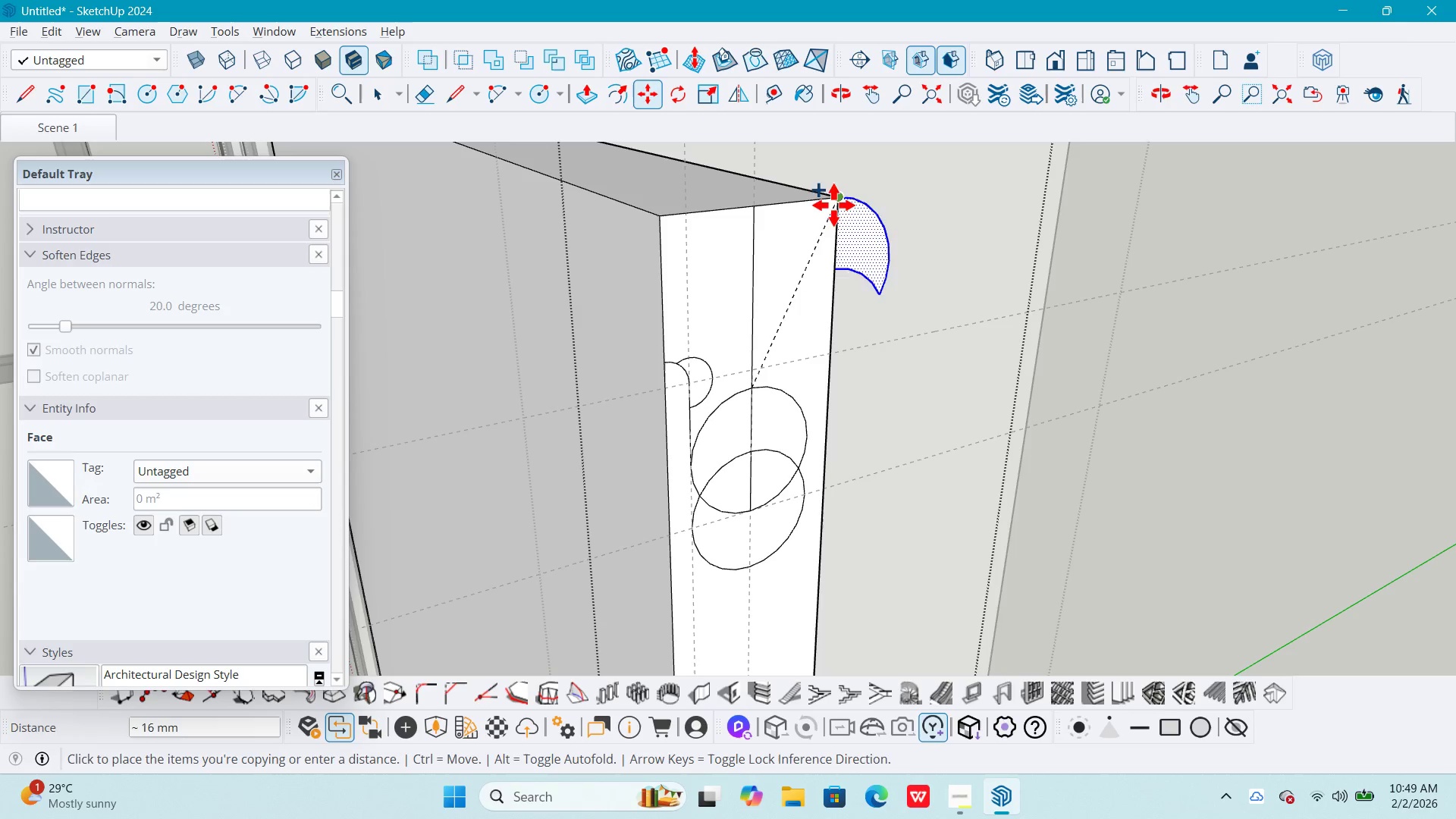 
key(Space)
 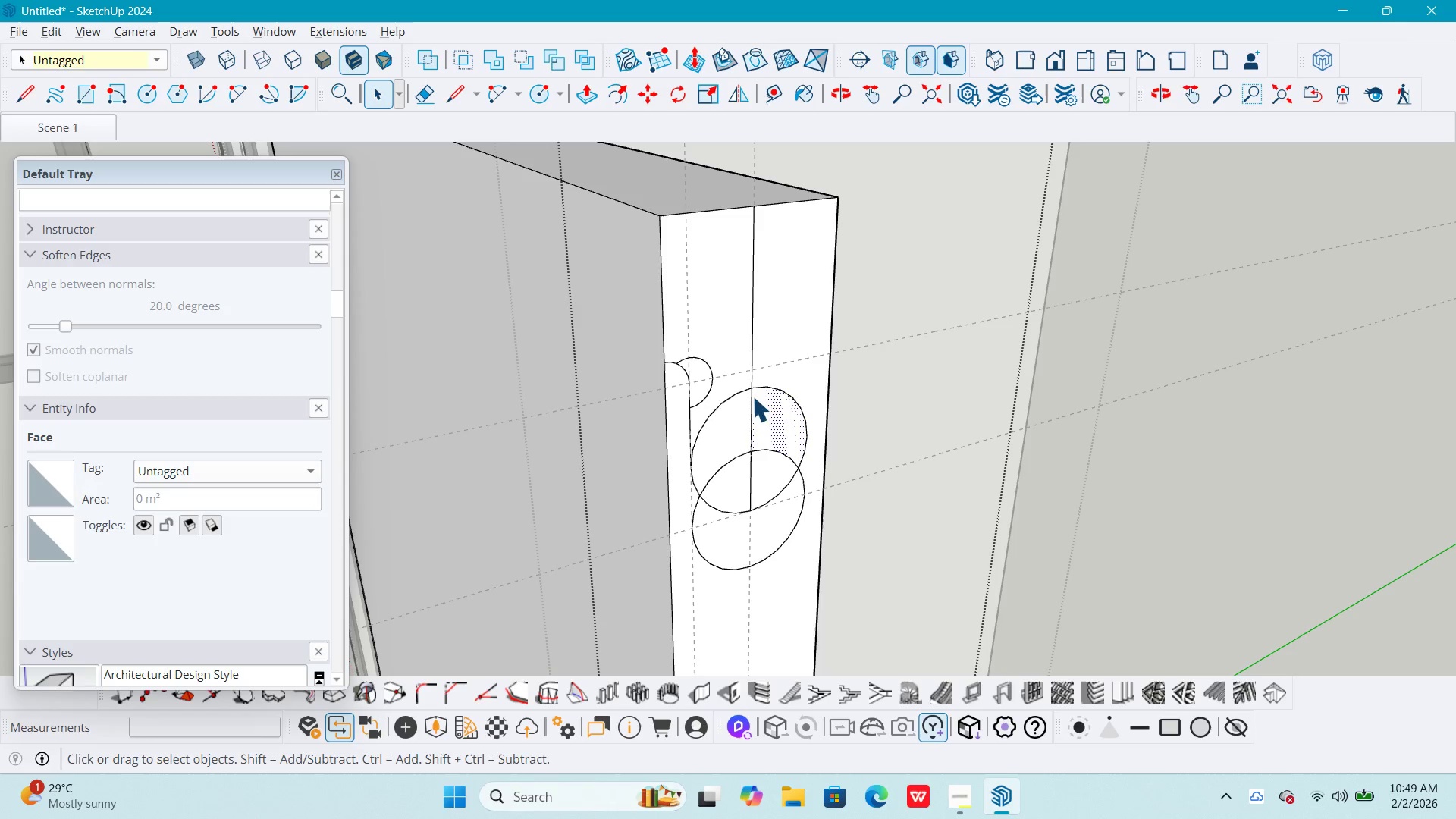 
left_click([731, 426])
 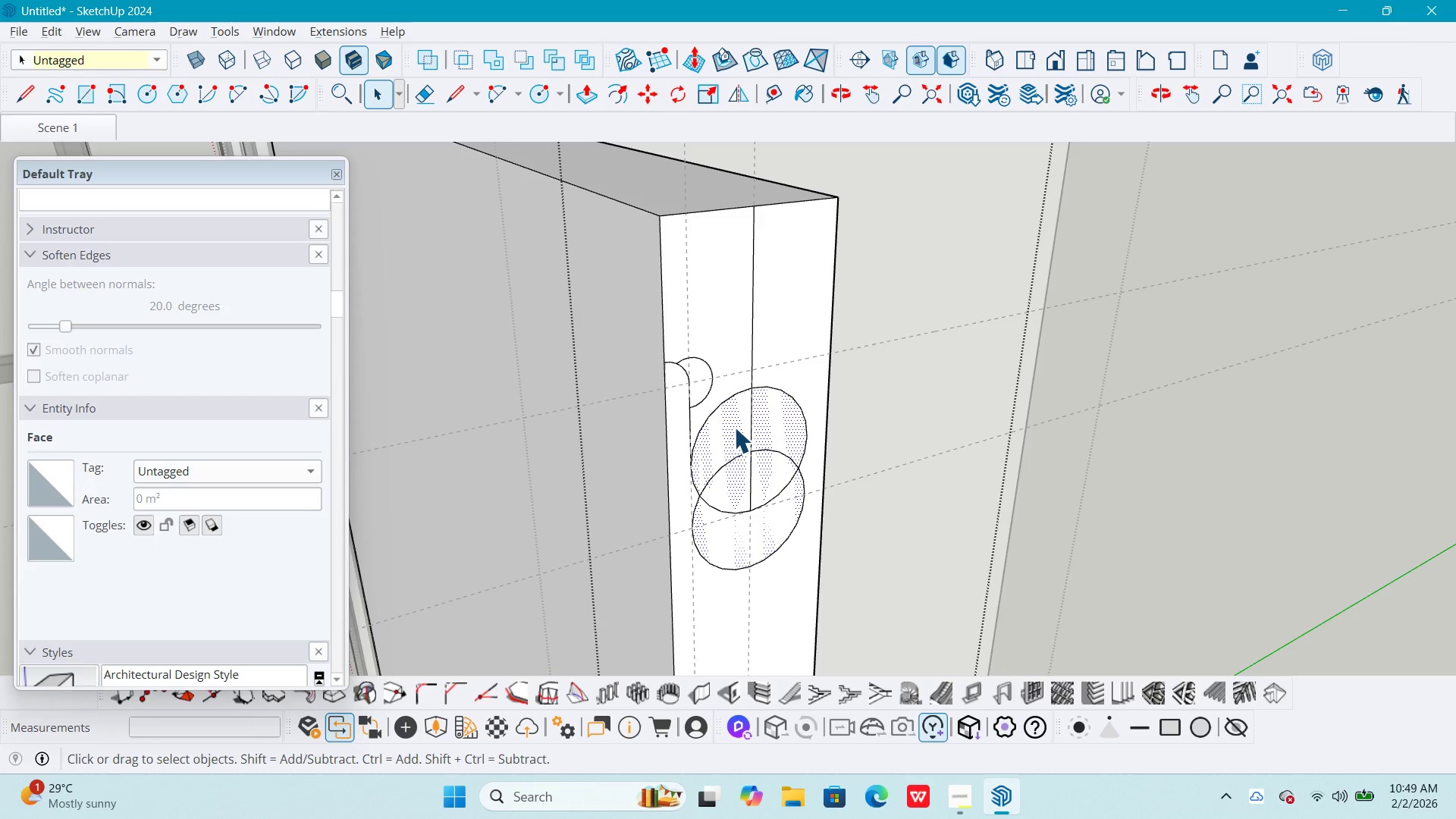 
key(M)
 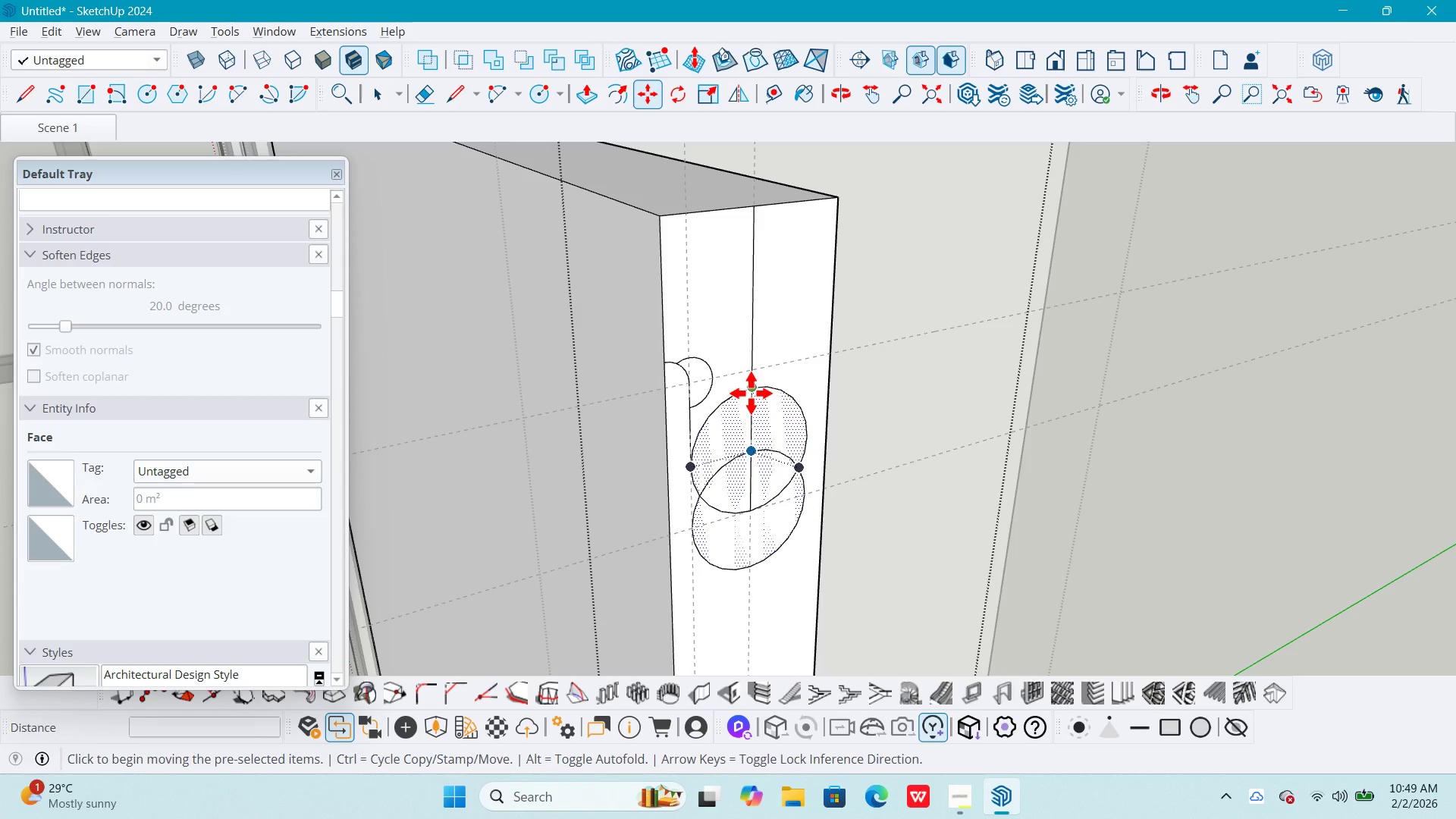 
left_click([751, 393])
 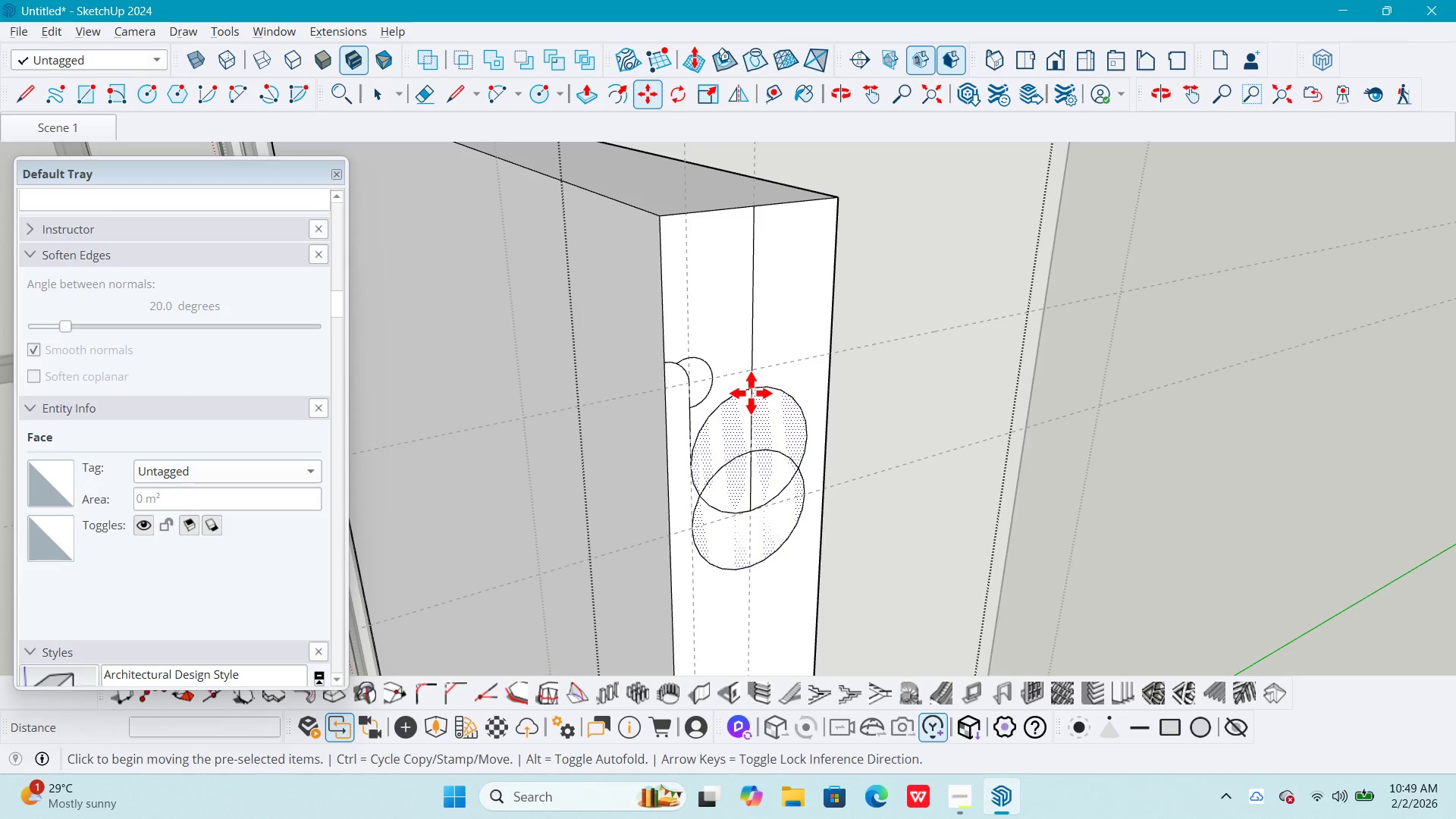 
key(Control+ControlLeft)
 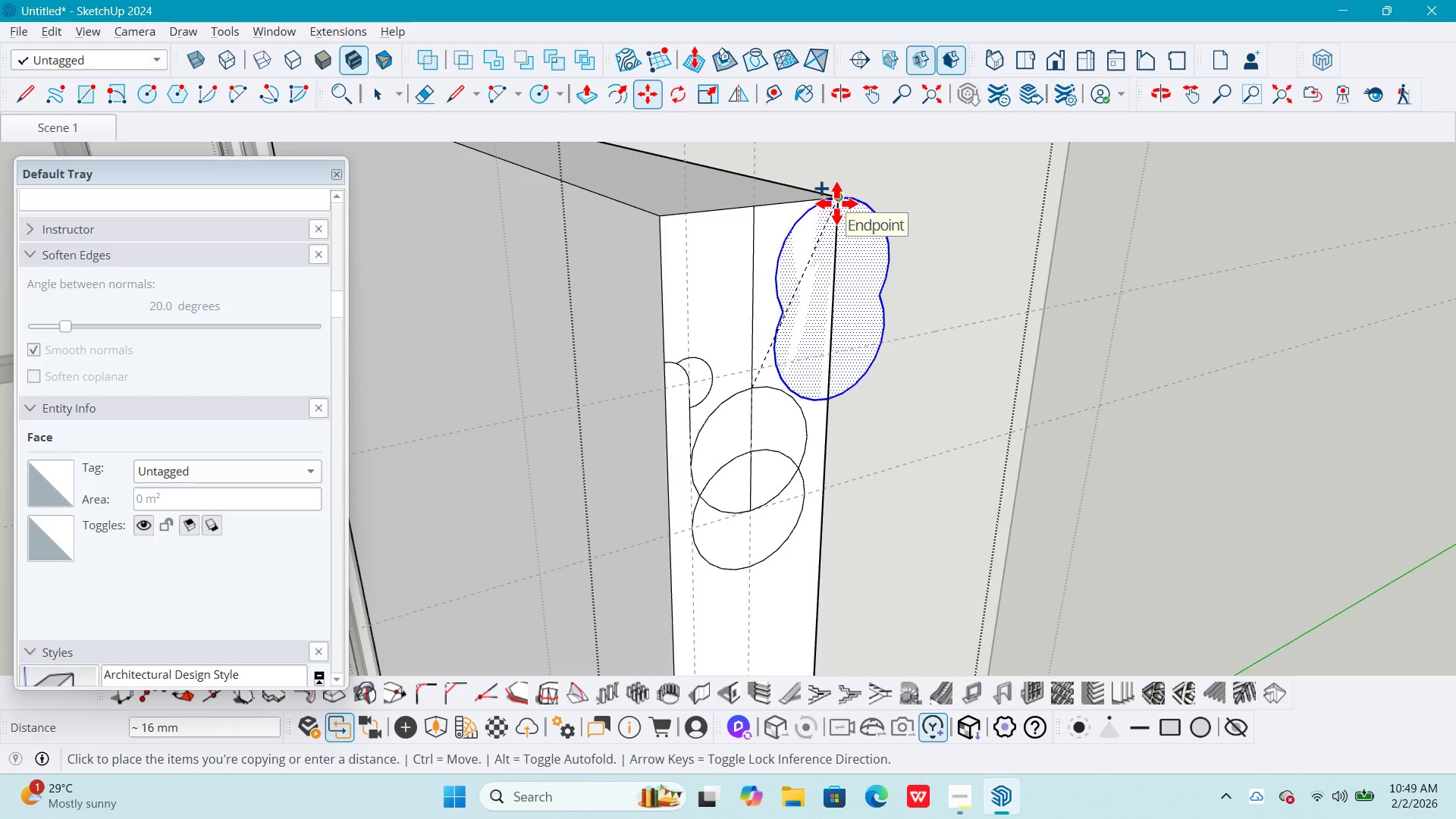 
left_click([836, 203])
 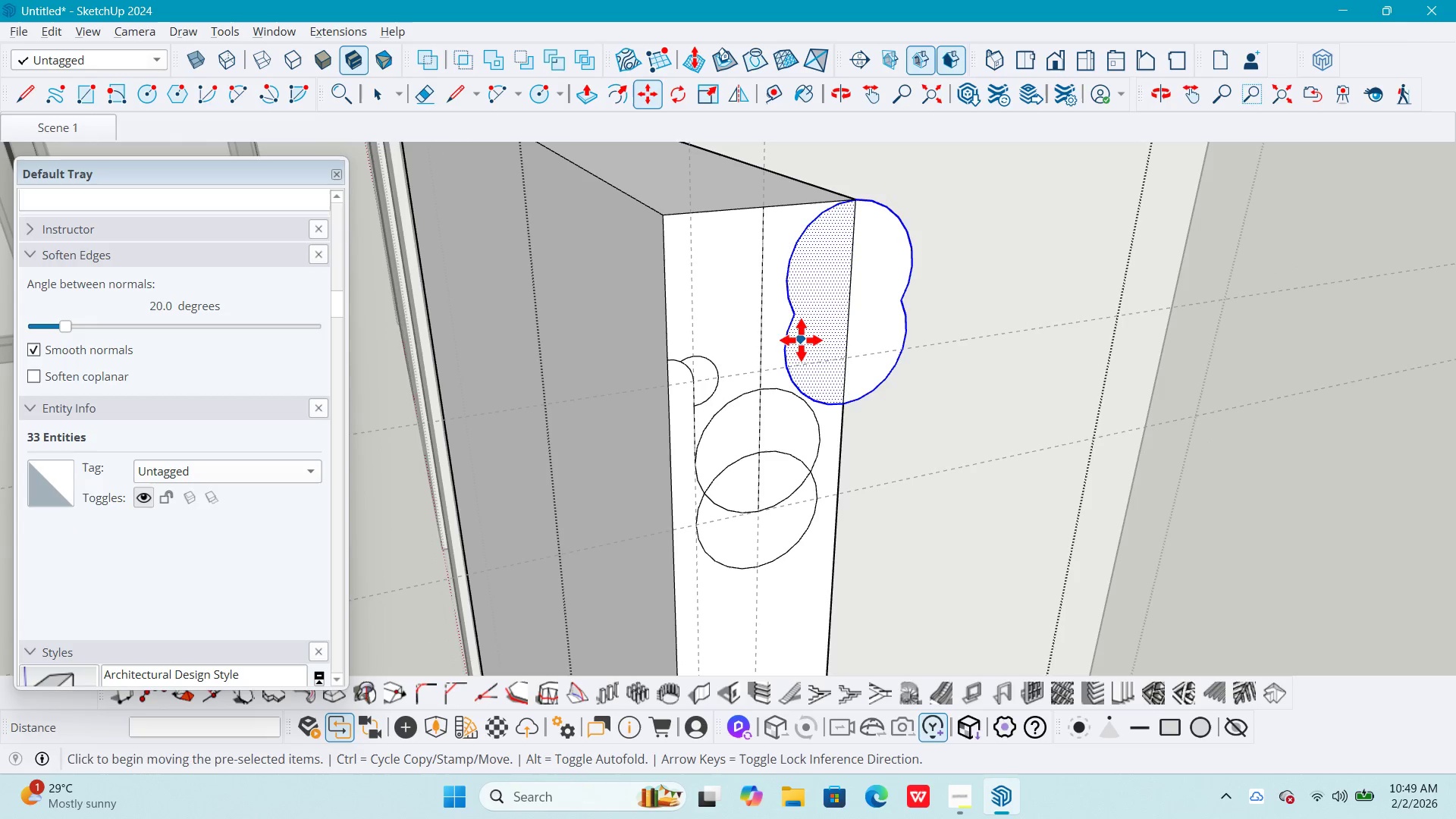 
key(C)
 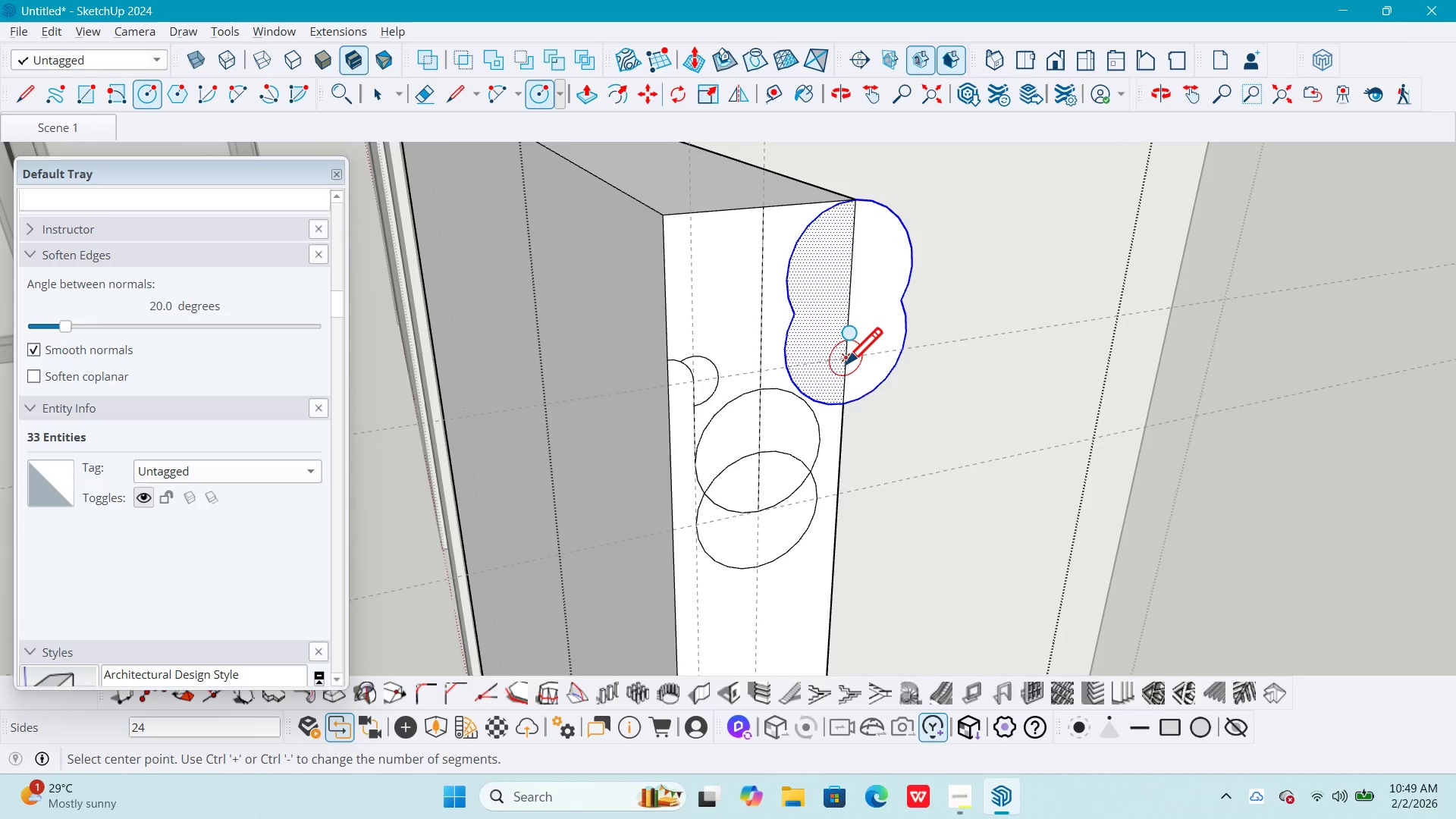 
left_click([846, 362])
 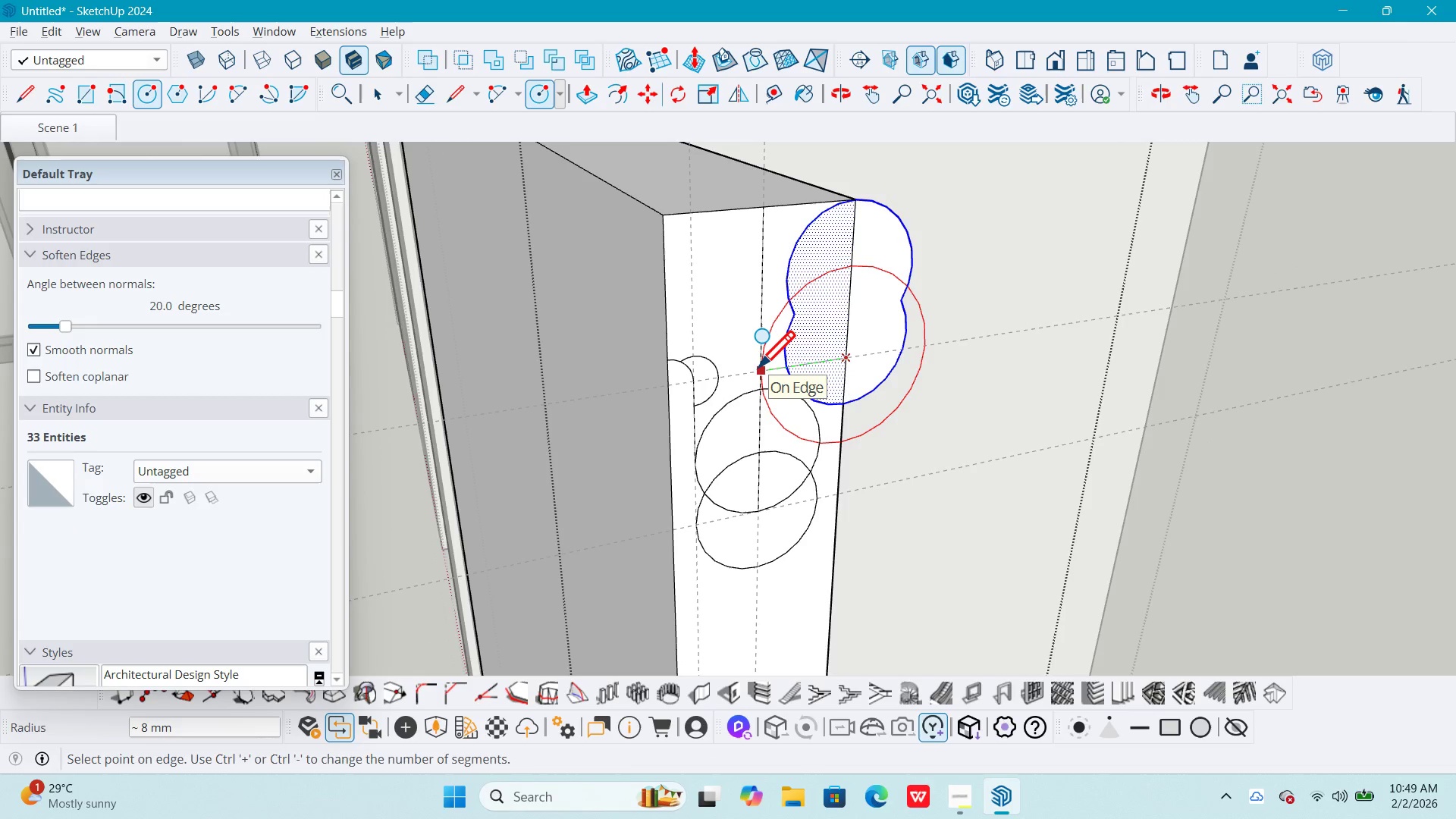 
left_click([758, 365])
 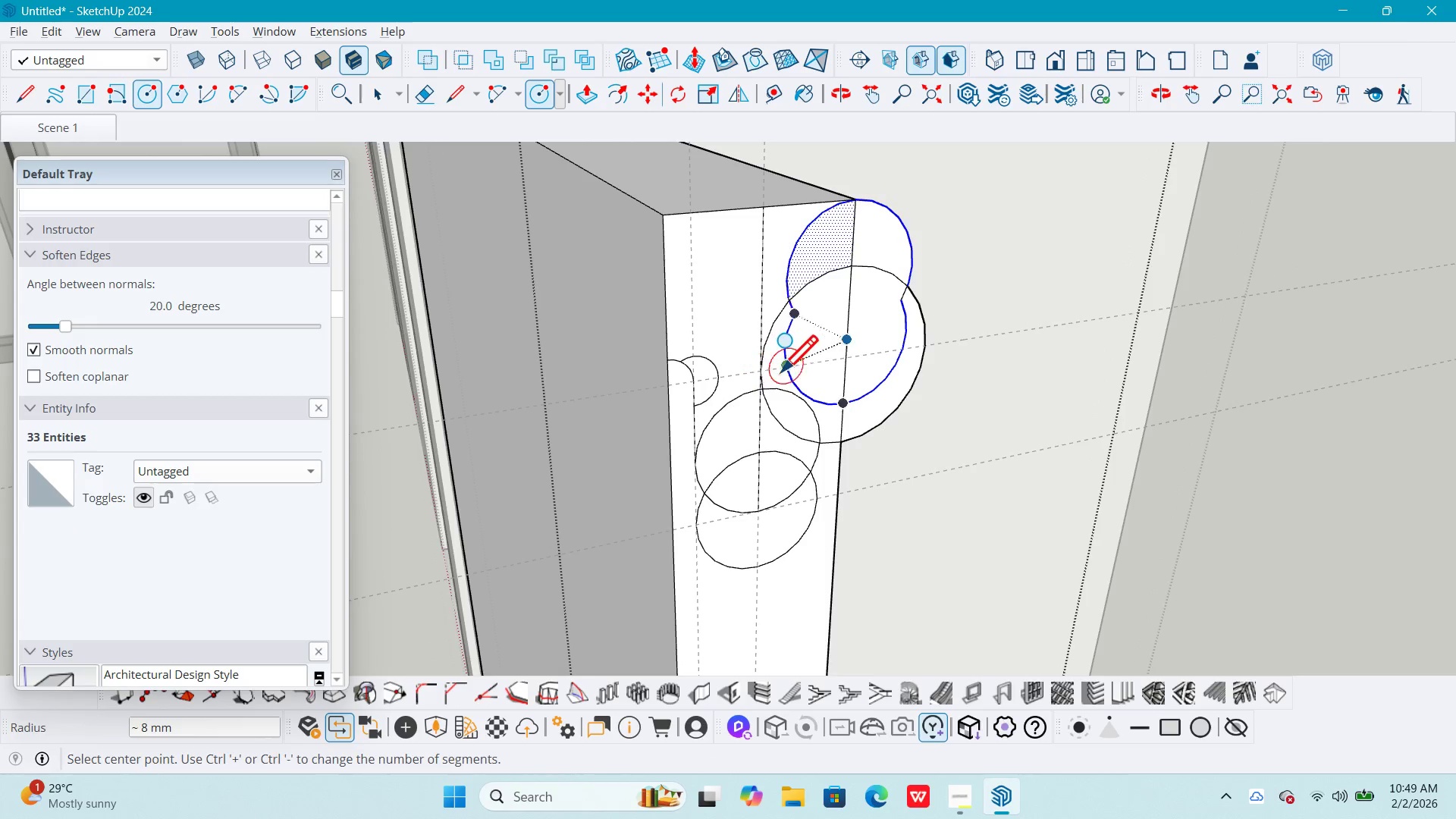 
key(A)
 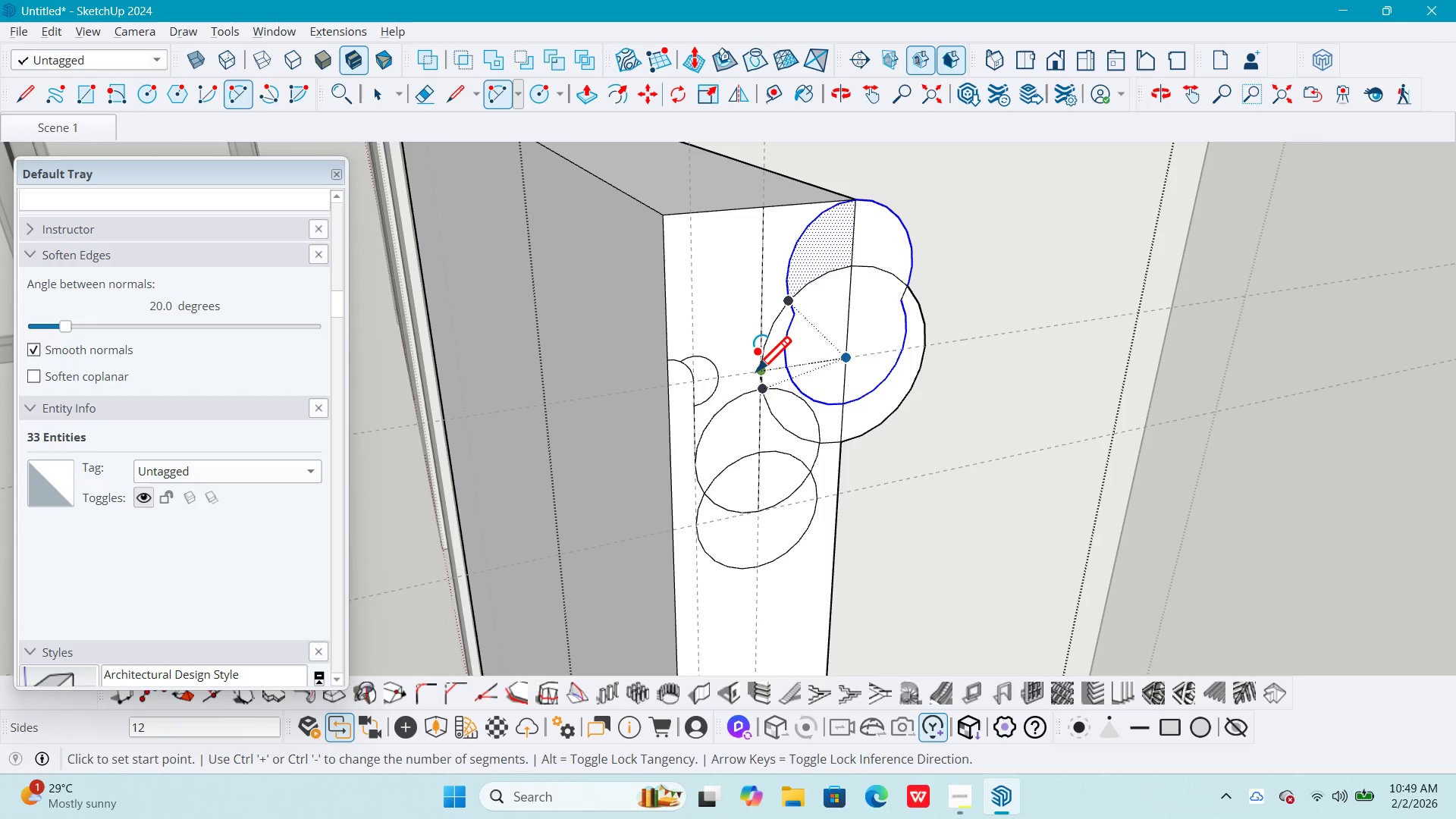 
left_click([758, 371])
 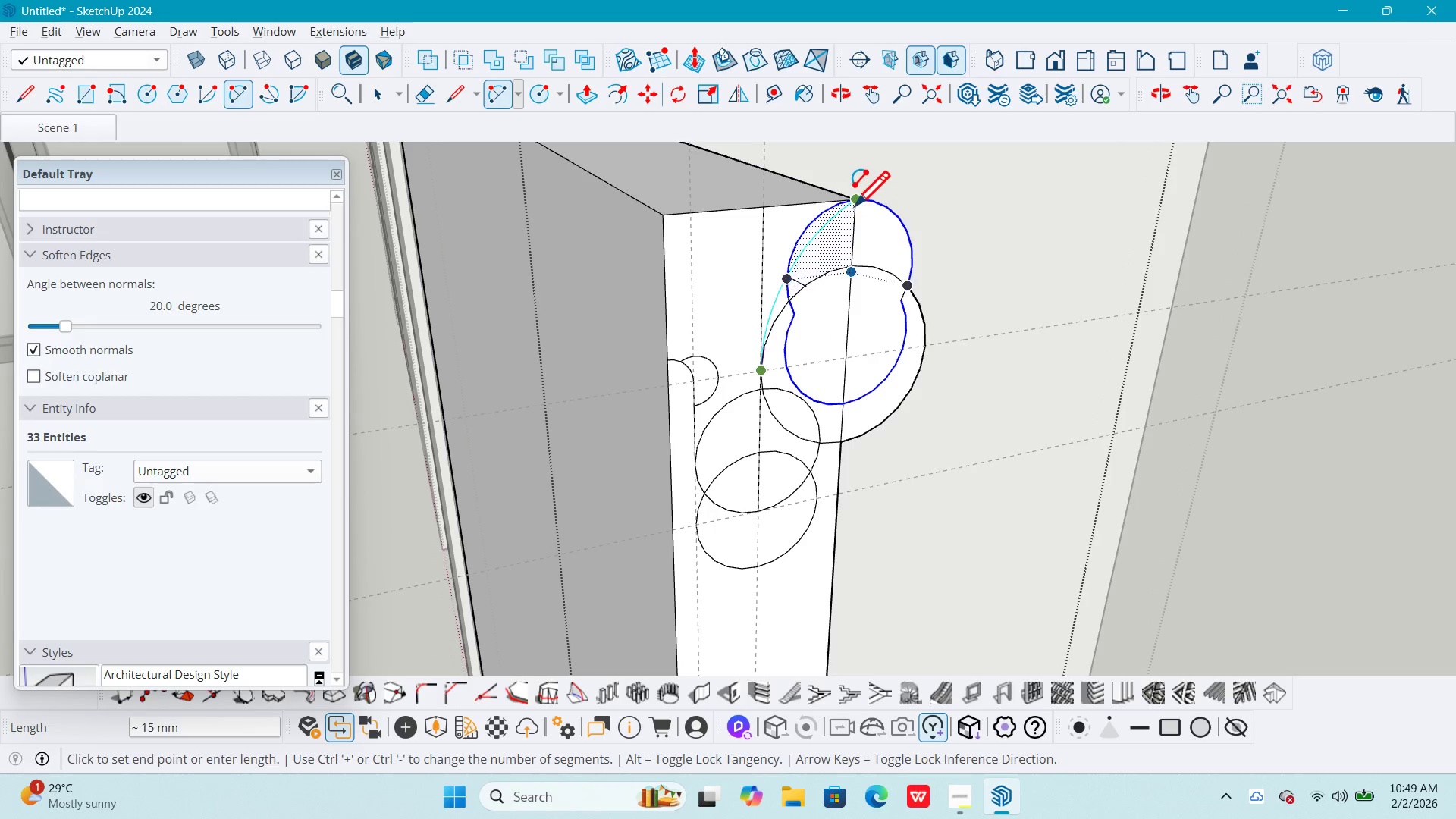 
left_click([855, 205])
 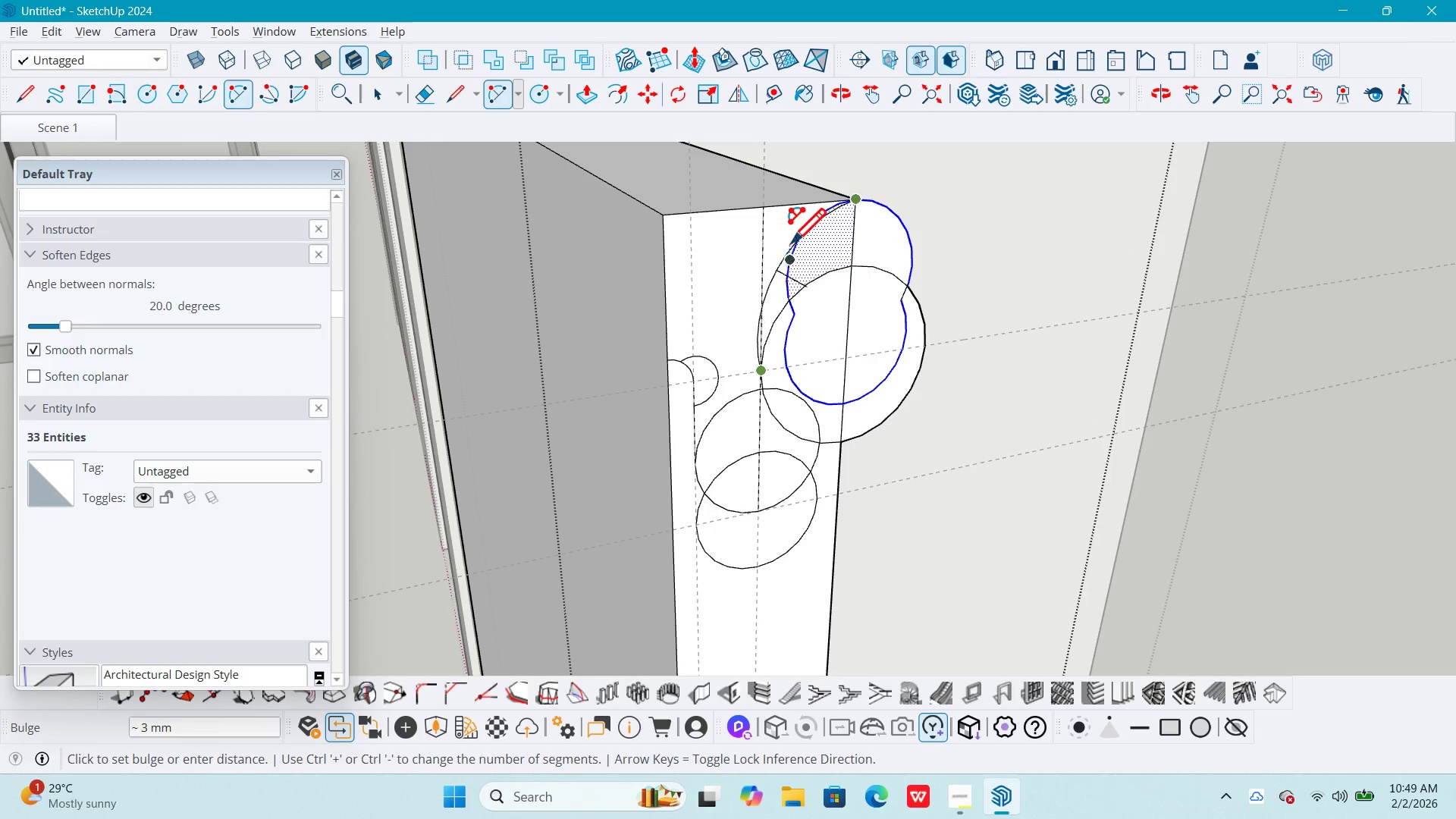 
key(Space)
 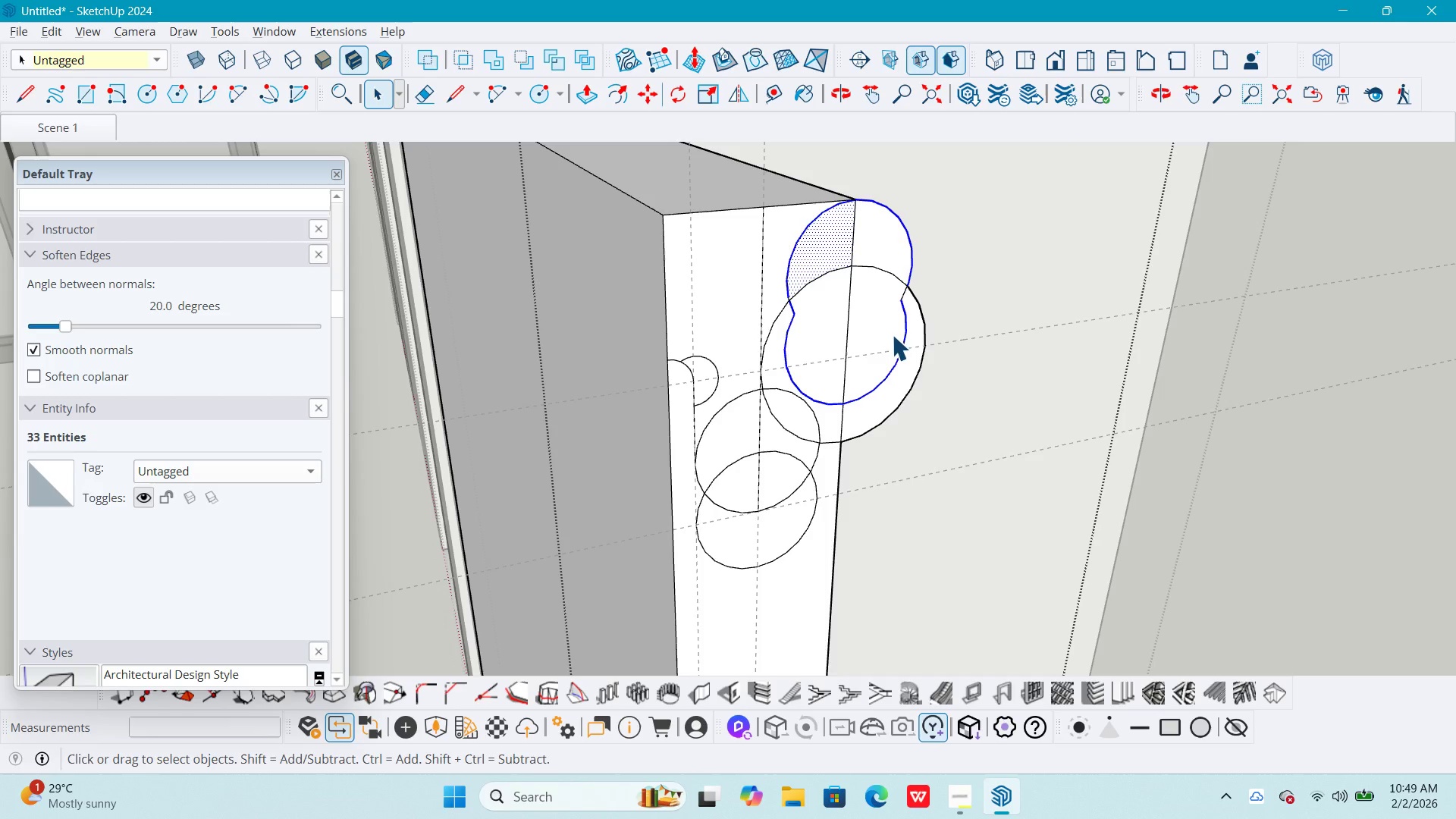 
key(Control+Z)
 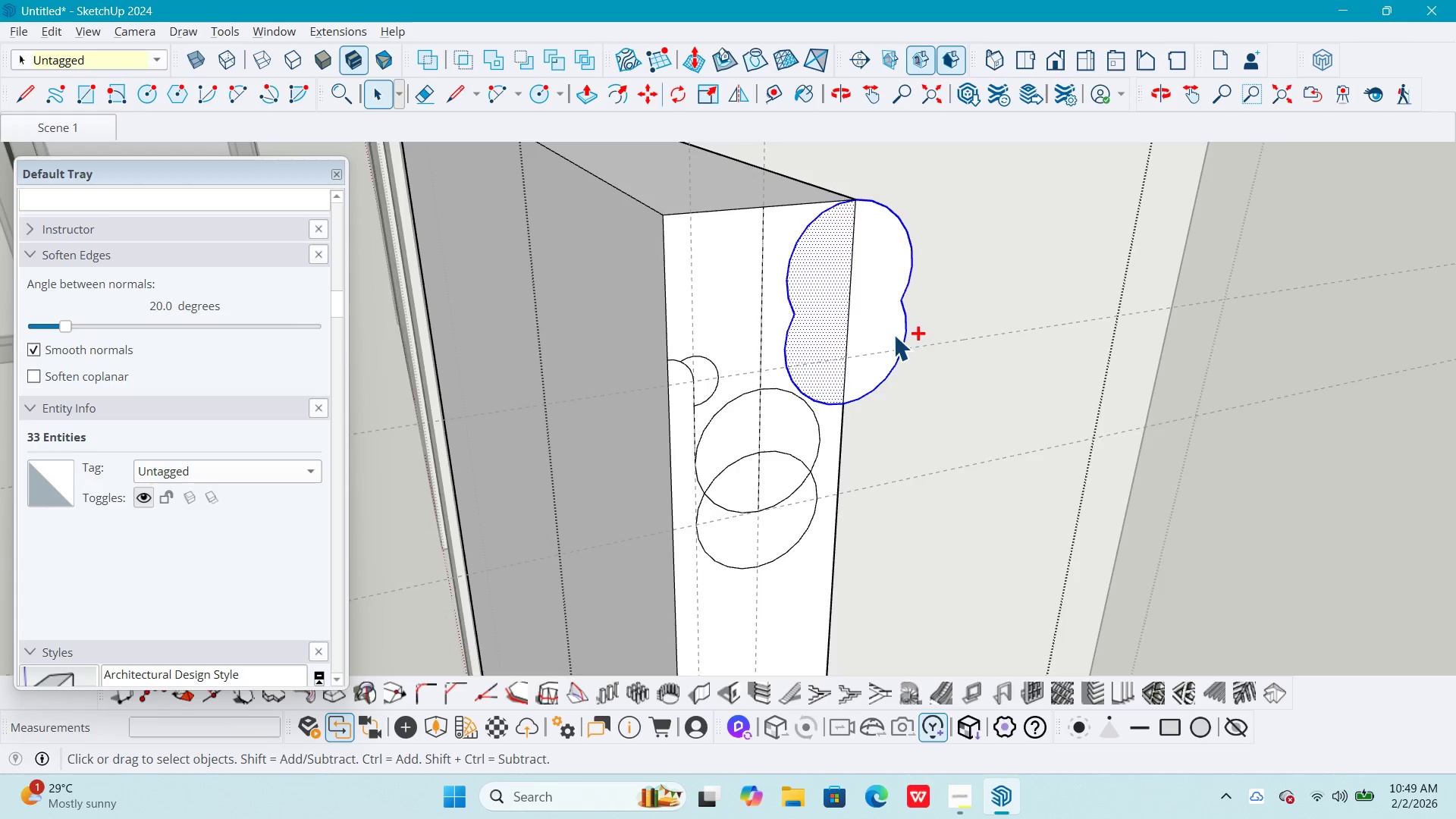 
key(Control+Z)
 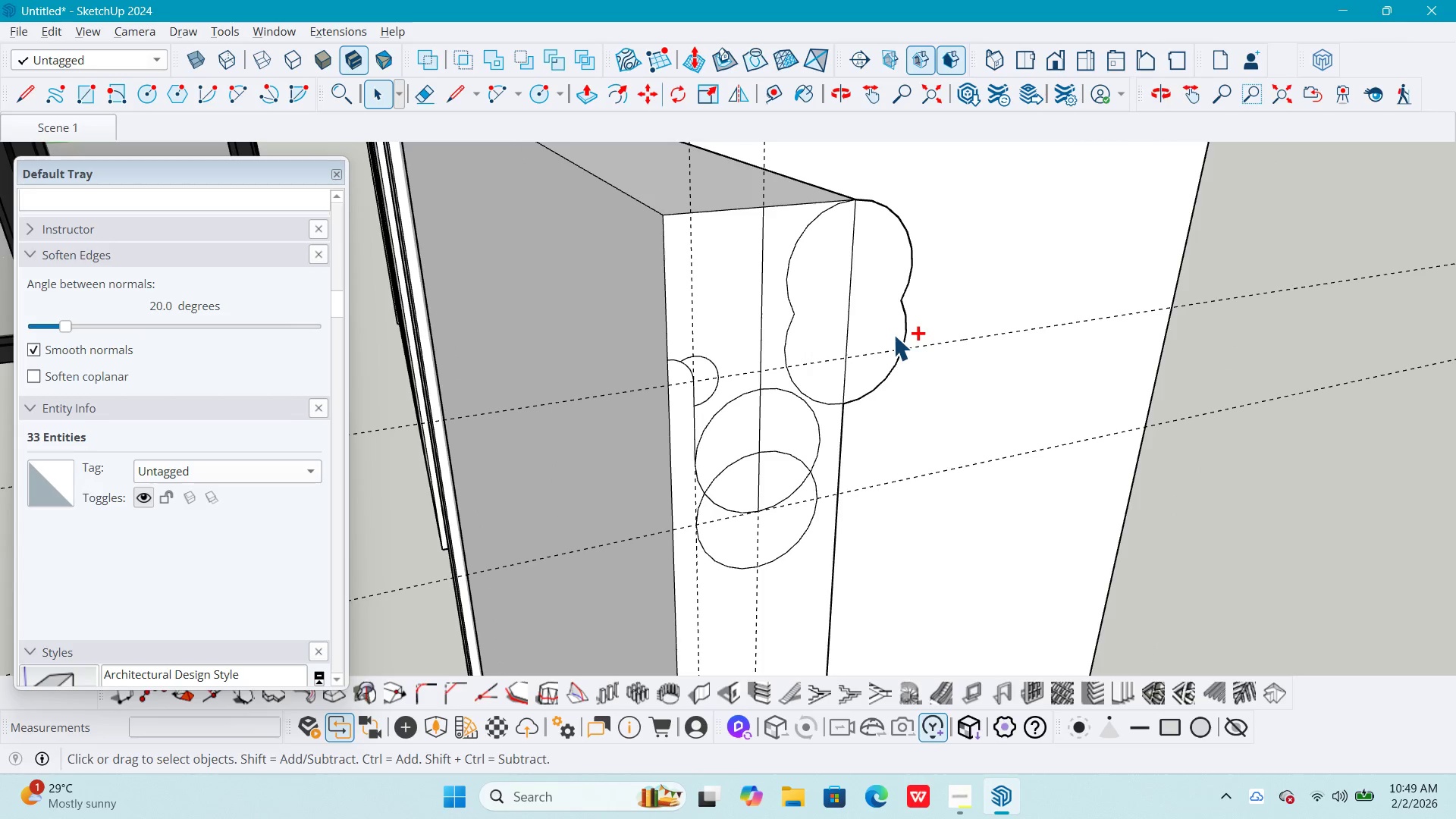 
key(Control+Z)
 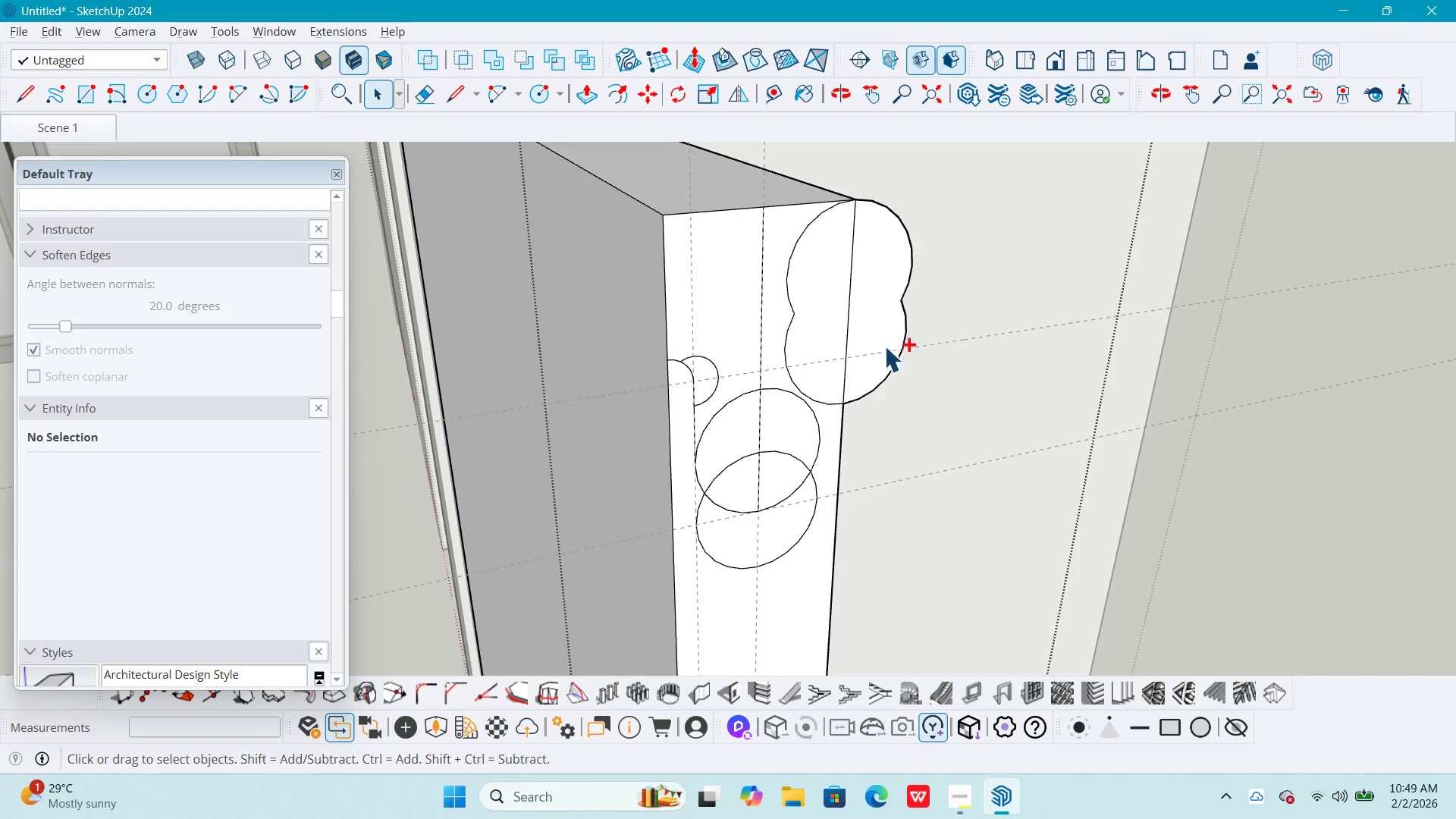 
key(Control+Z)
 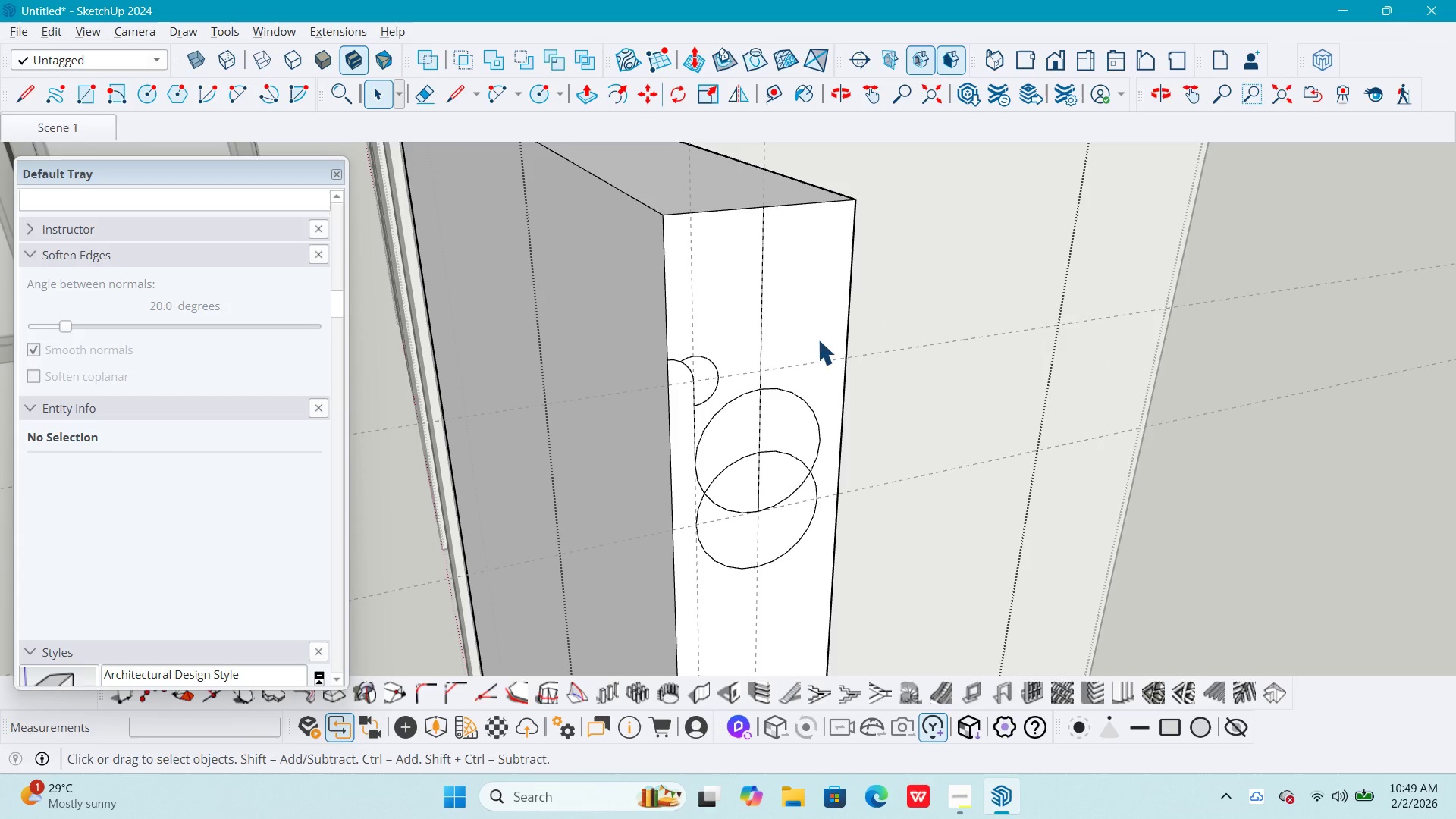 
double_click([816, 308])
 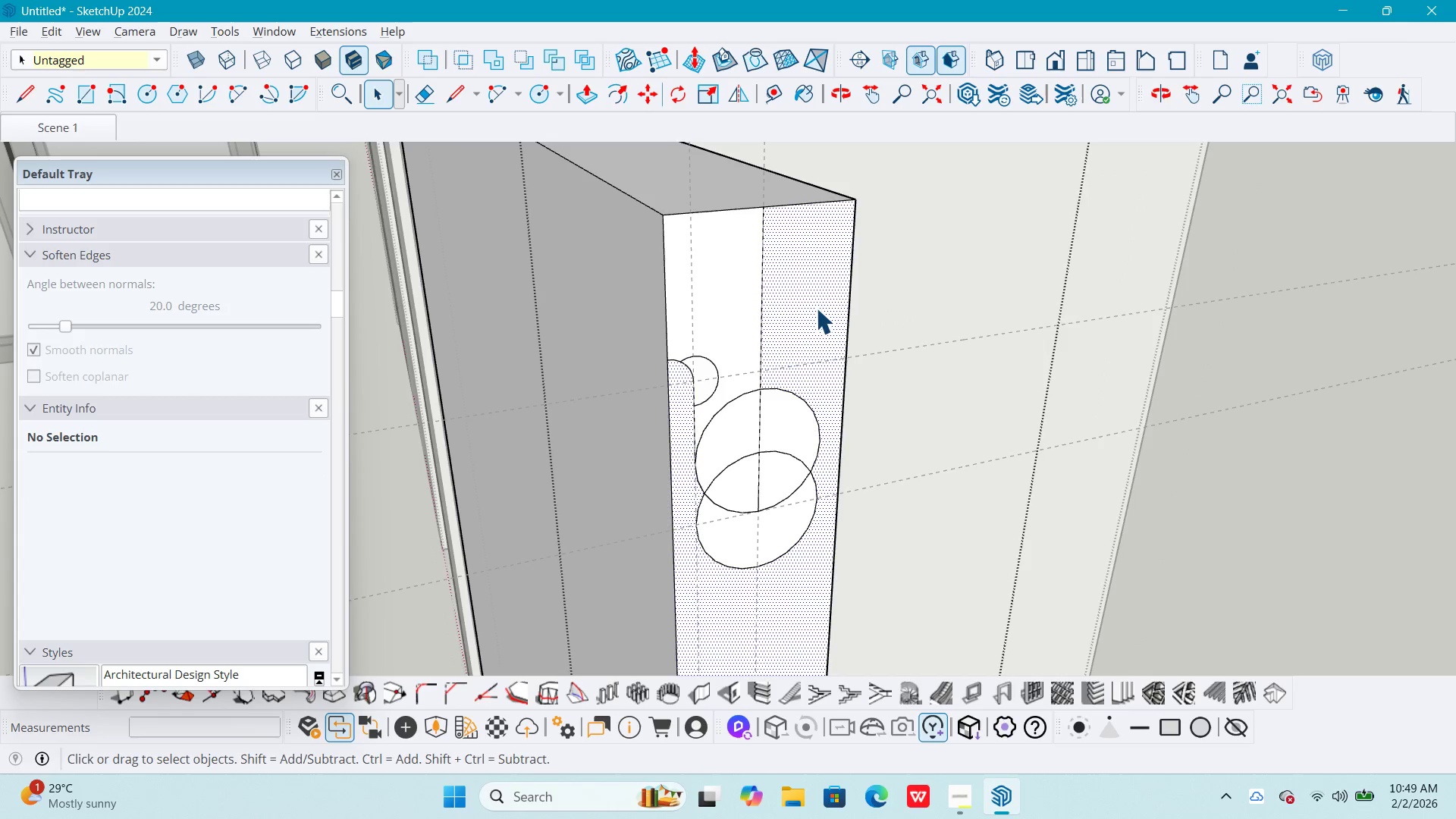 
triple_click([816, 308])
 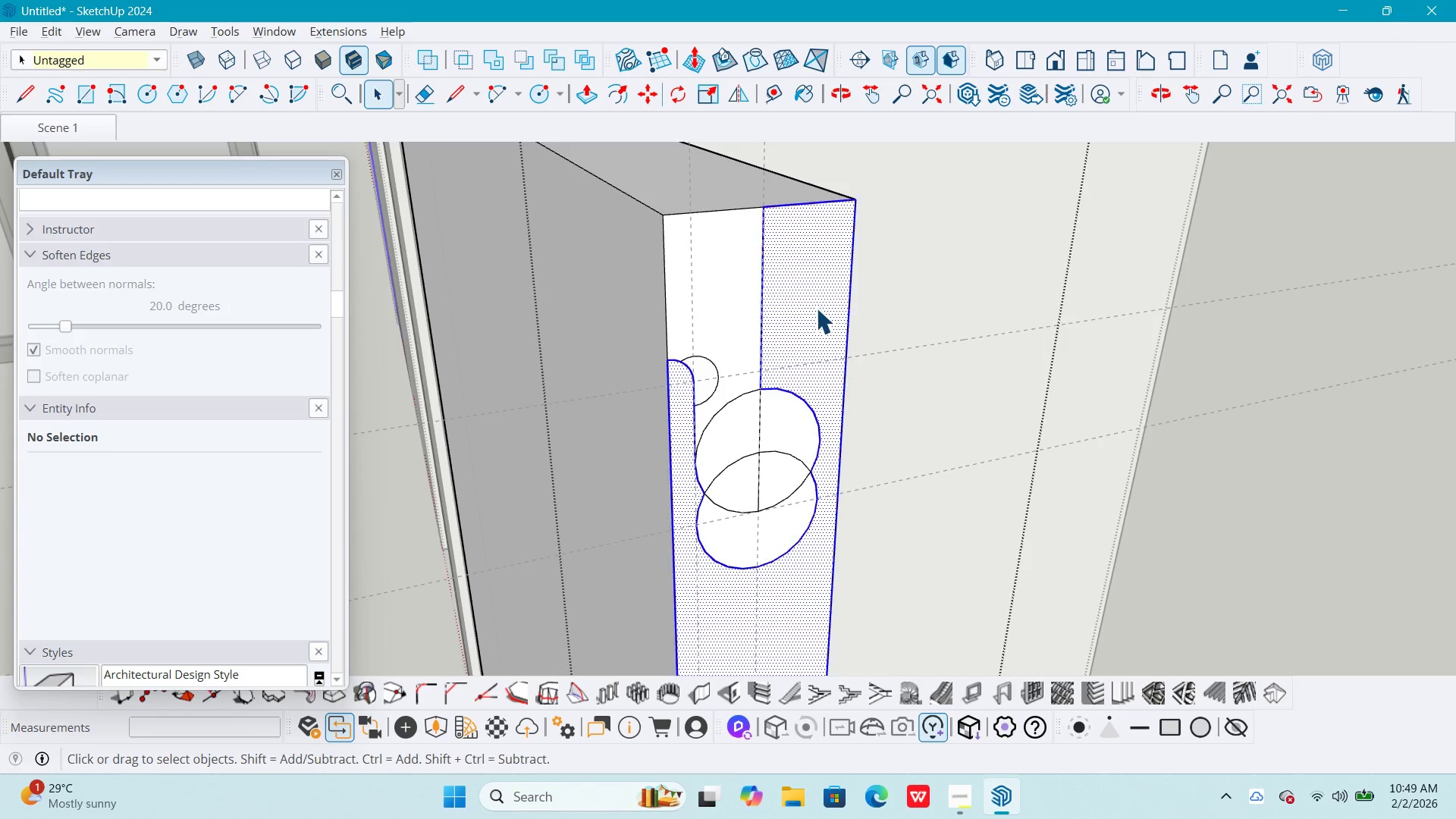 
triple_click([816, 308])
 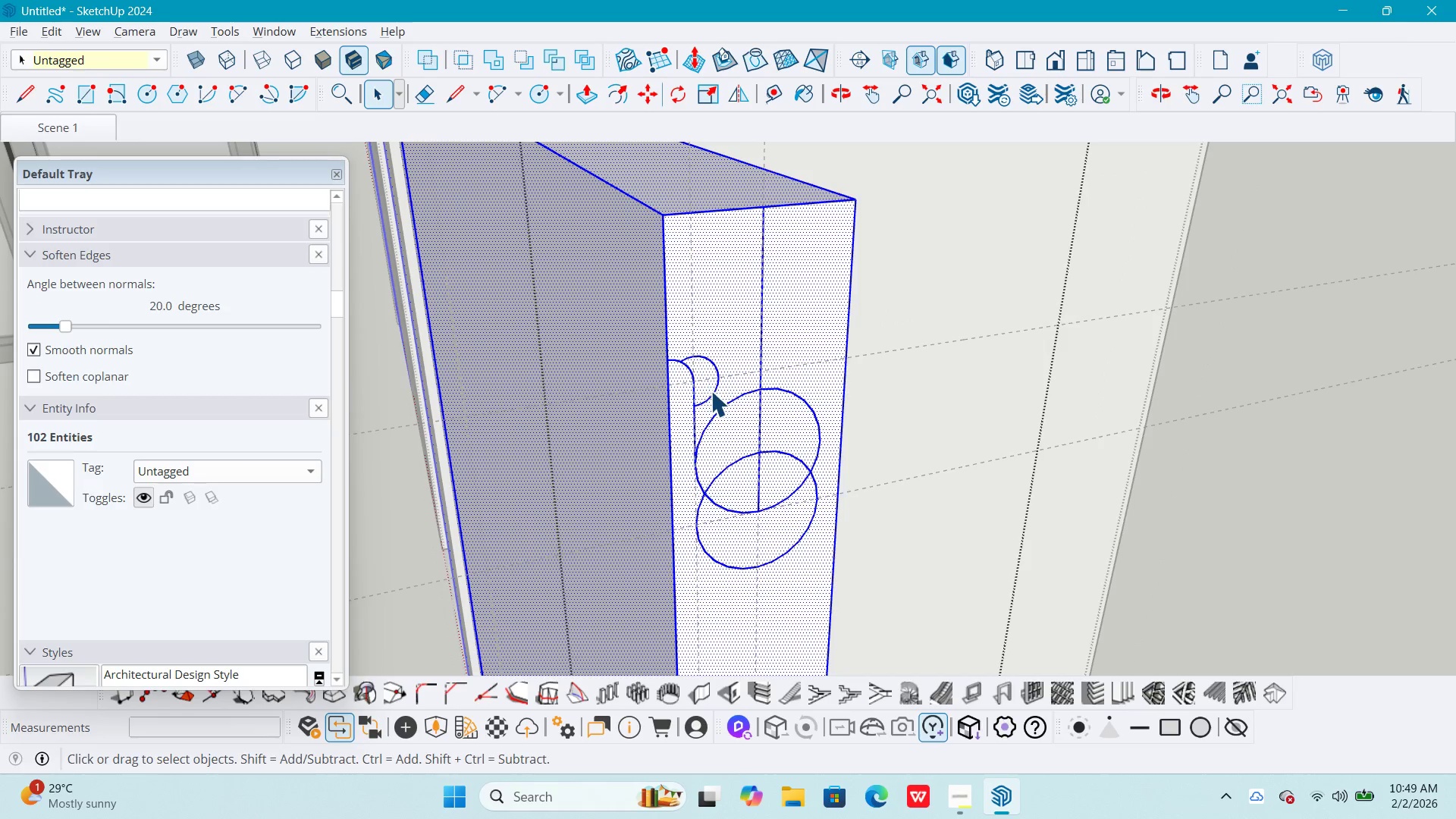 
left_click([707, 390])
 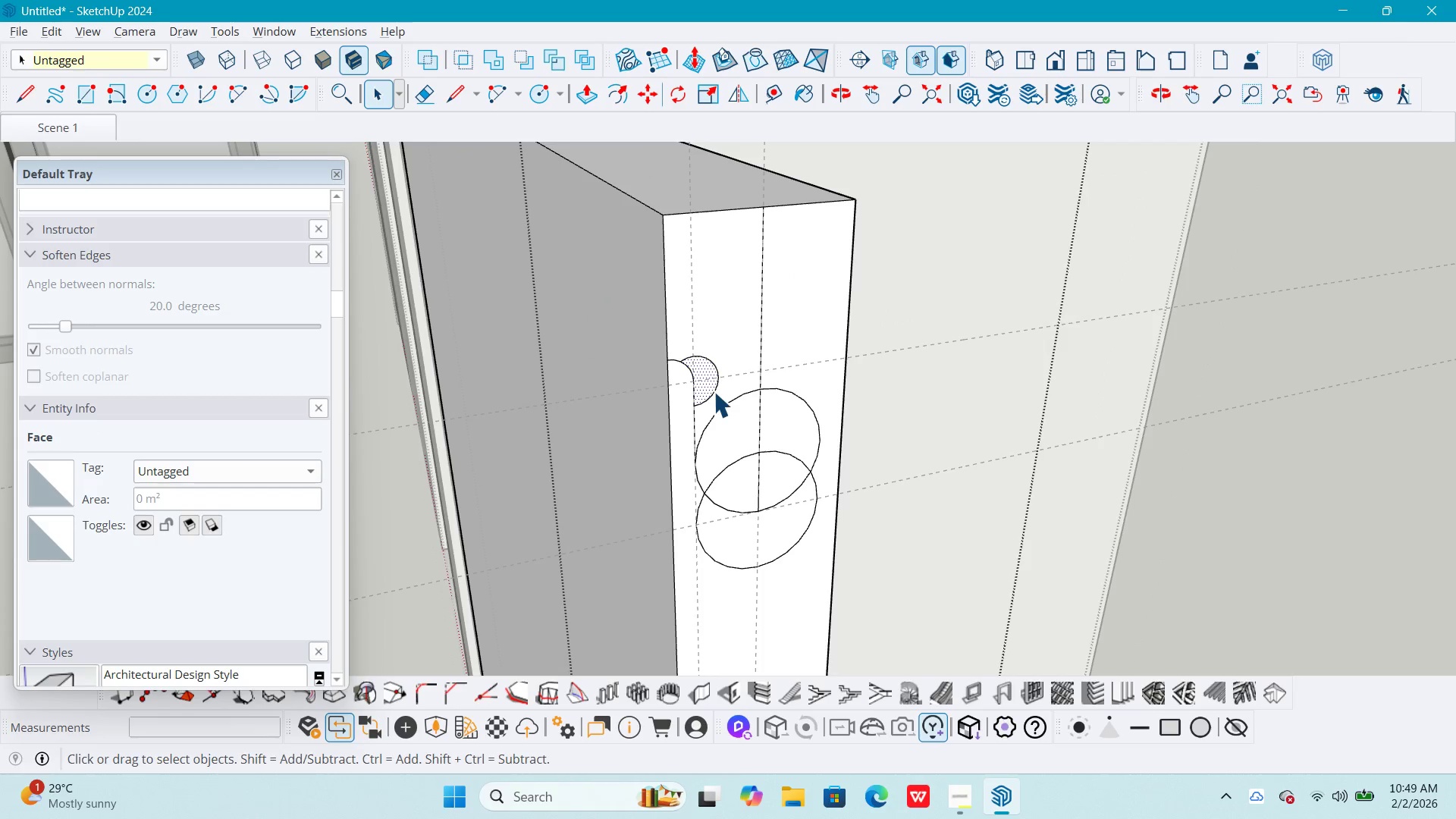 
left_click([733, 422])
 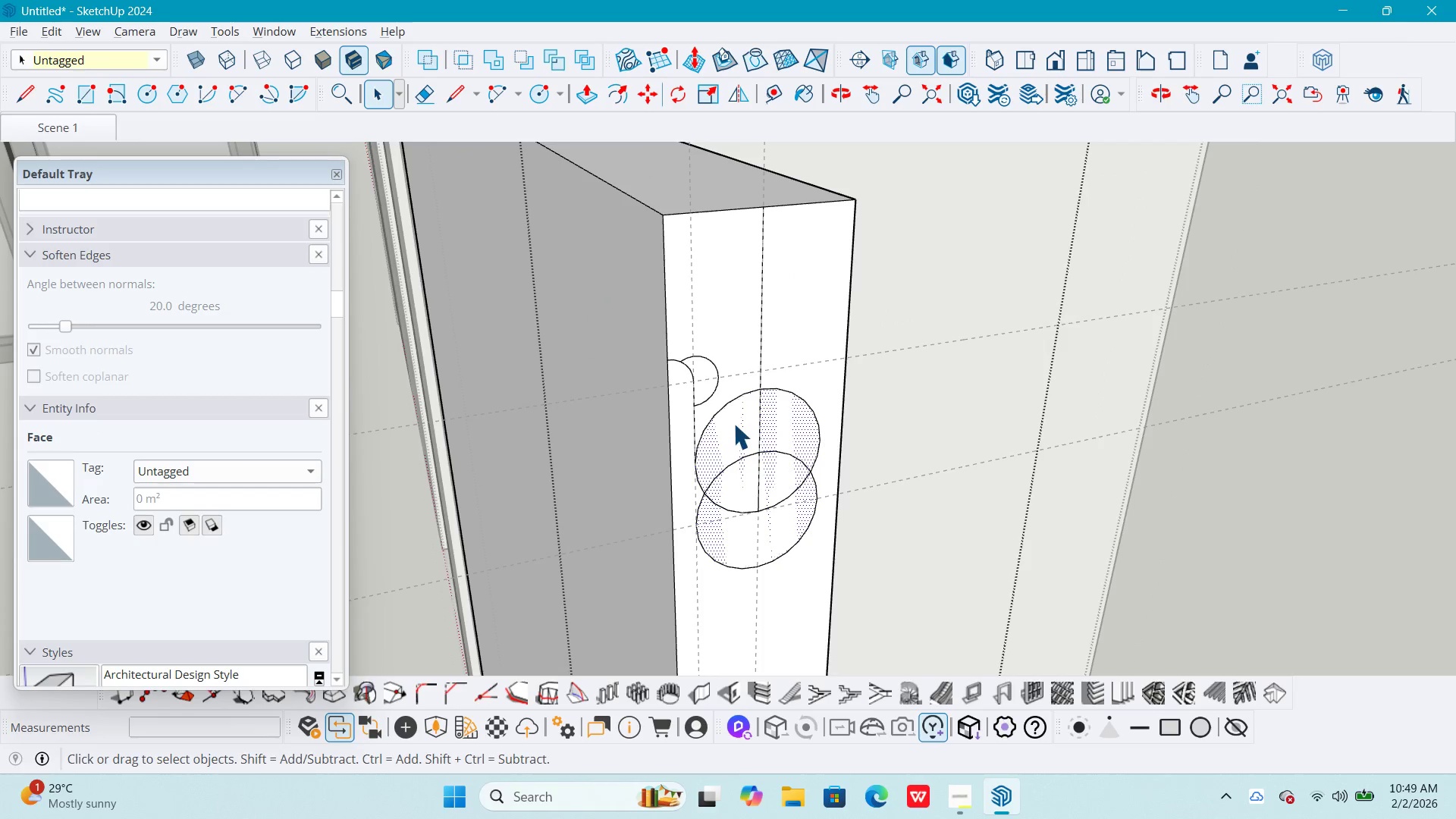 
left_click([733, 400])
 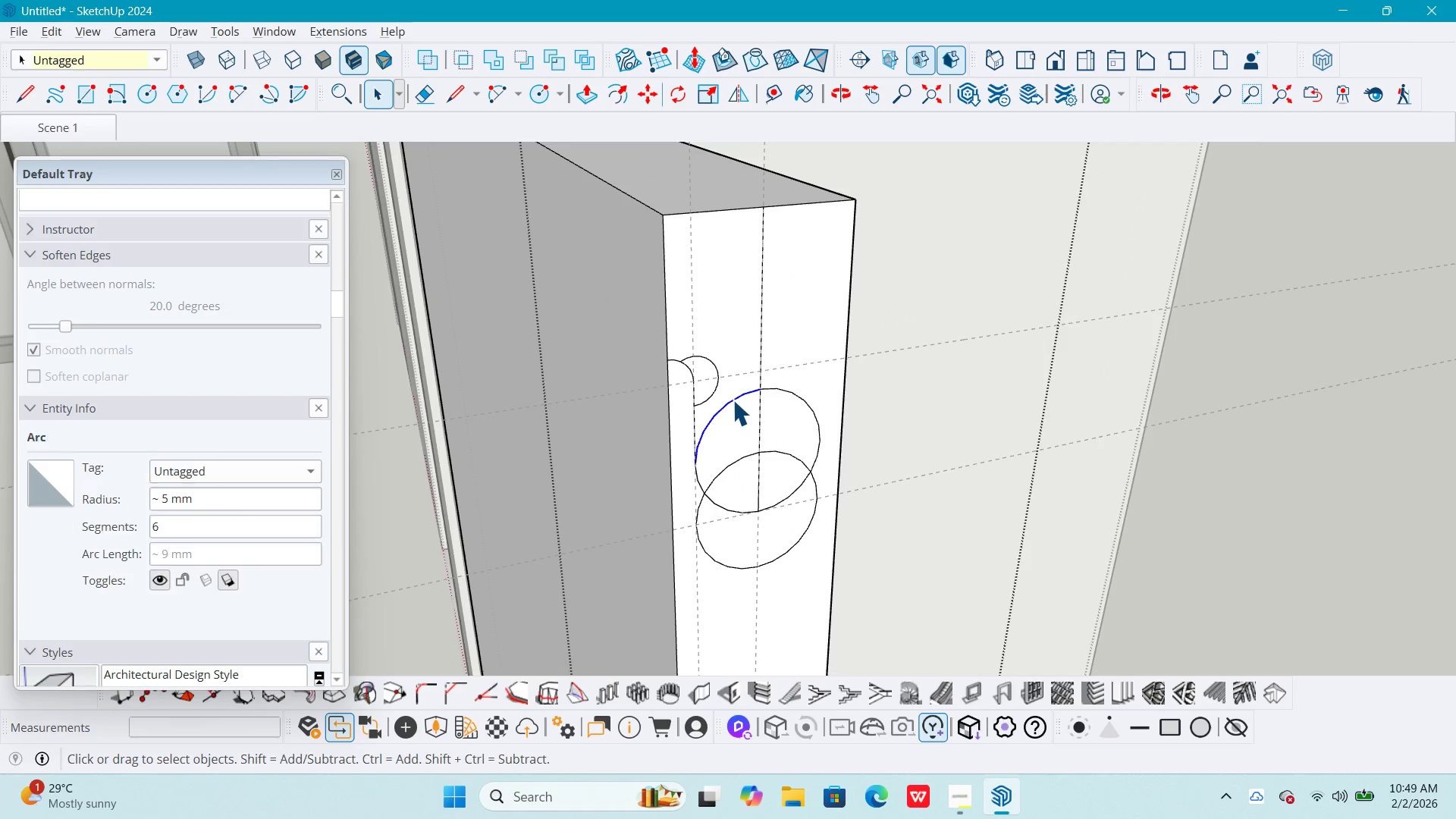 
key(Delete)
 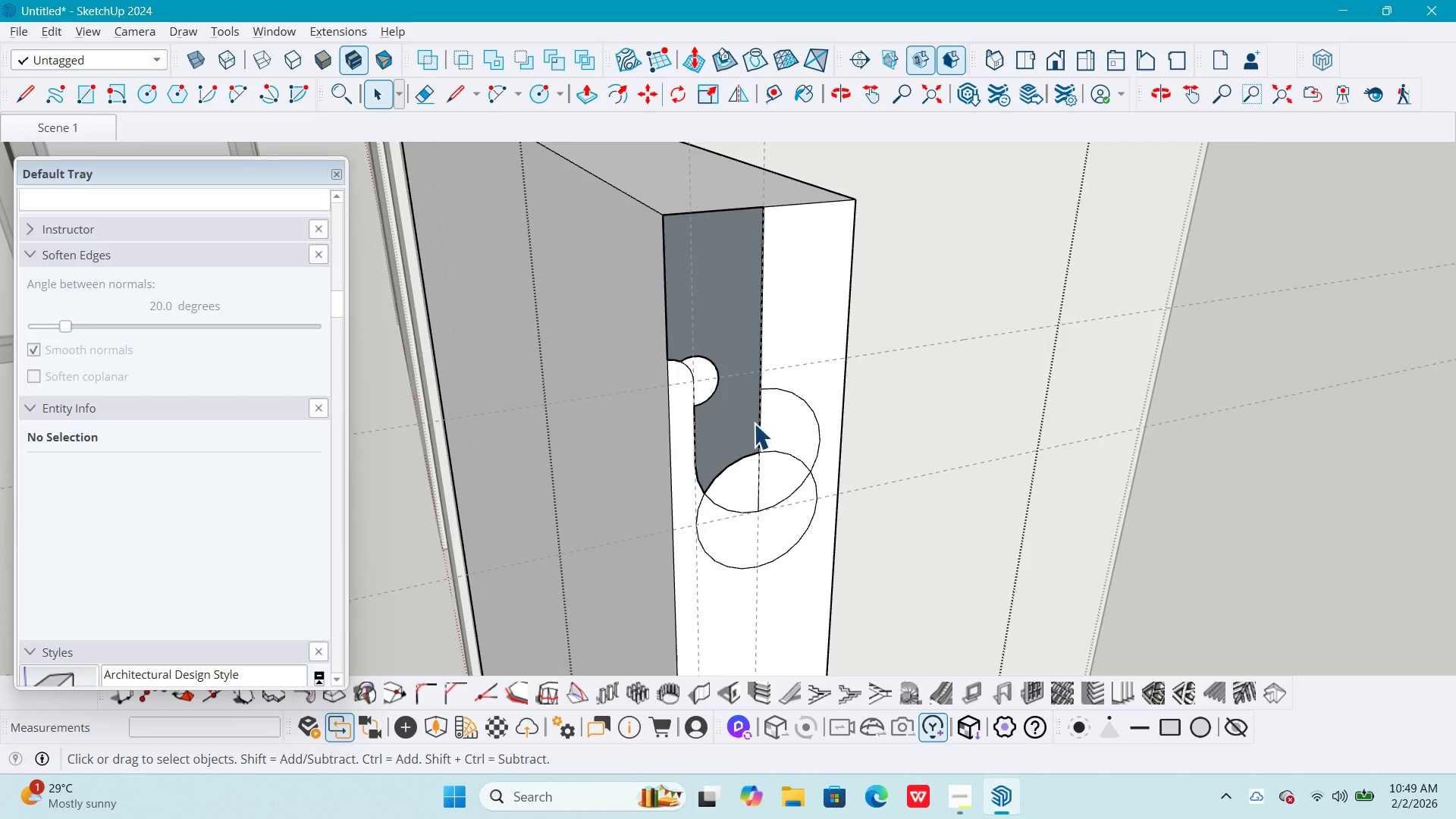 
key(Control+Z)
 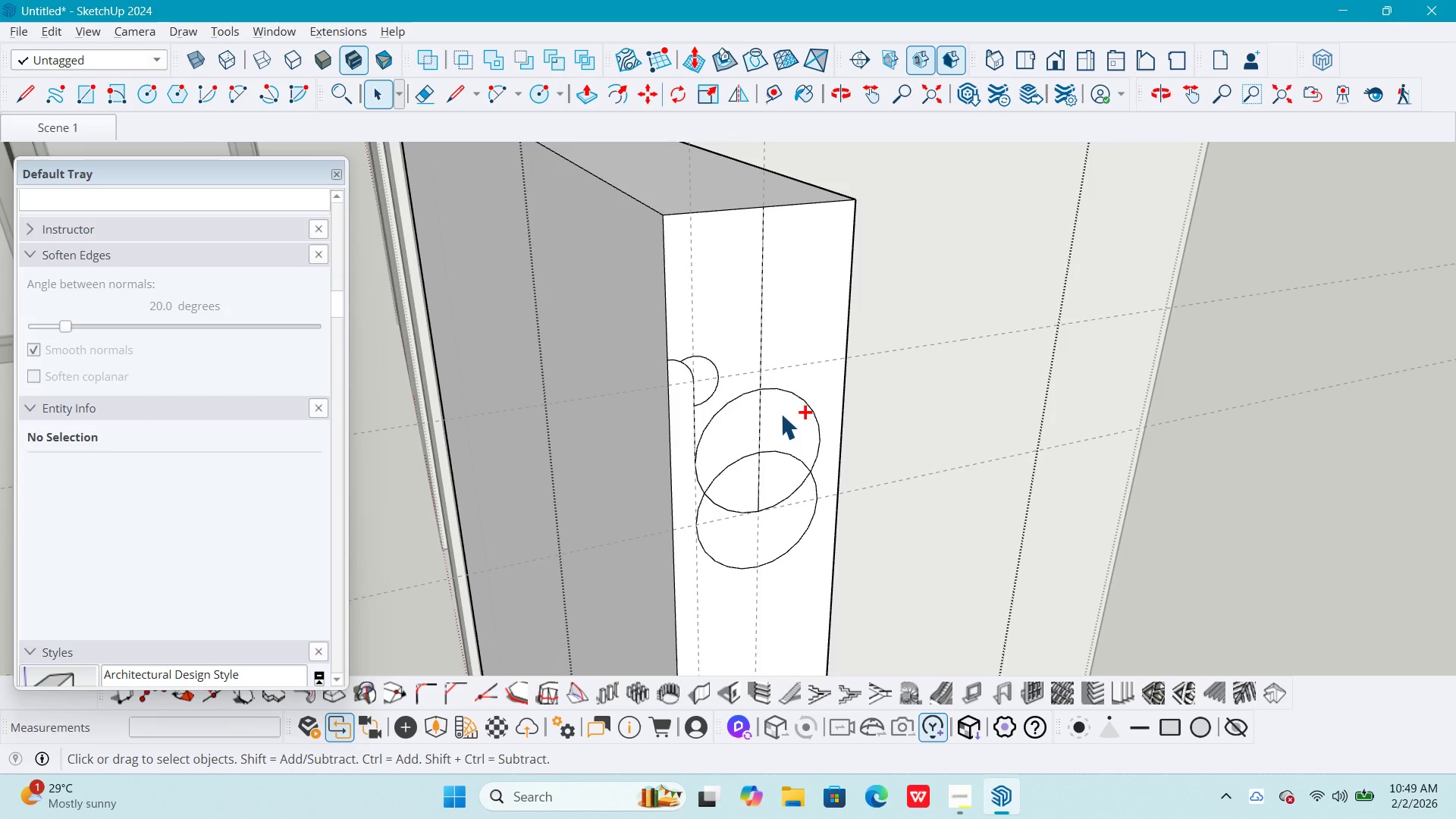 
key(Control+Z)
 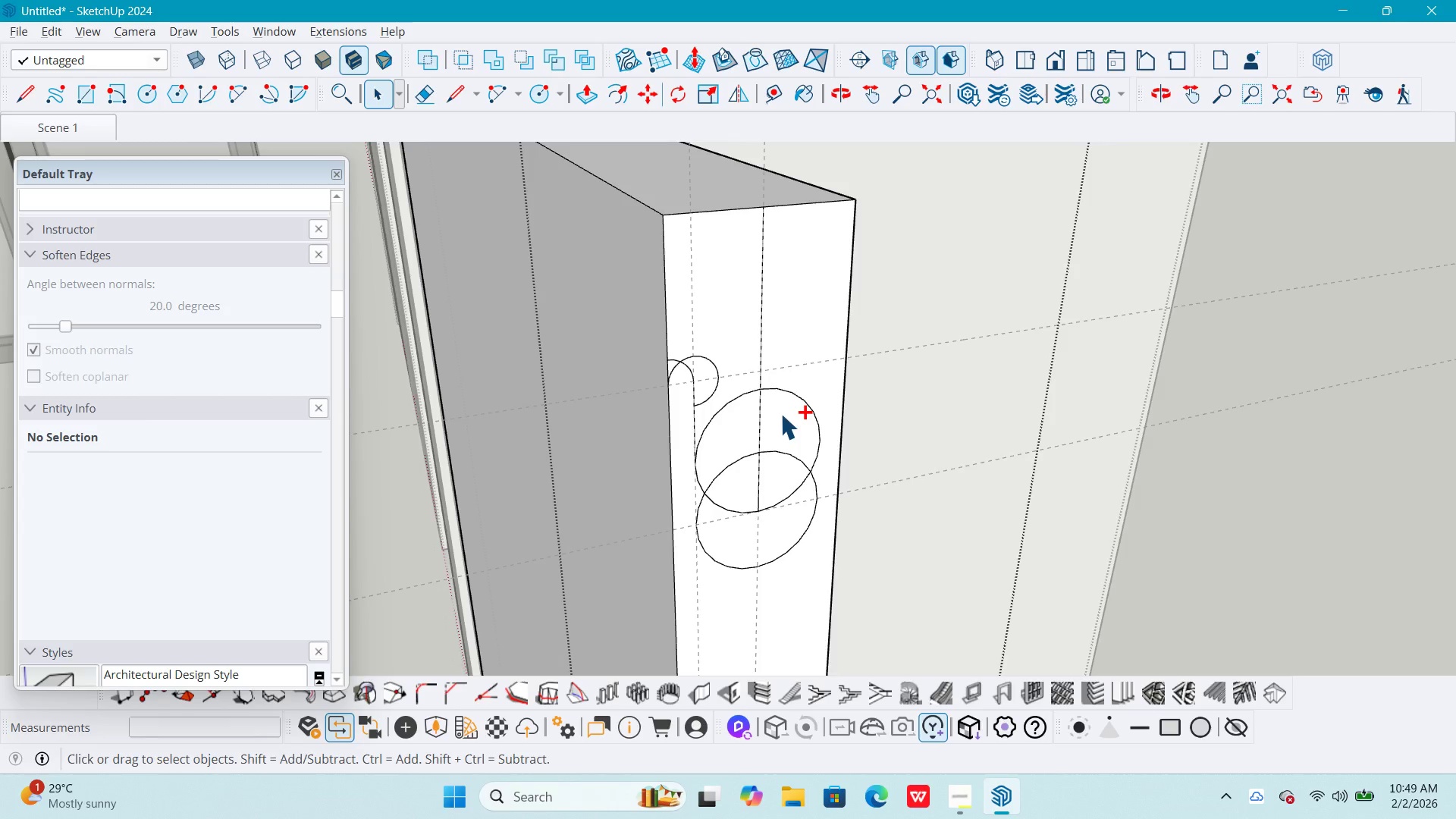 
key(Control+Z)
 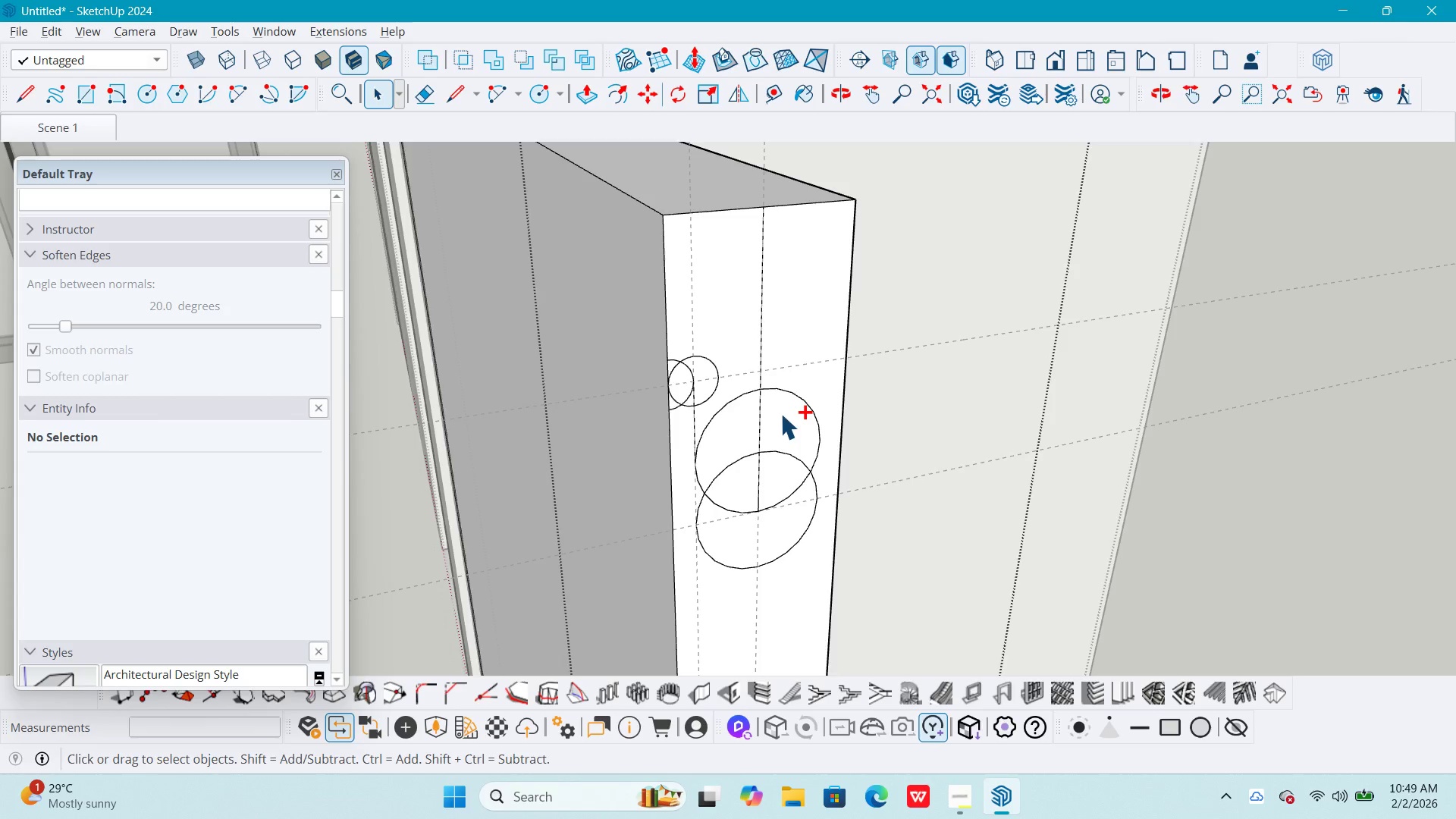 
key(Control+Z)
 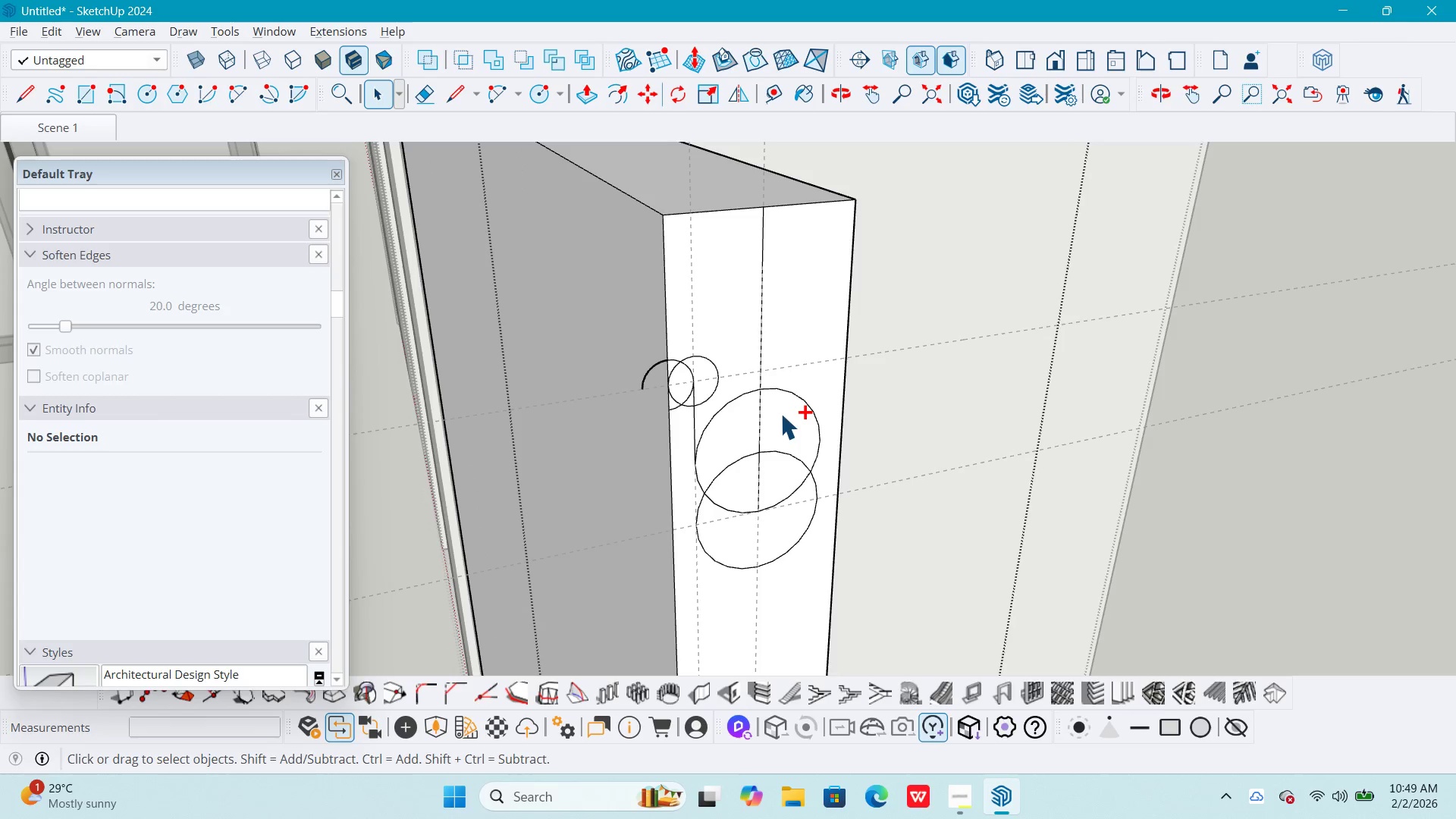 
key(Control+Z)
 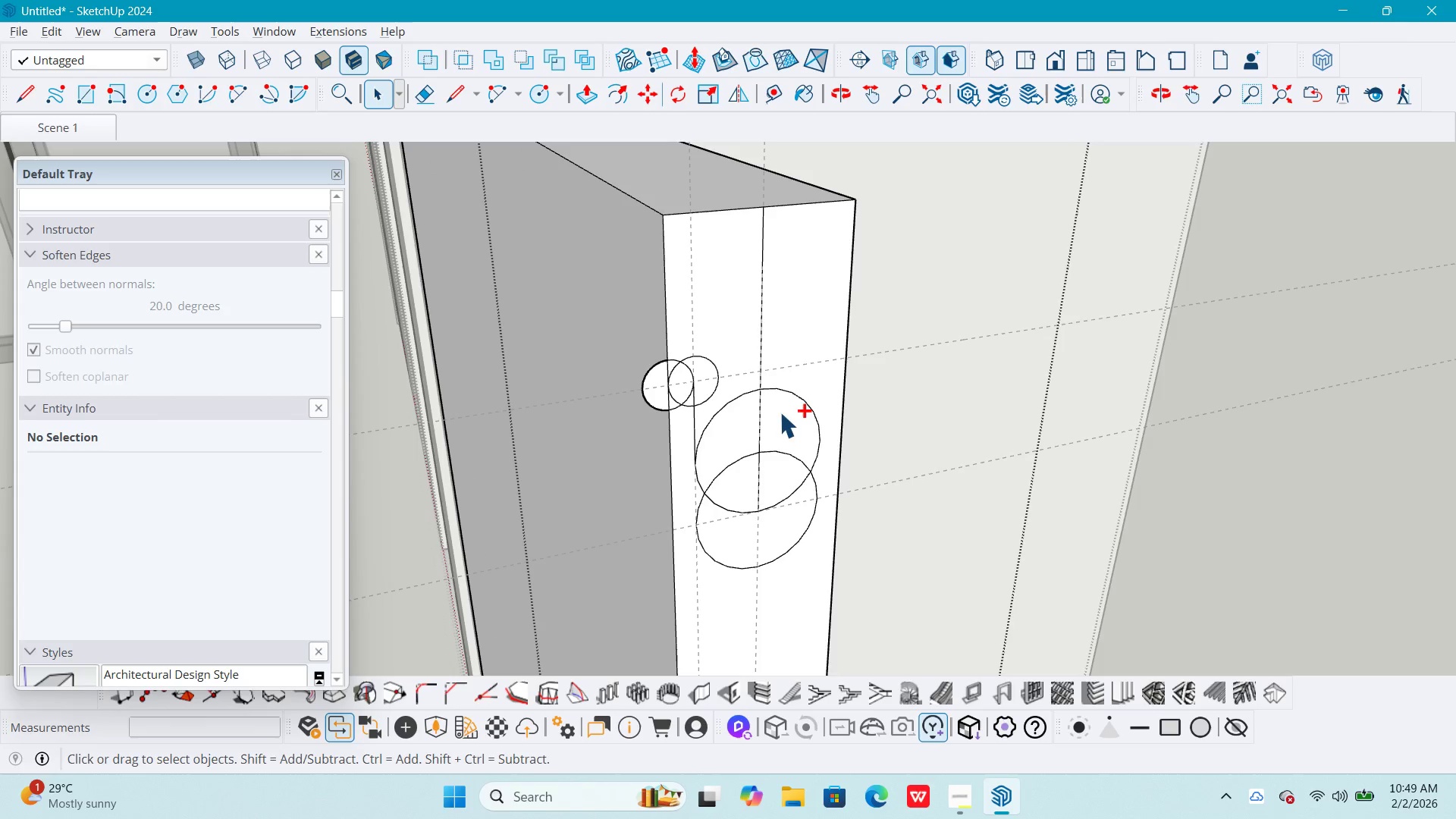 
key(Control+Z)
 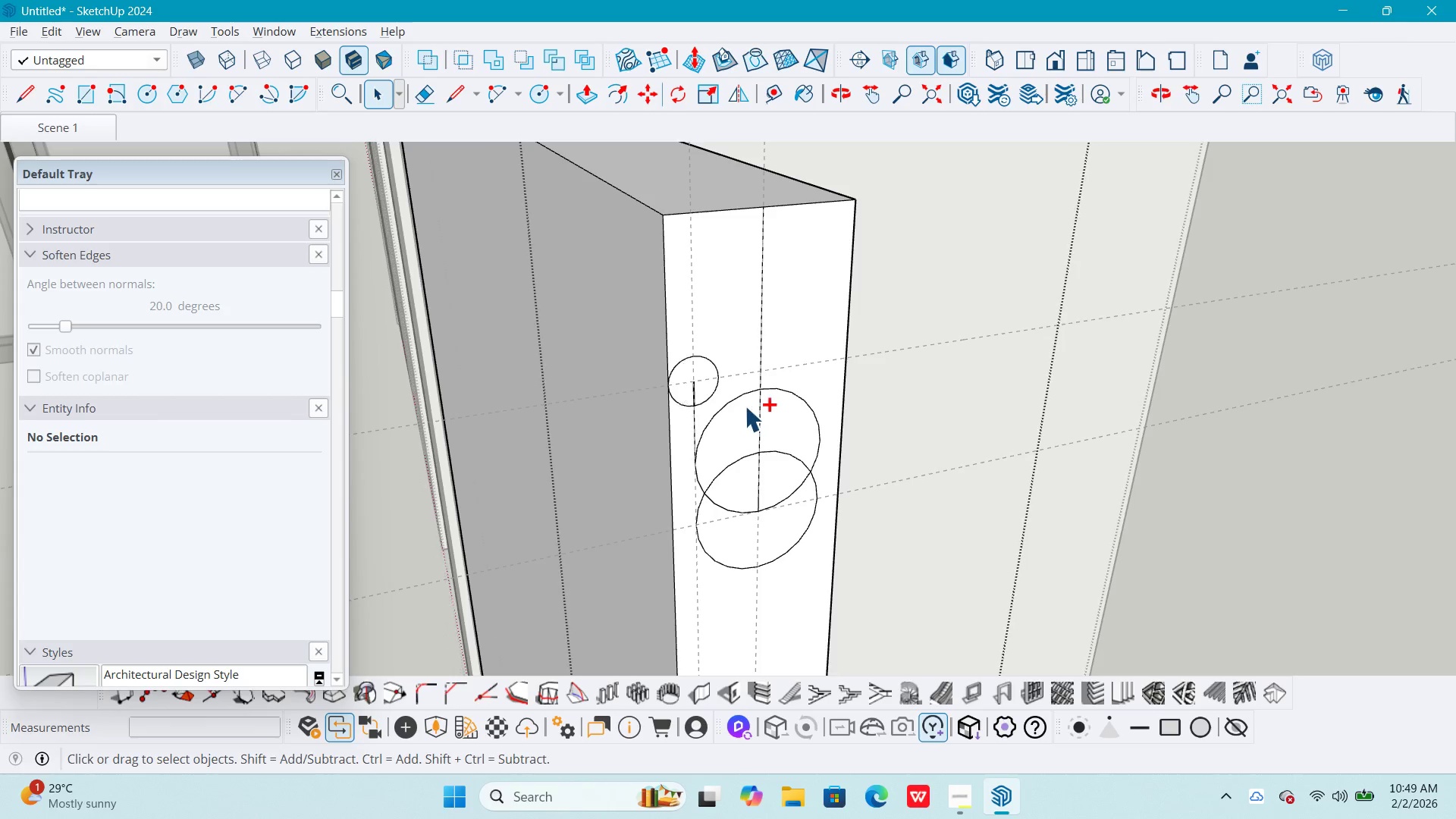 
key(Control+Z)
 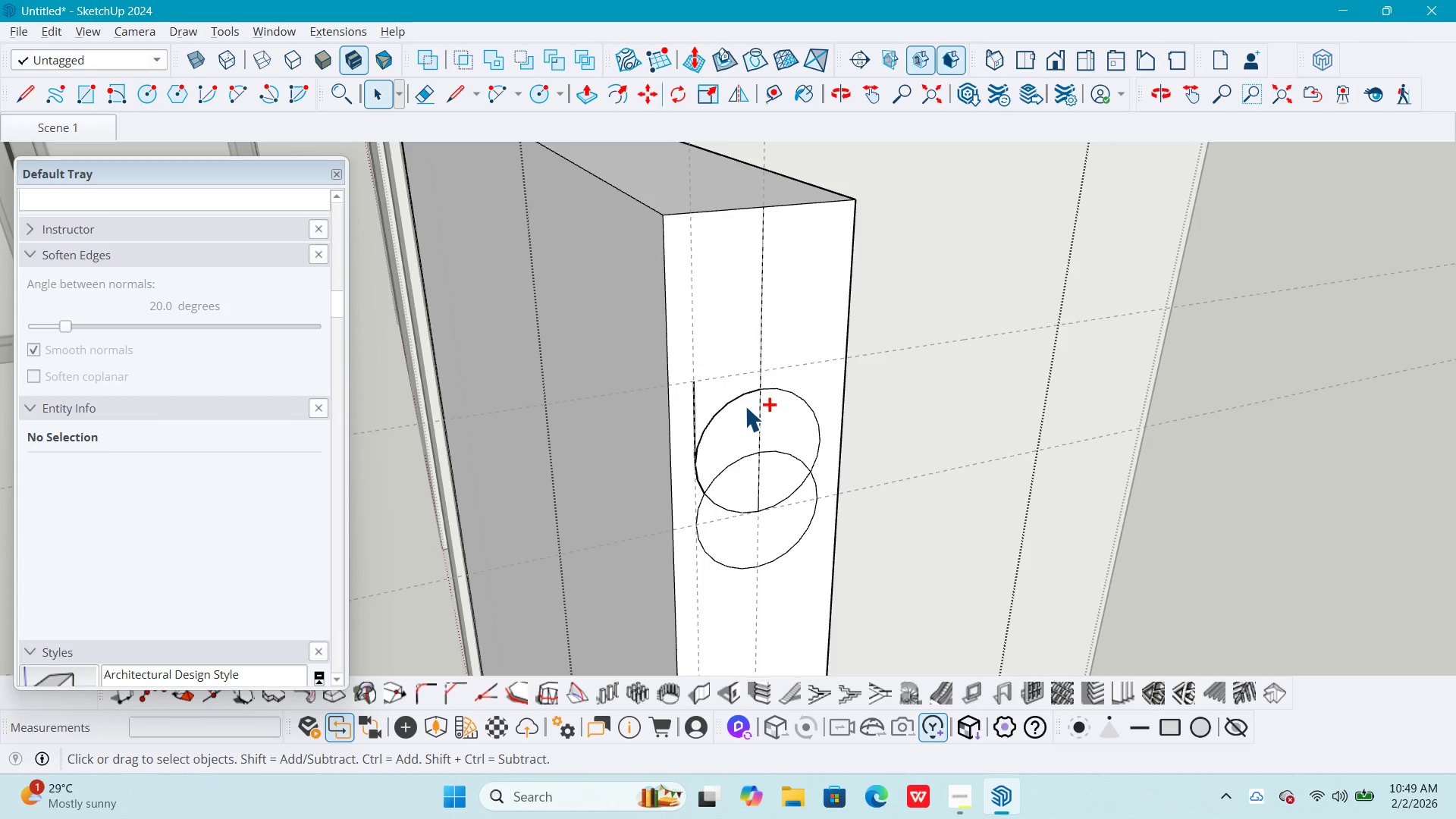 
key(Control+Z)
 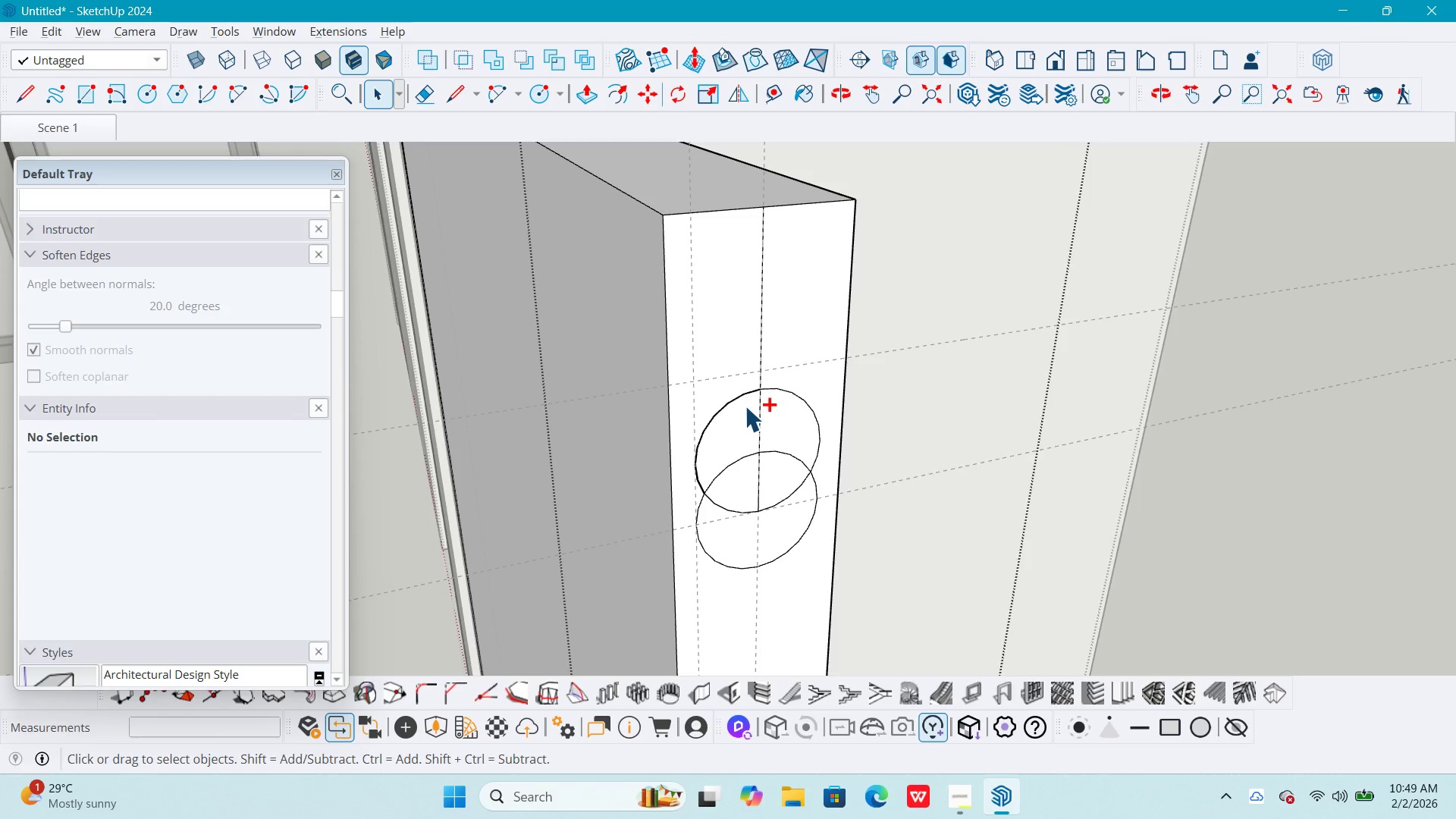 
key(Control+Z)
 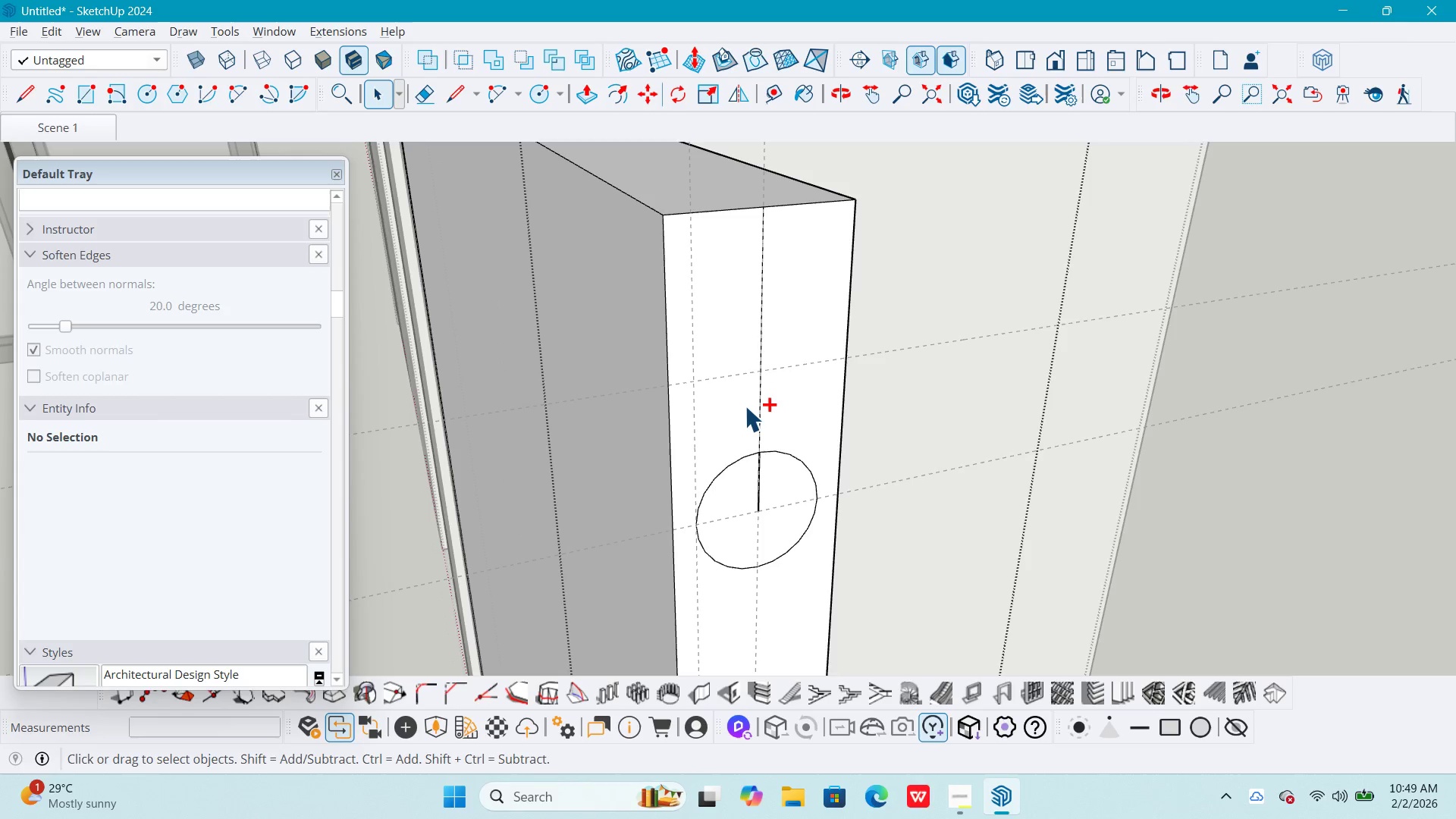 
key(Control+Z)
 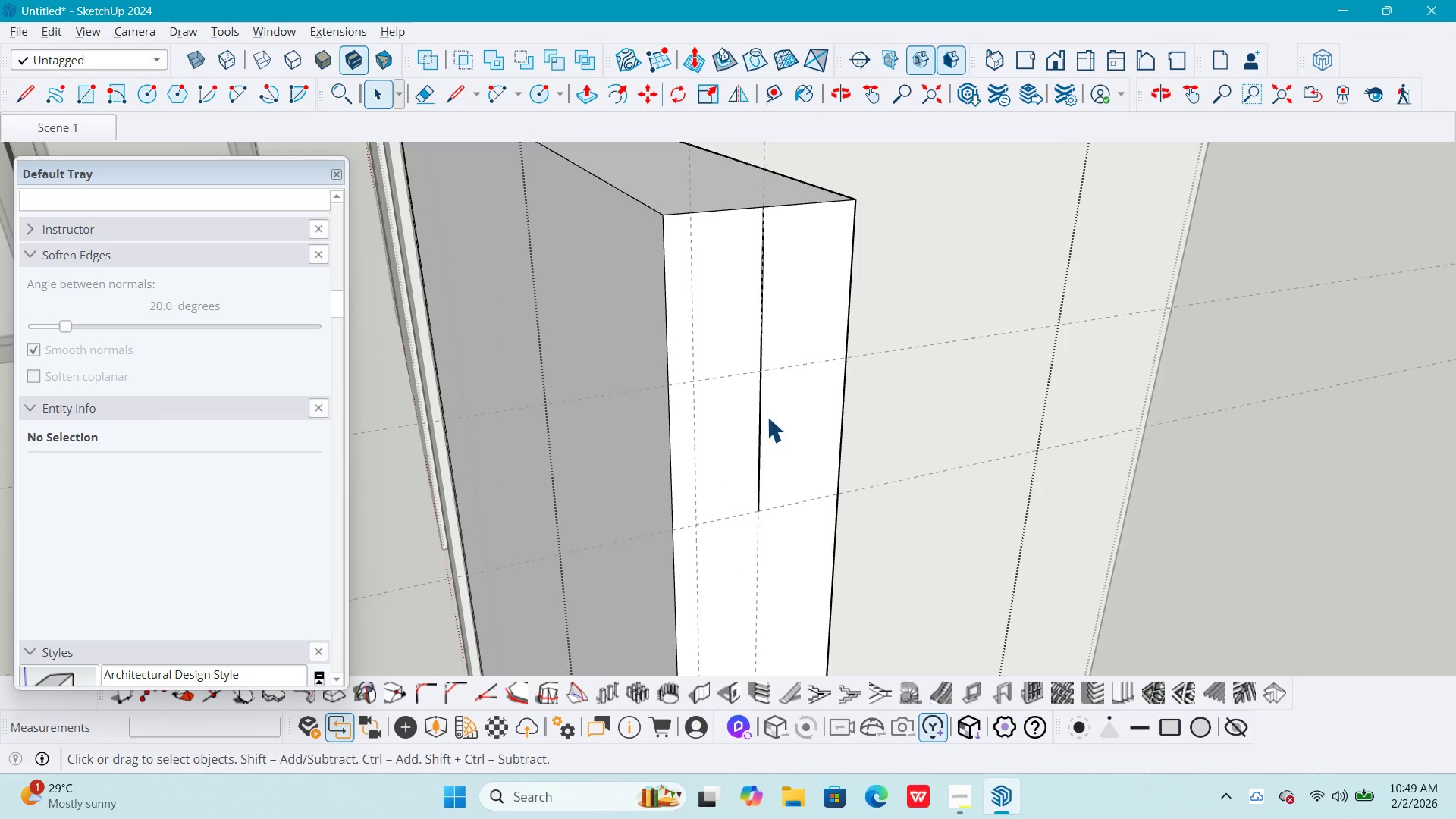 
key(Space)
 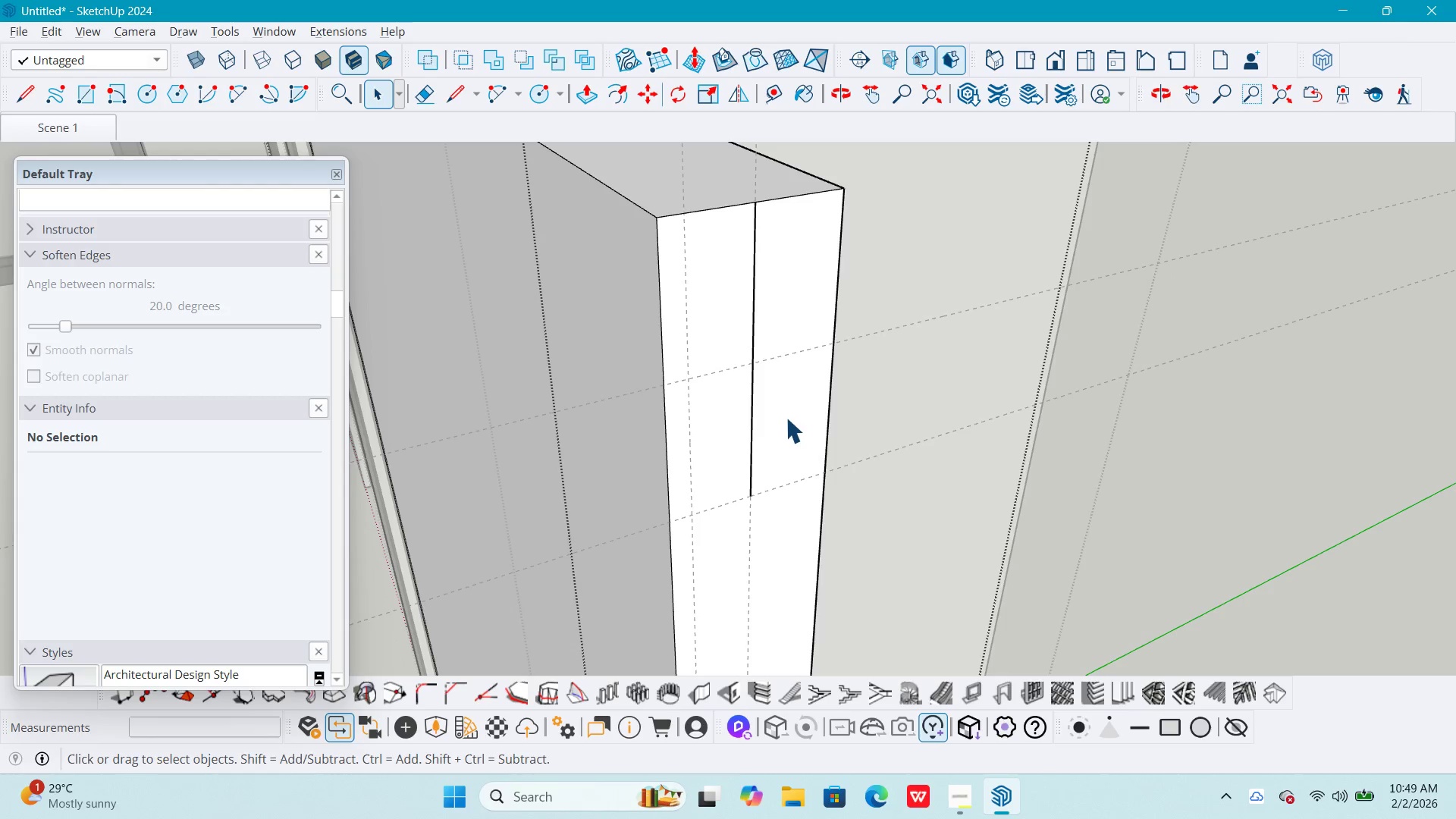 
left_click([785, 417])
 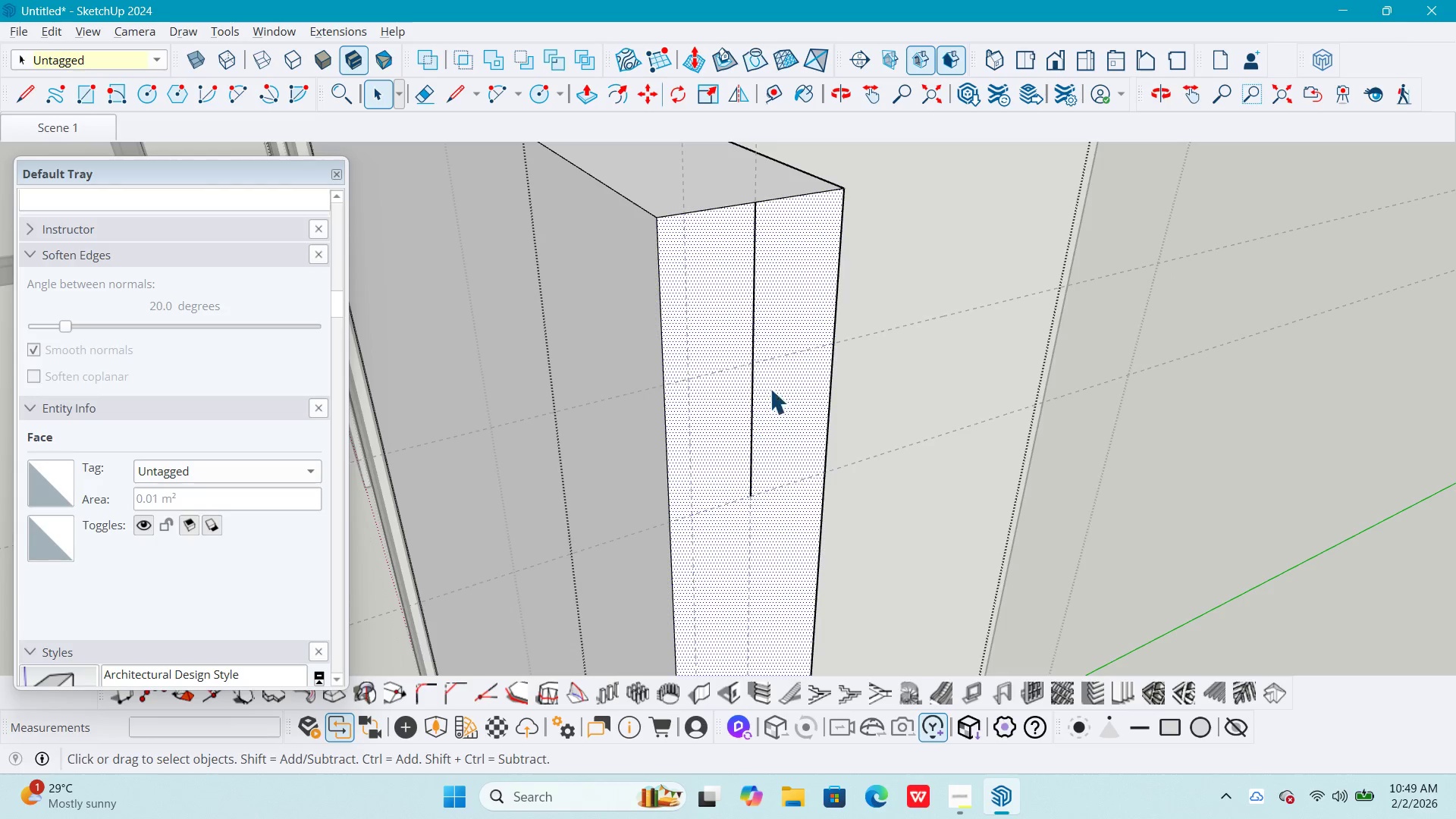 
key(A)
 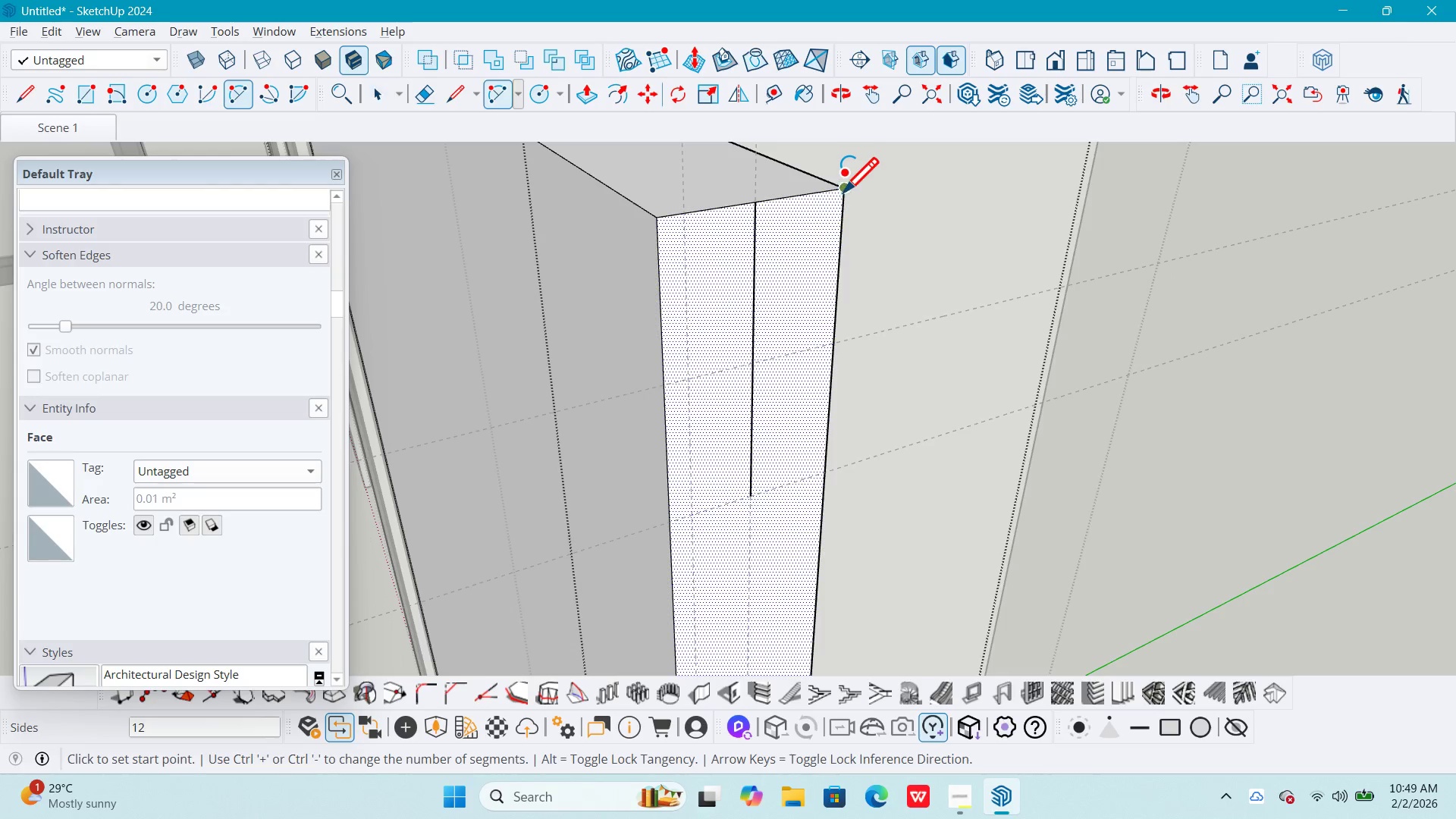 
left_click([843, 192])
 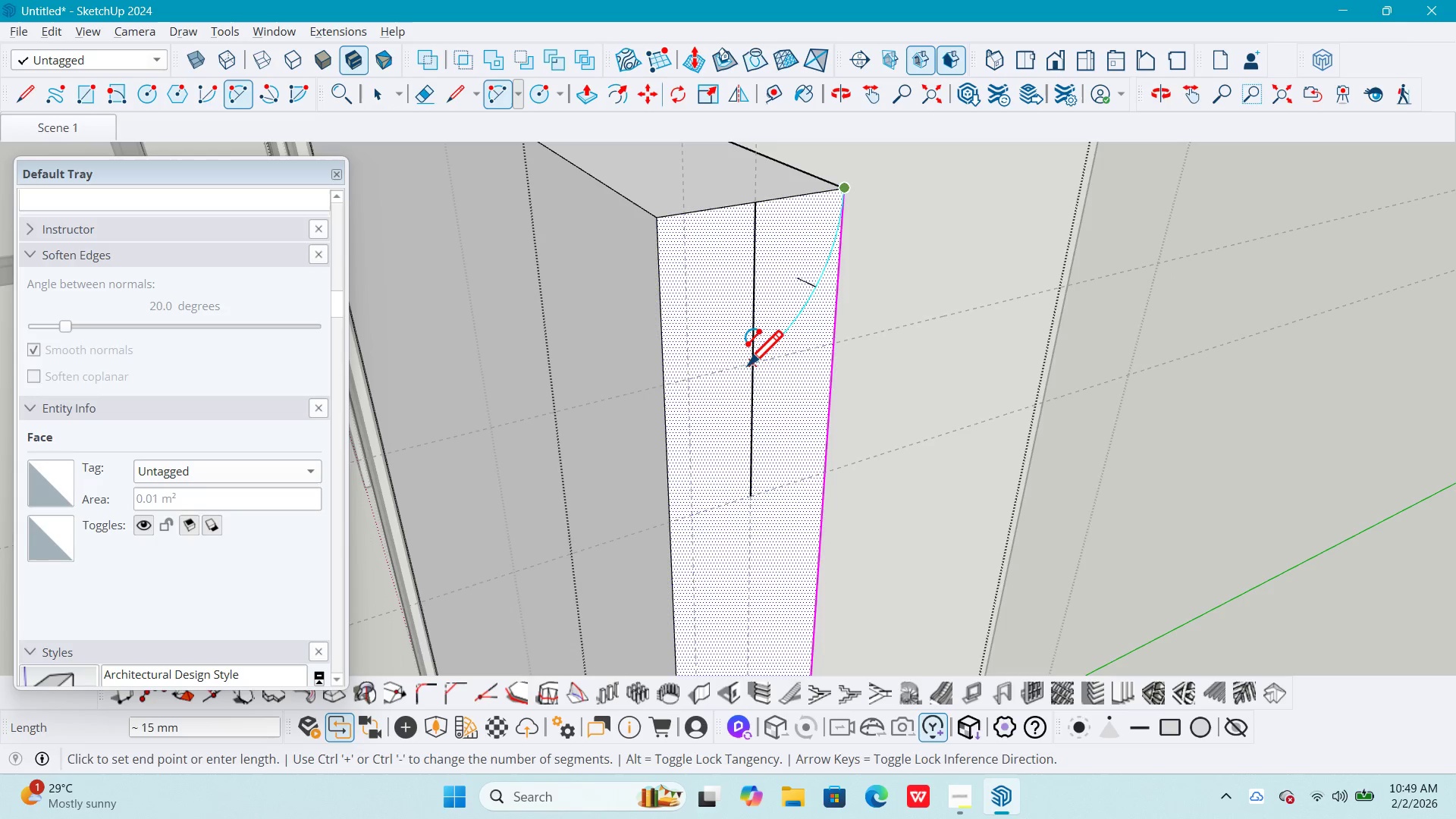 
left_click([749, 365])
 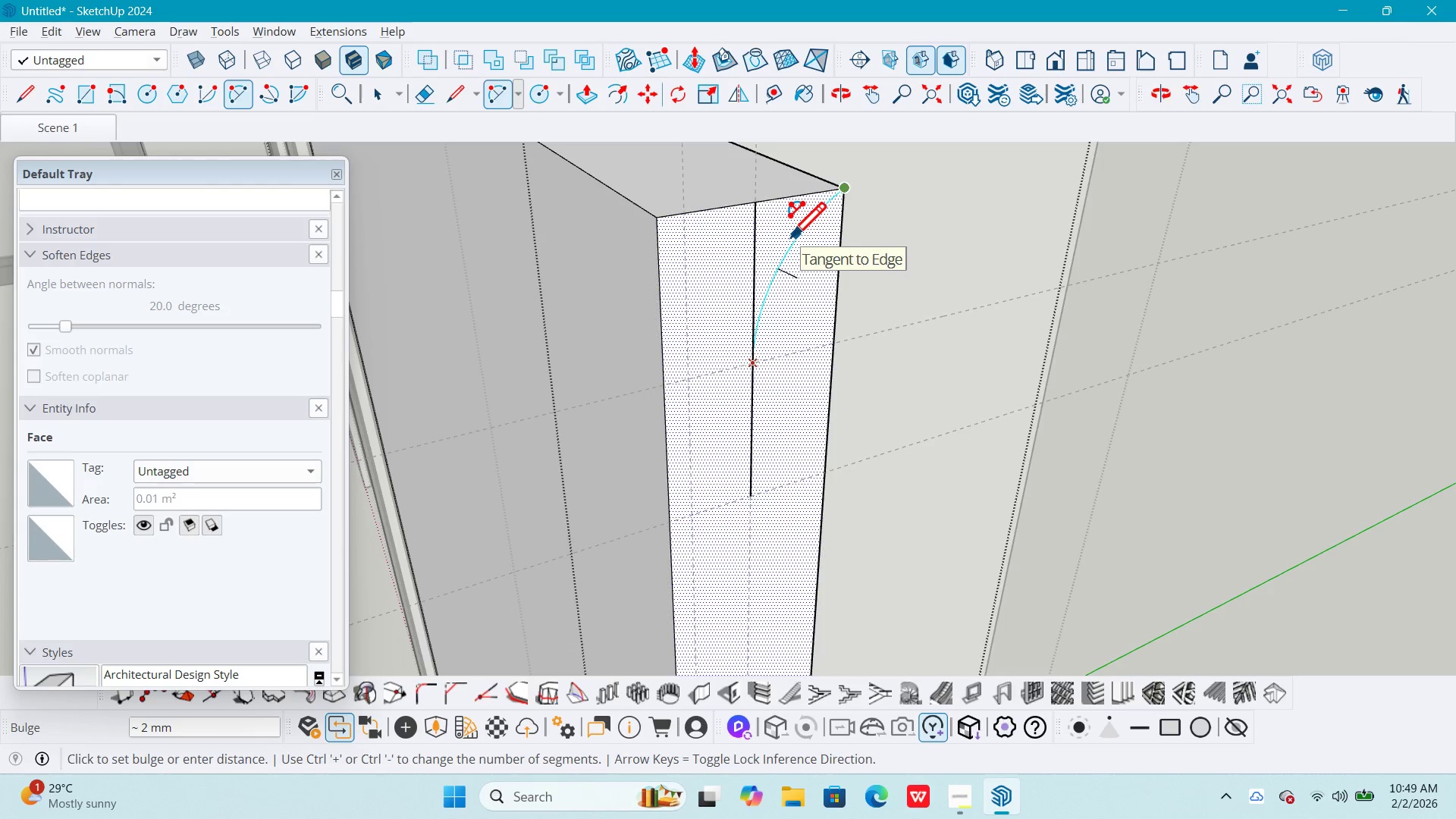 
left_click([791, 237])
 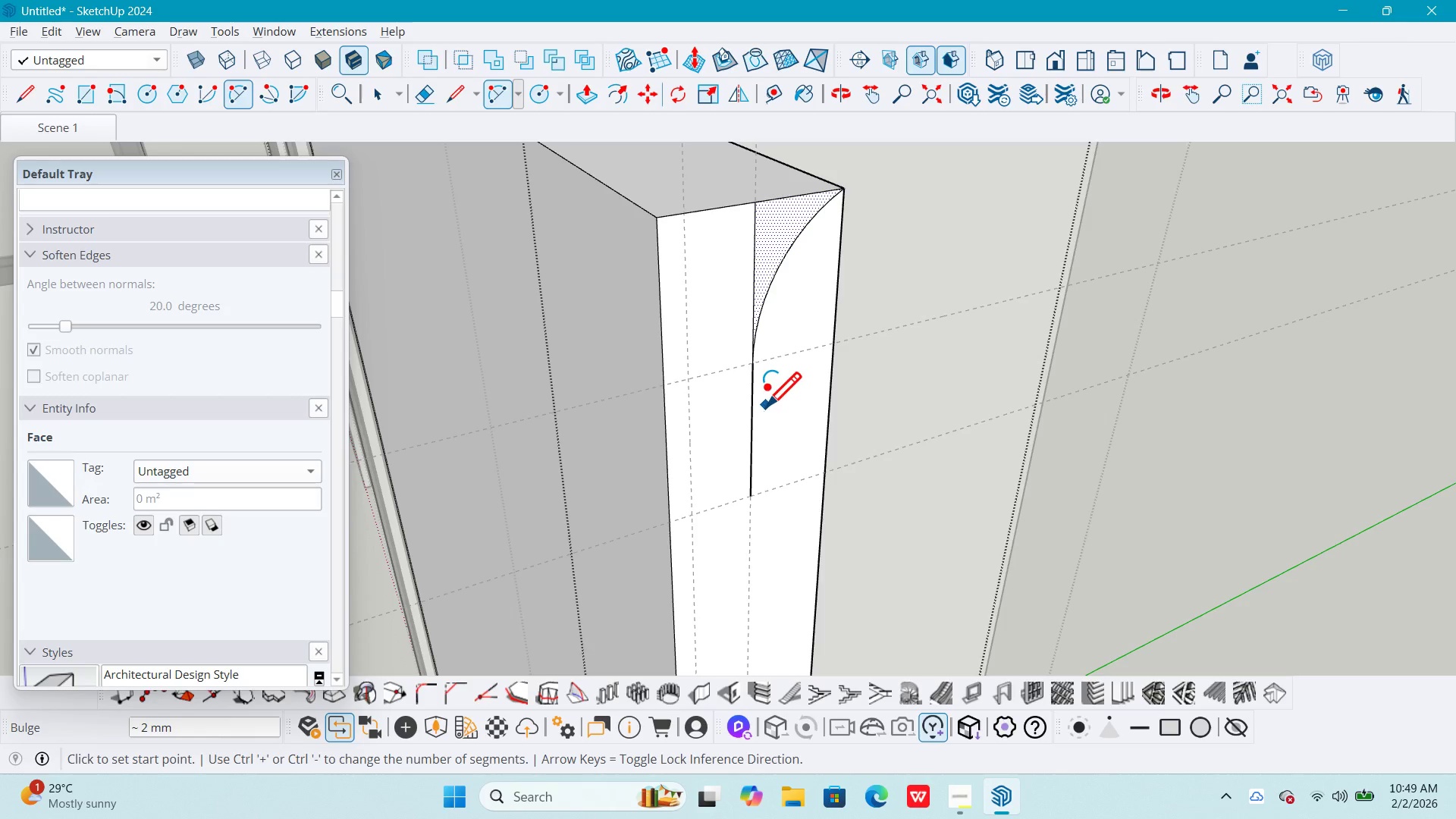 
key(L)
 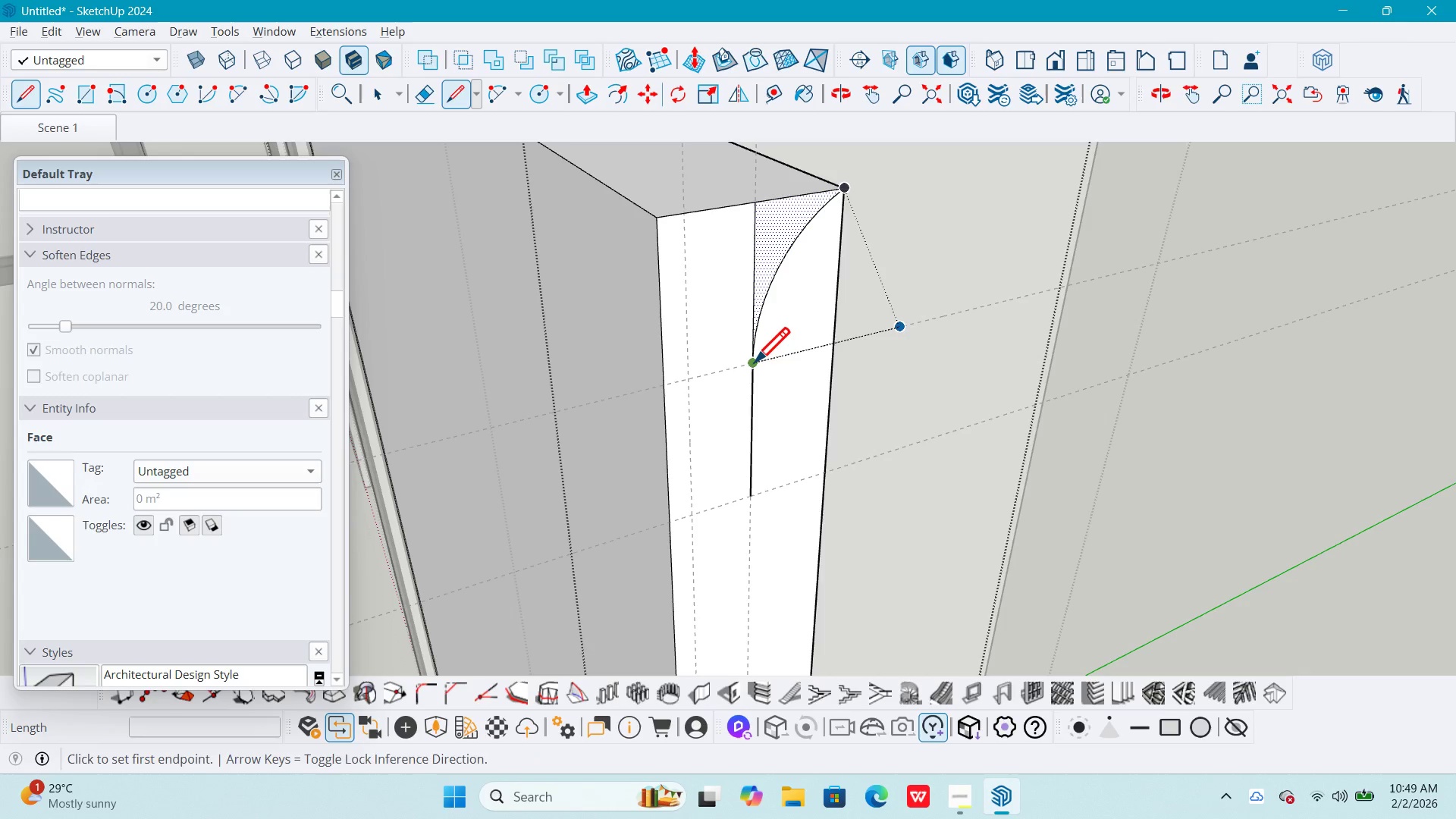 
left_click([755, 362])
 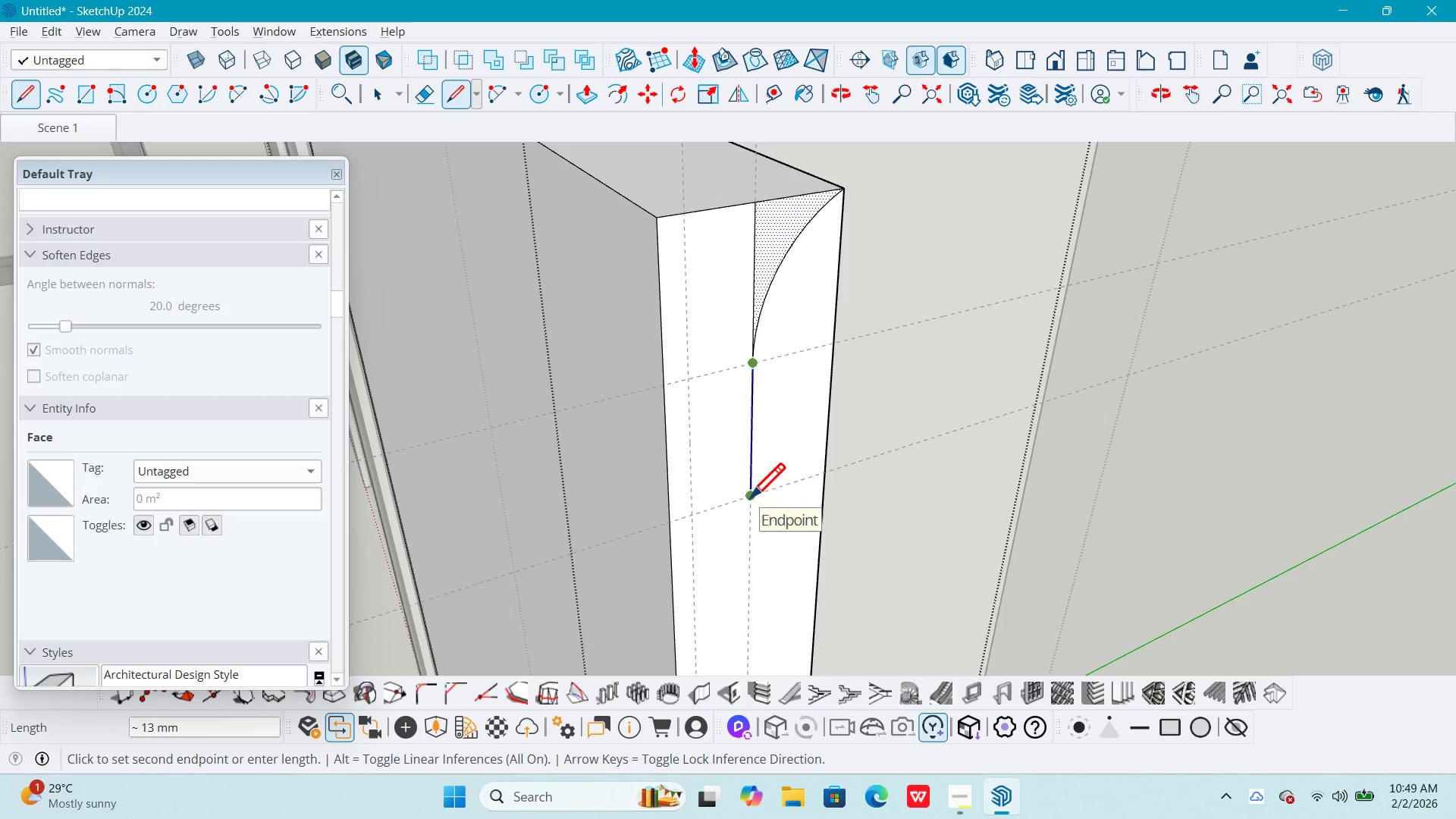 
left_click([752, 496])
 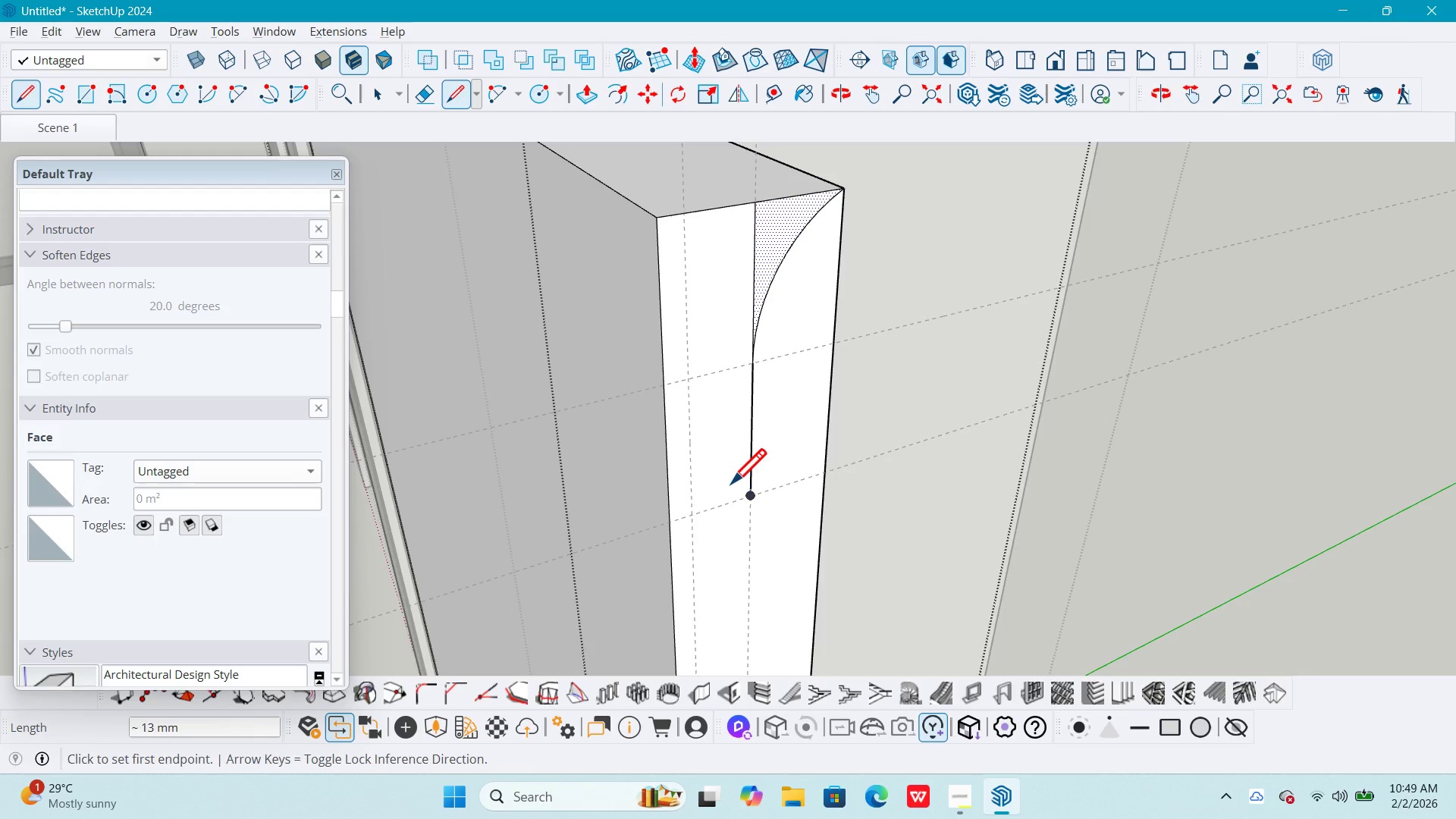 
key(A)
 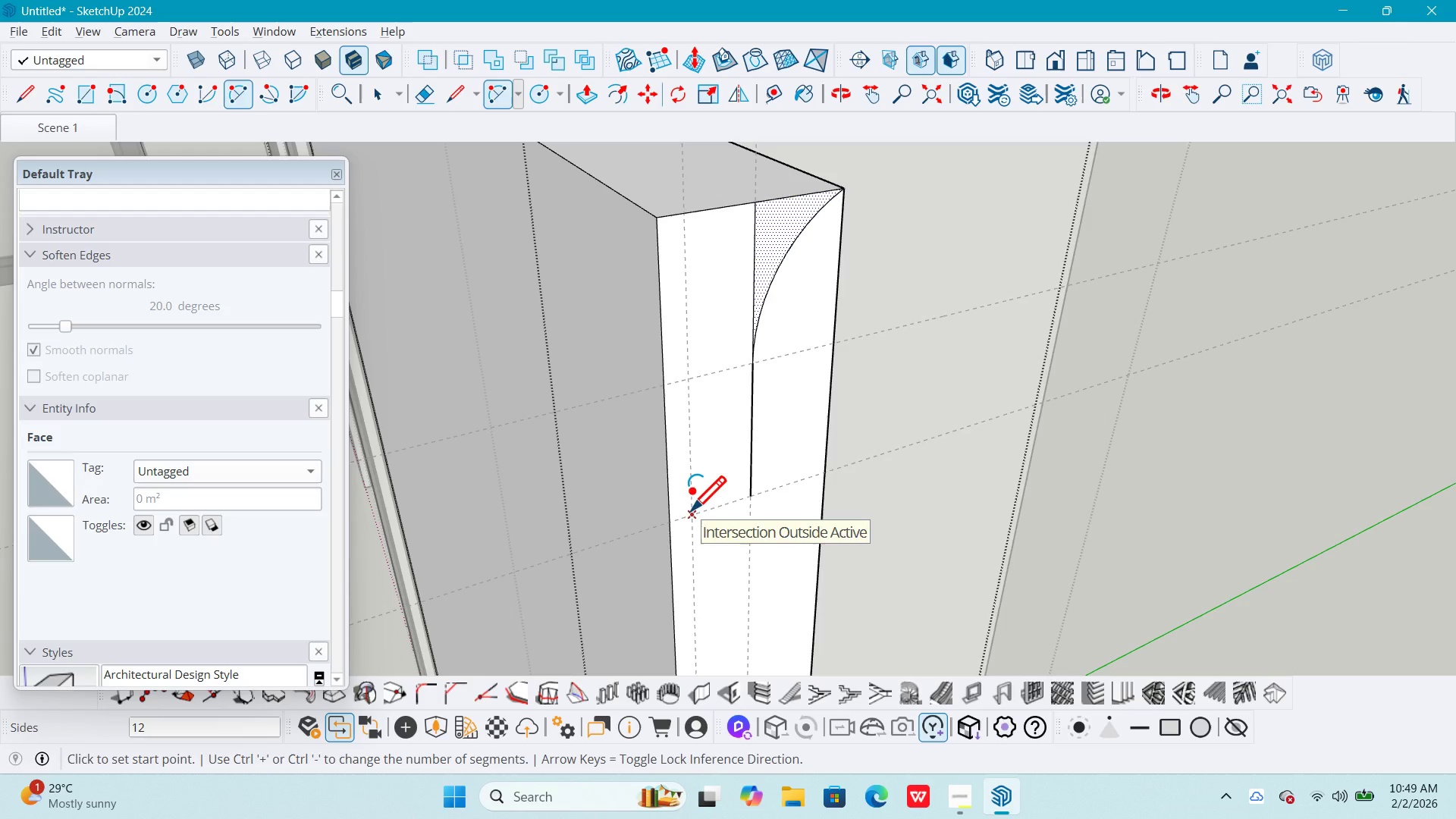 
key(Space)
 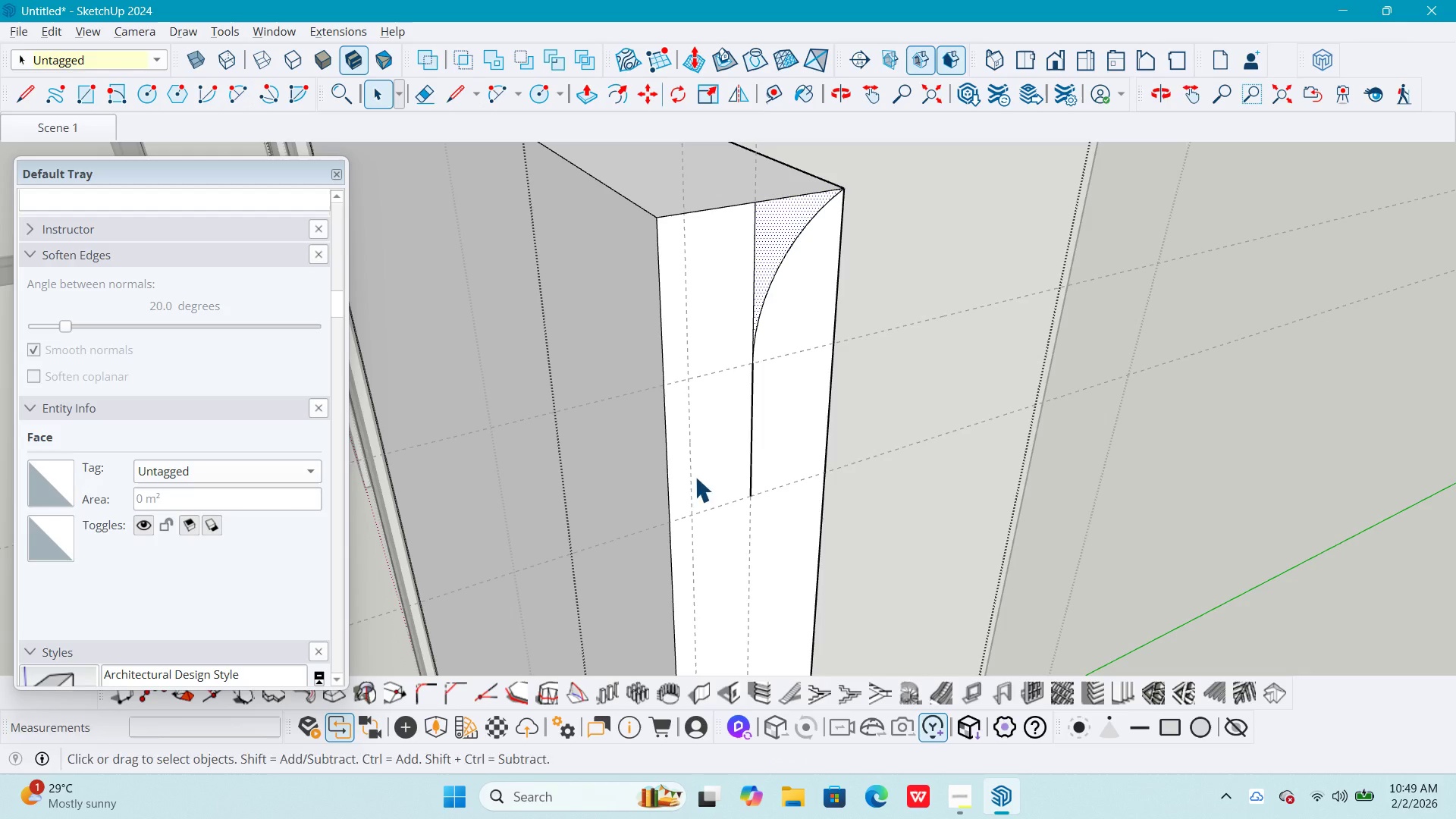 
key(T)
 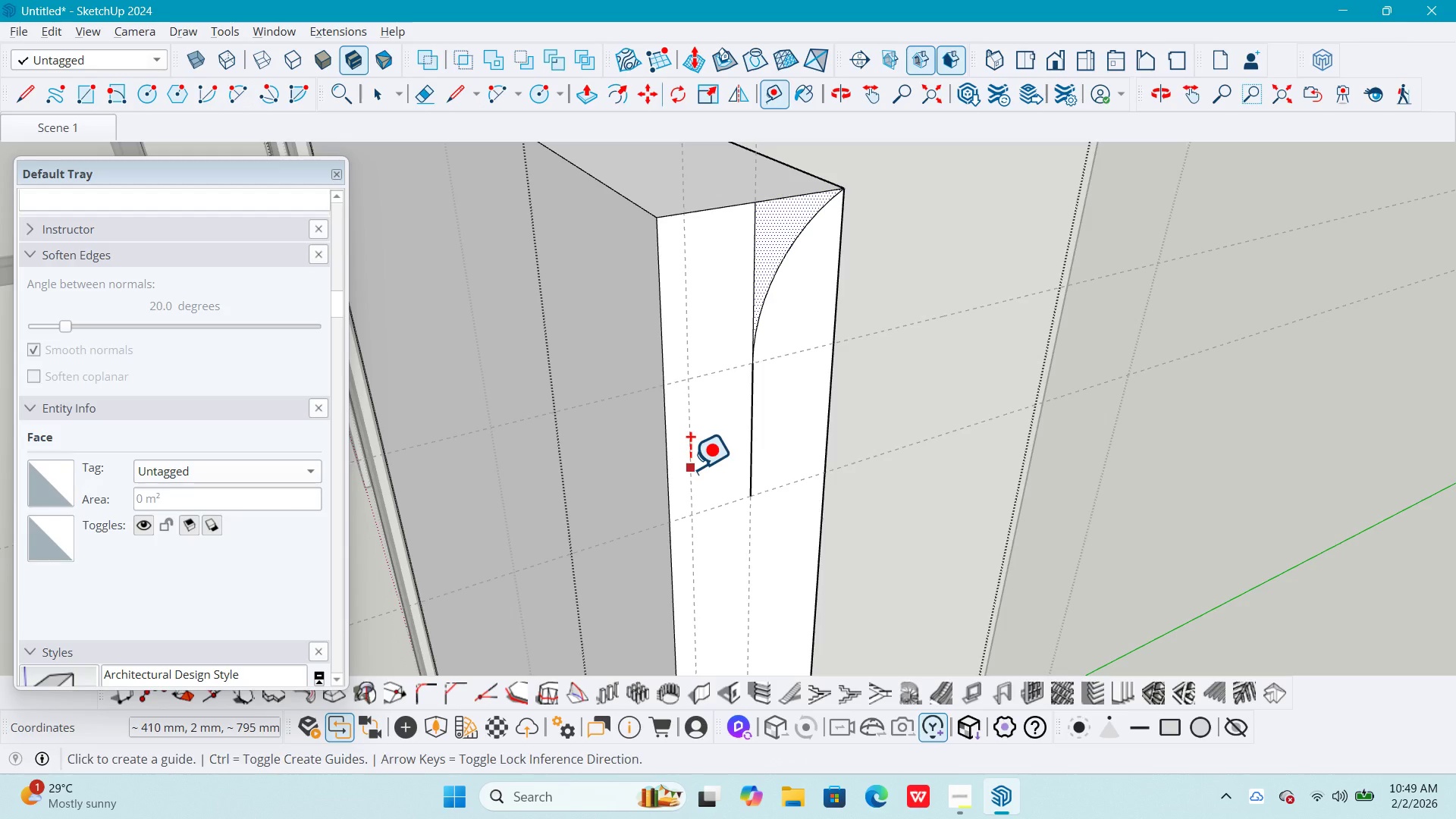 
left_click([690, 469])
 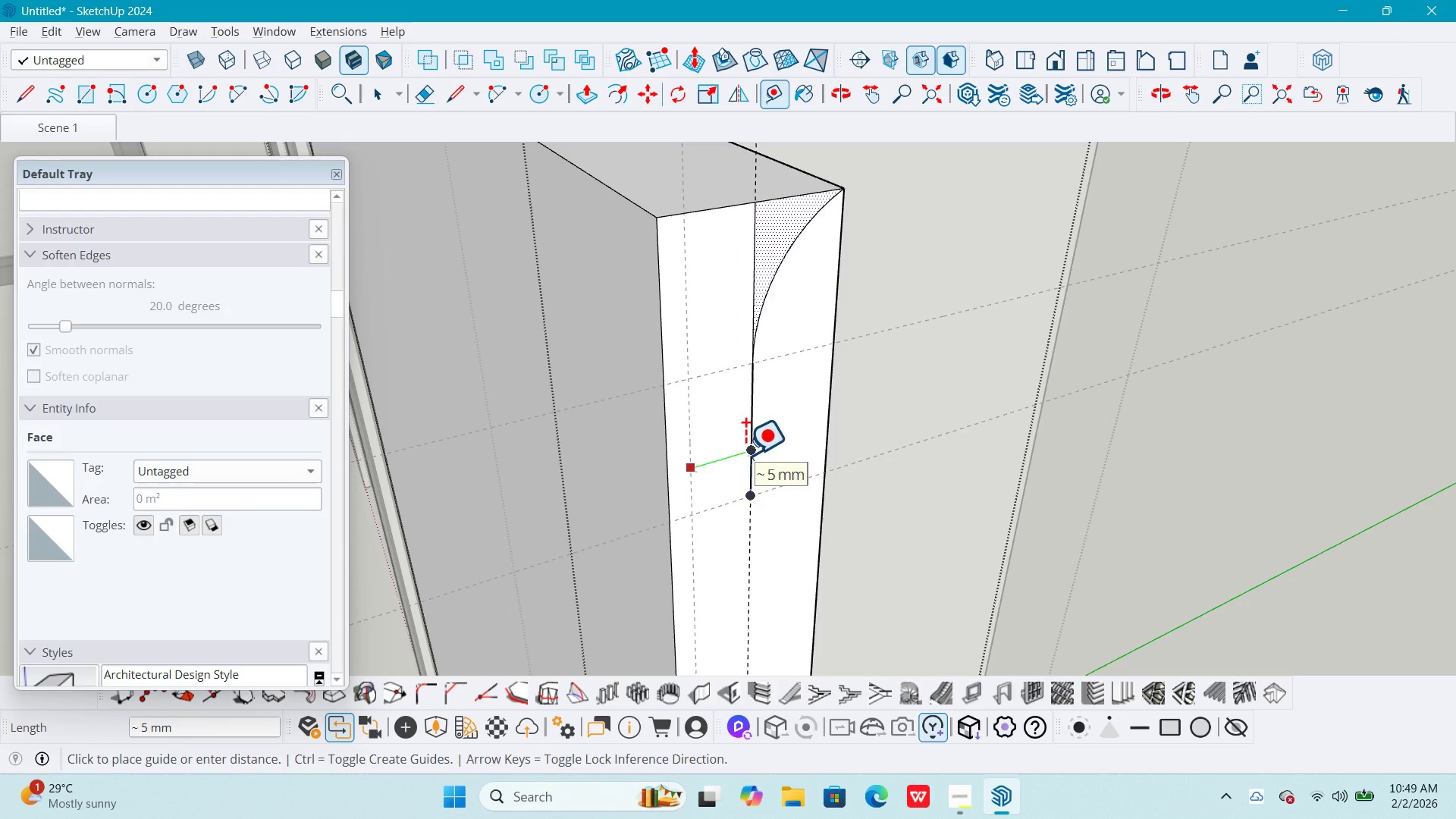 
key(C)
 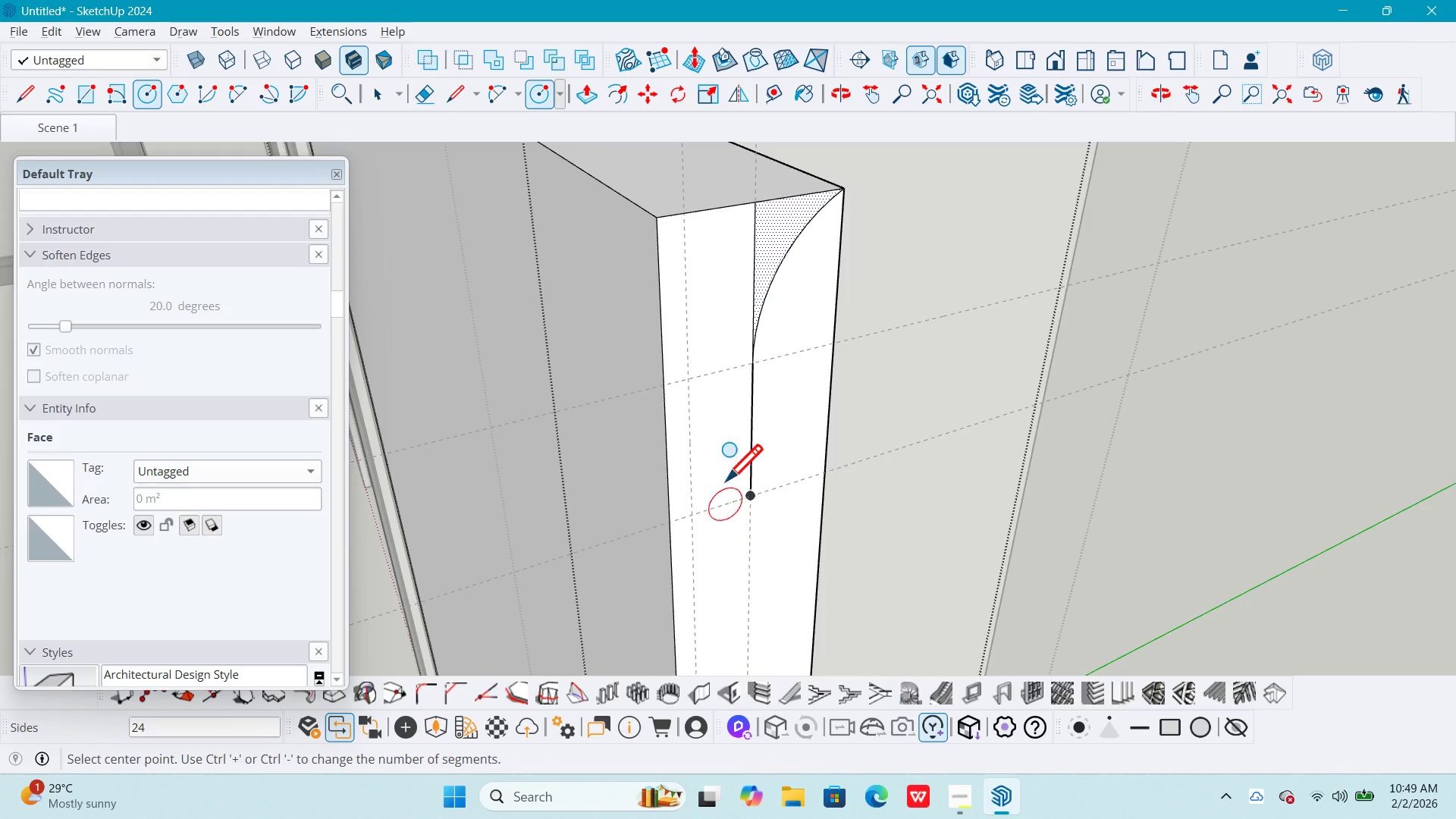 
key(Space)
 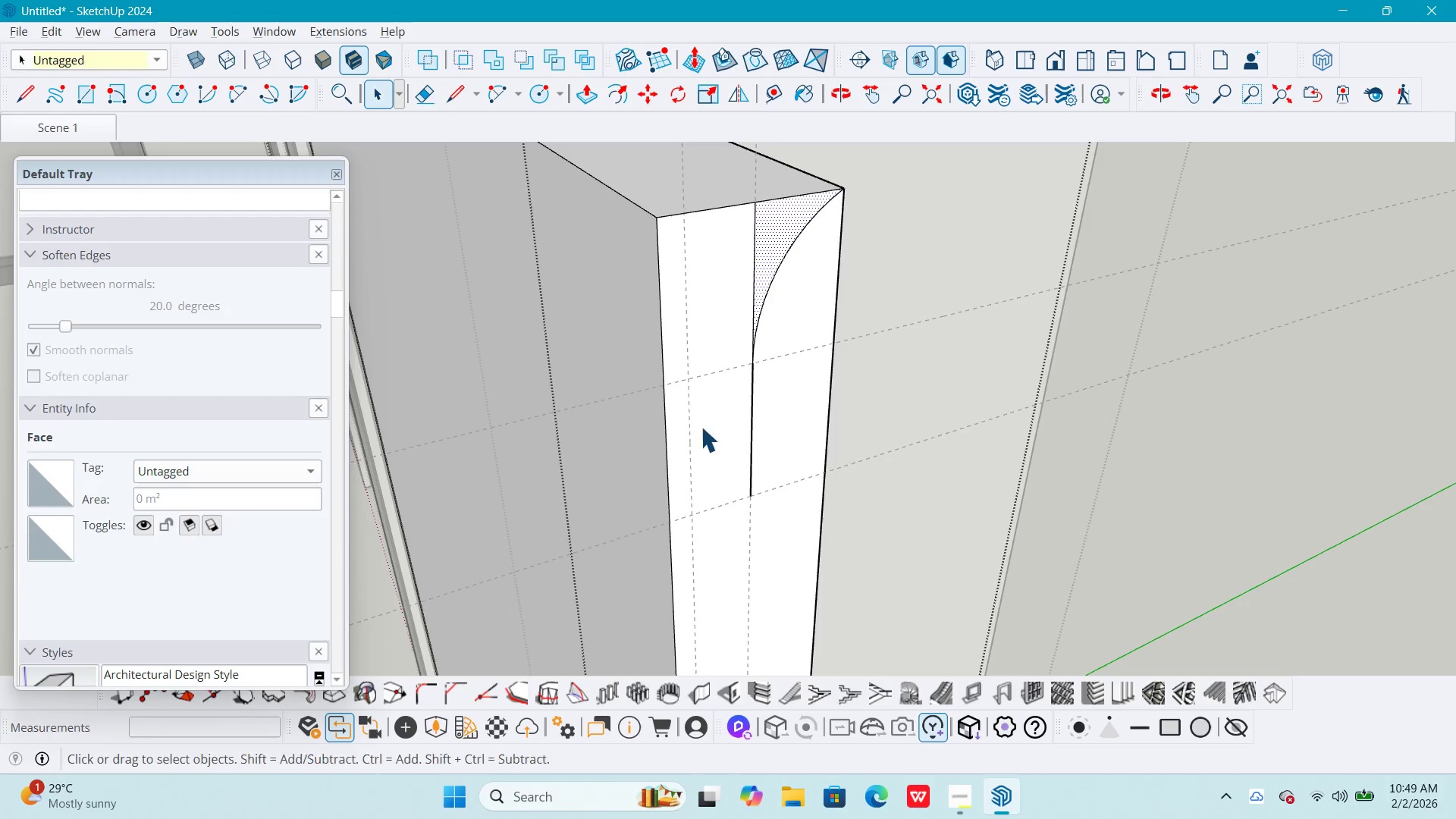 
key(T)
 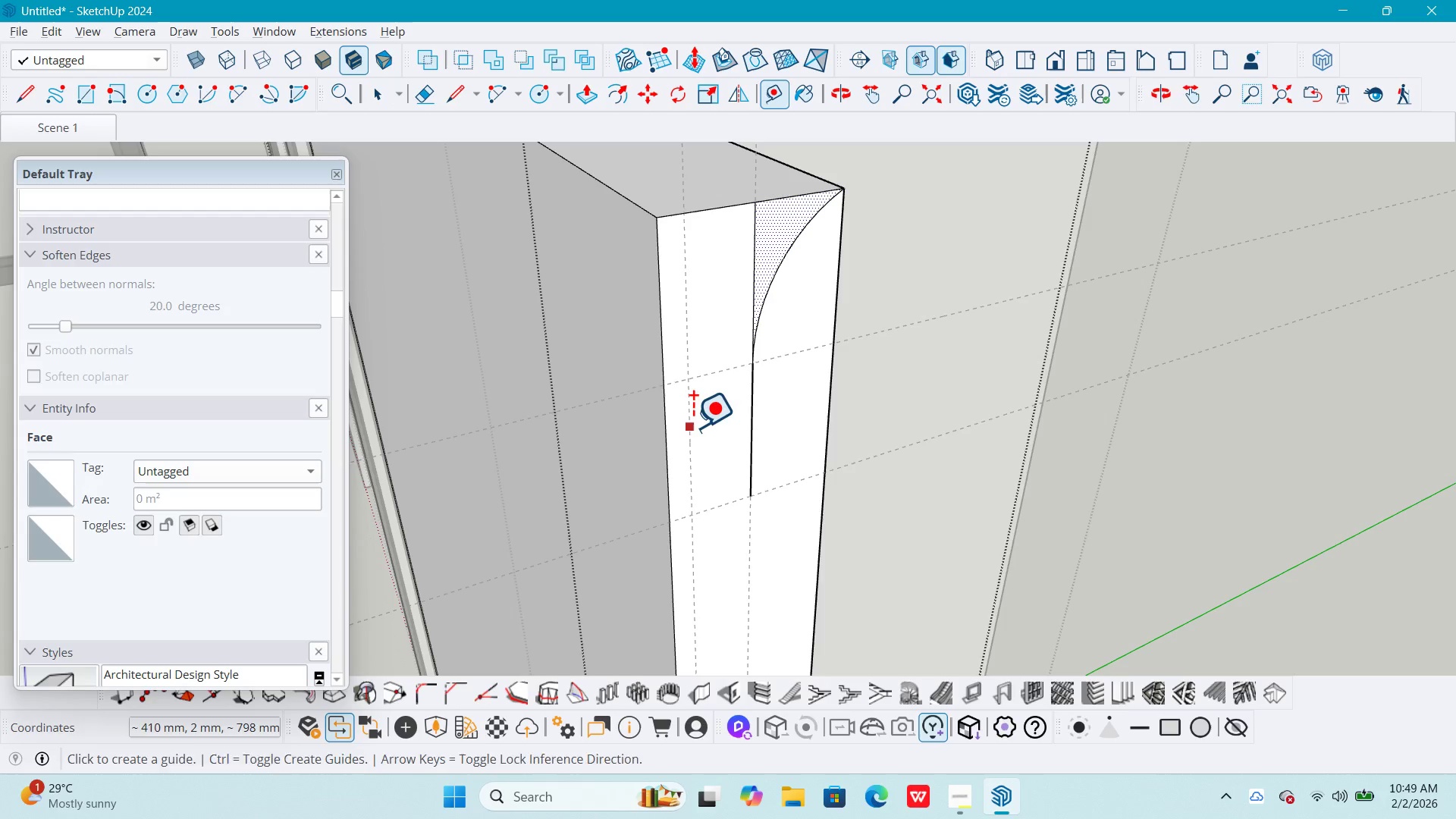 
left_click([693, 427])
 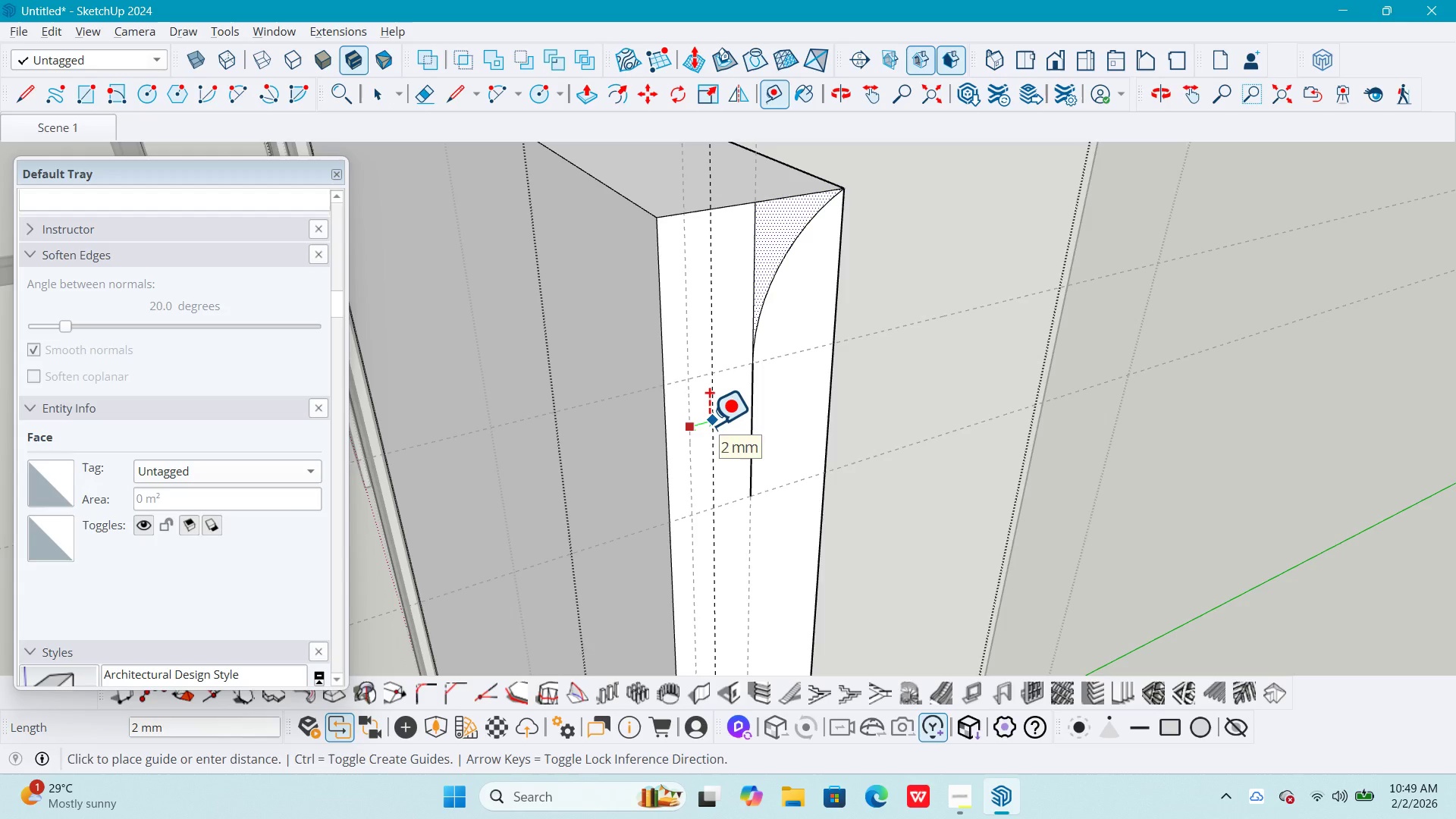 
key(Numpad2)
 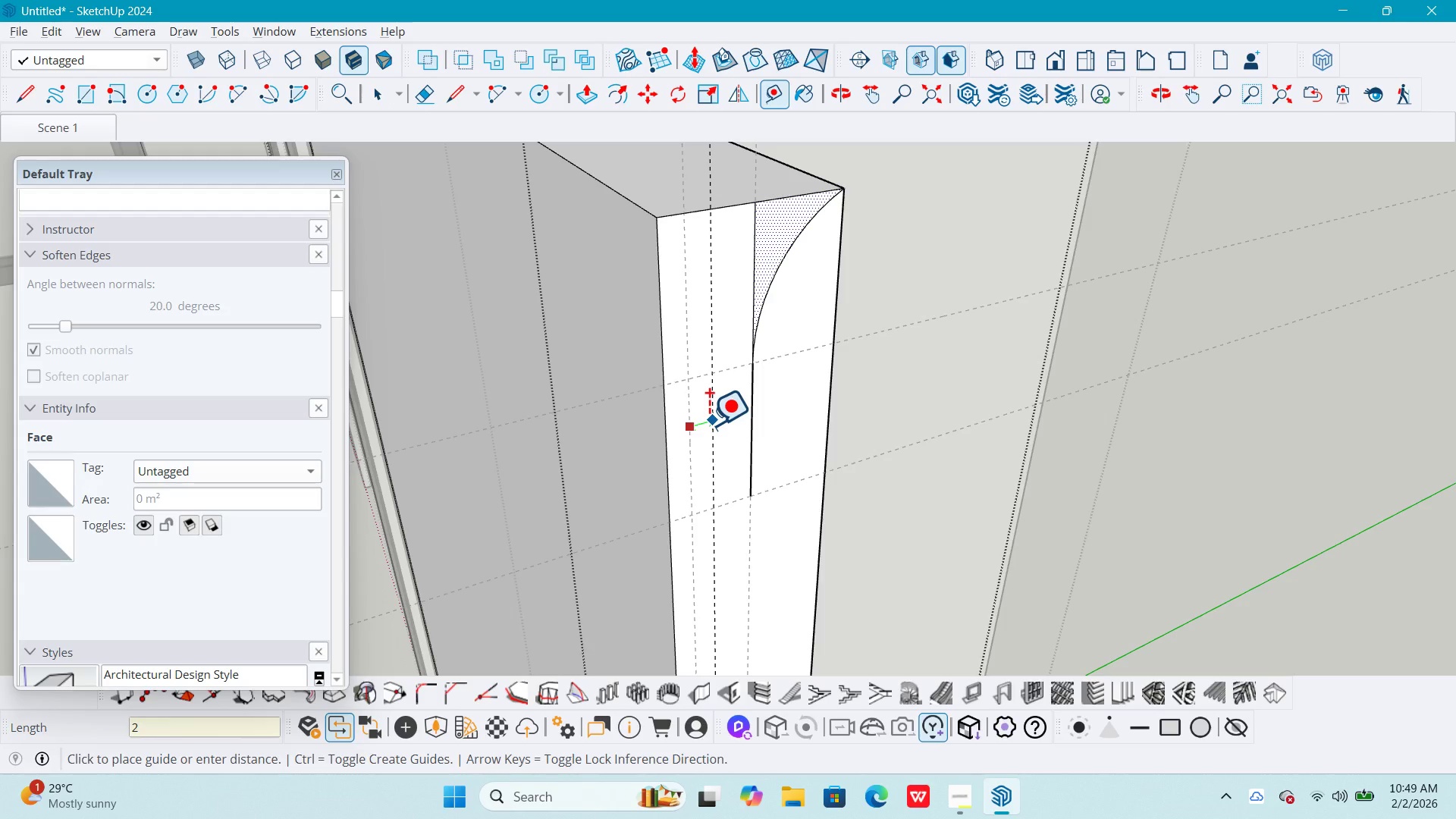 
key(NumpadDecimal)
 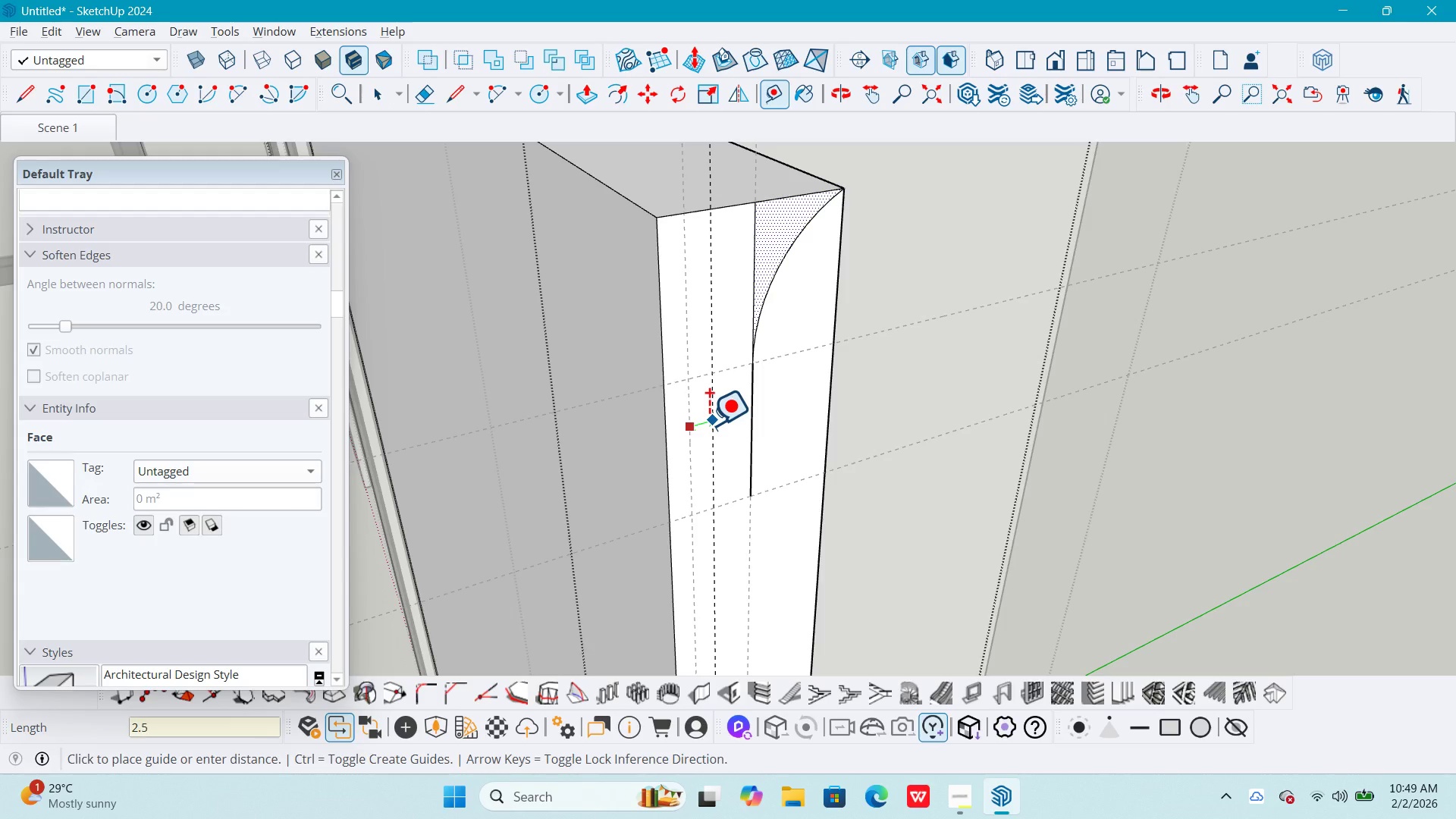 
key(Numpad5)
 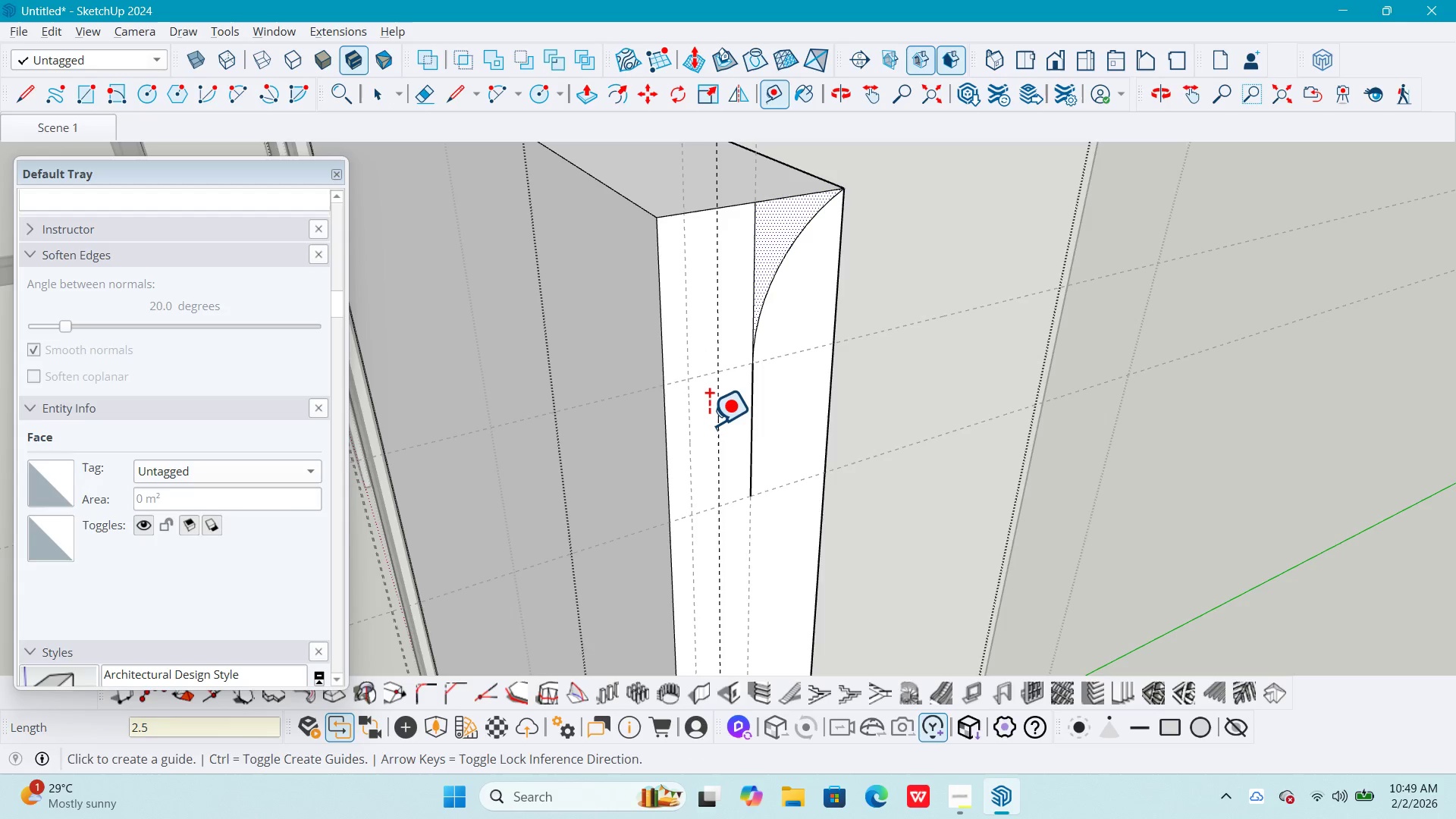 
key(NumpadEnter)
 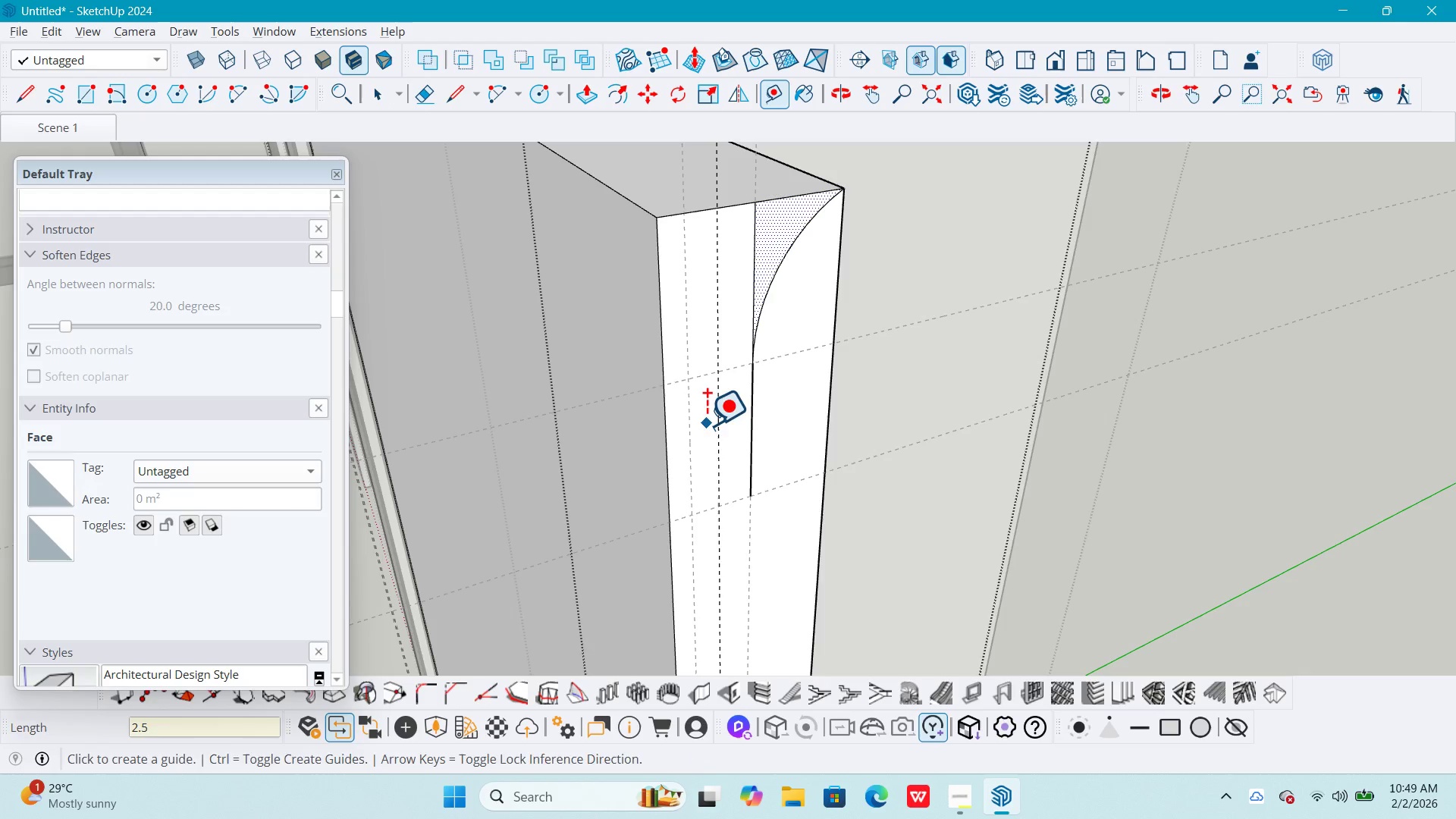 
key(C)
 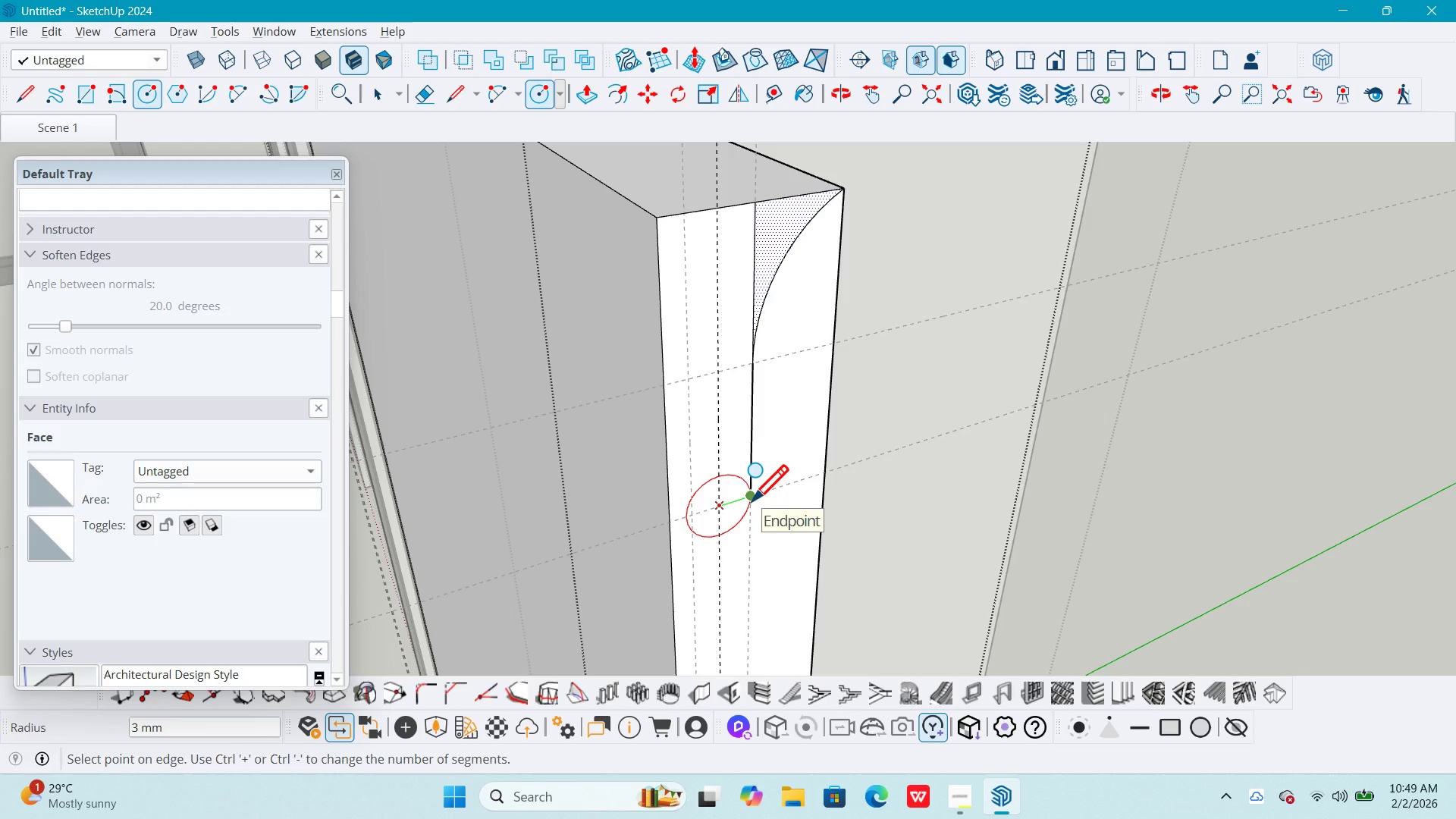 
key(Space)
 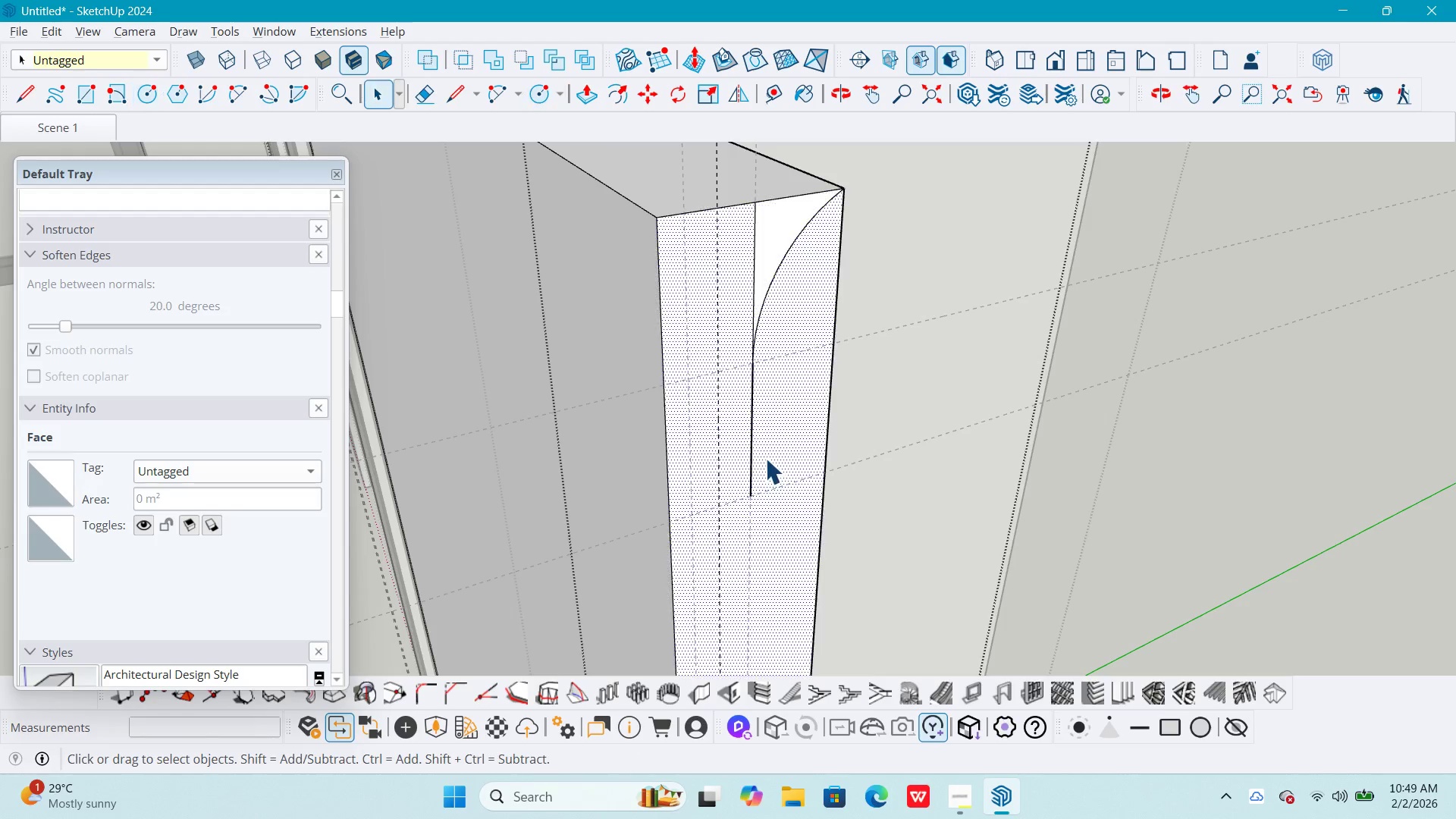 
left_click([765, 458])
 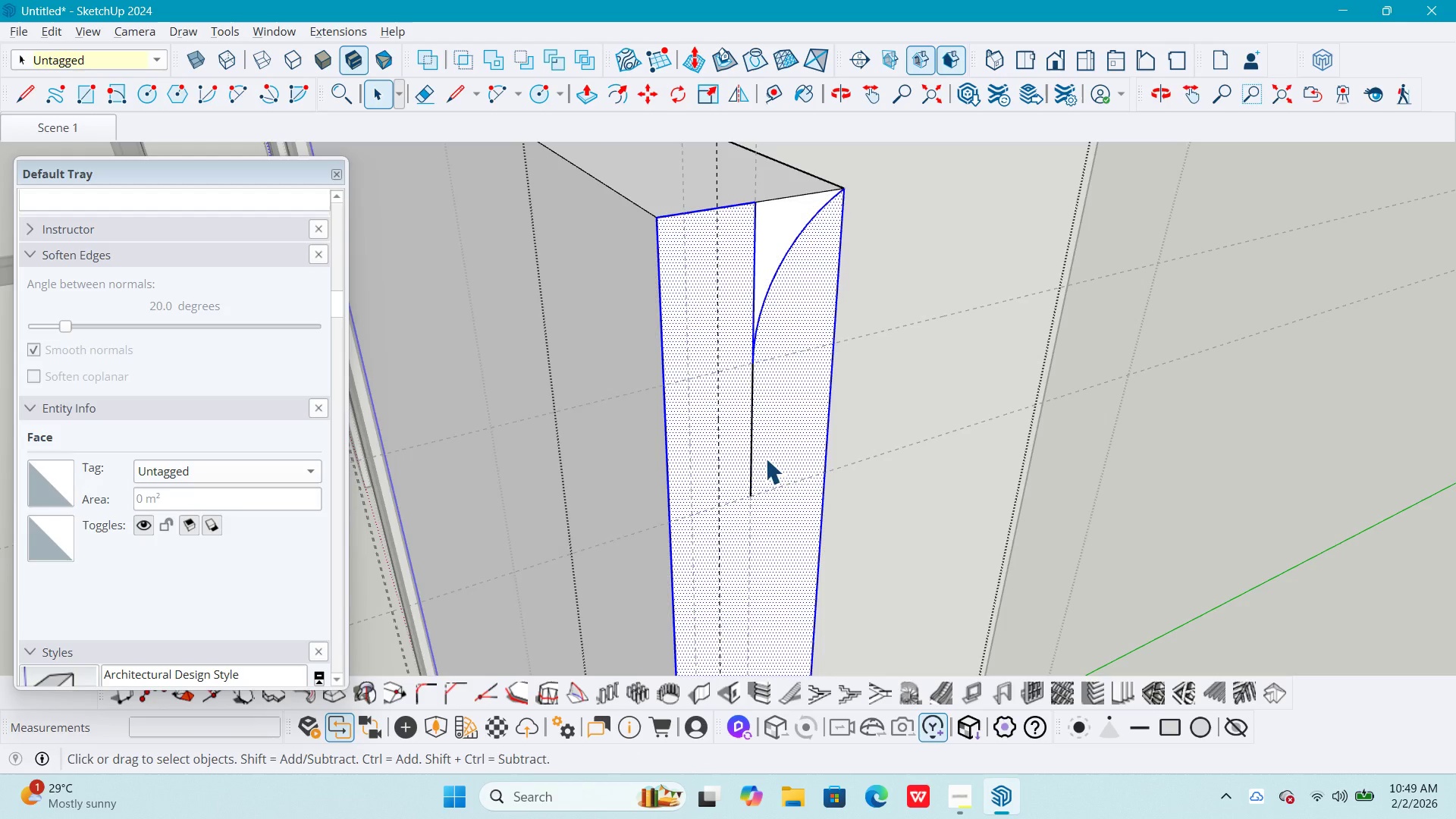 
triple_click([766, 458])
 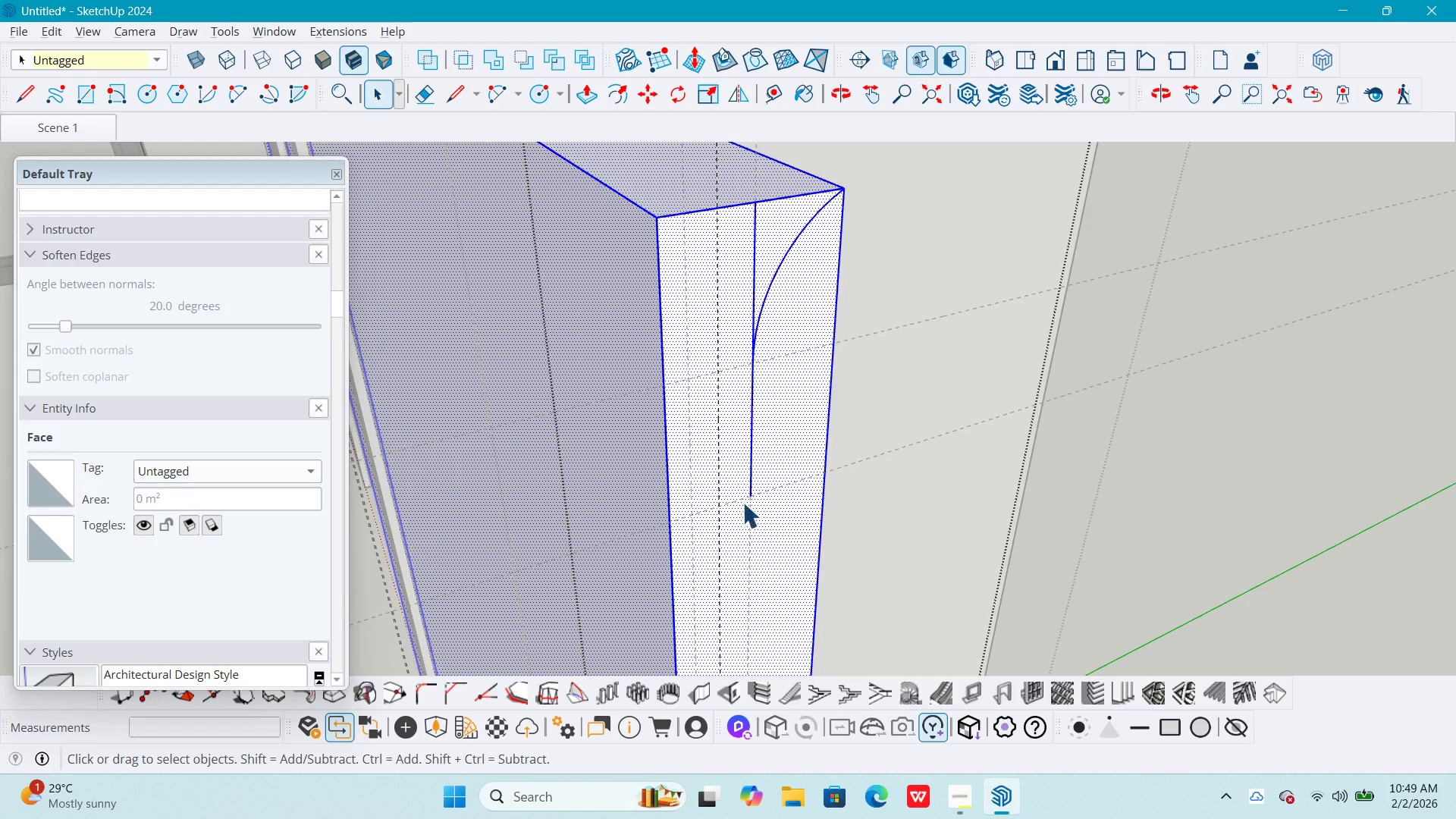 
key(C)
 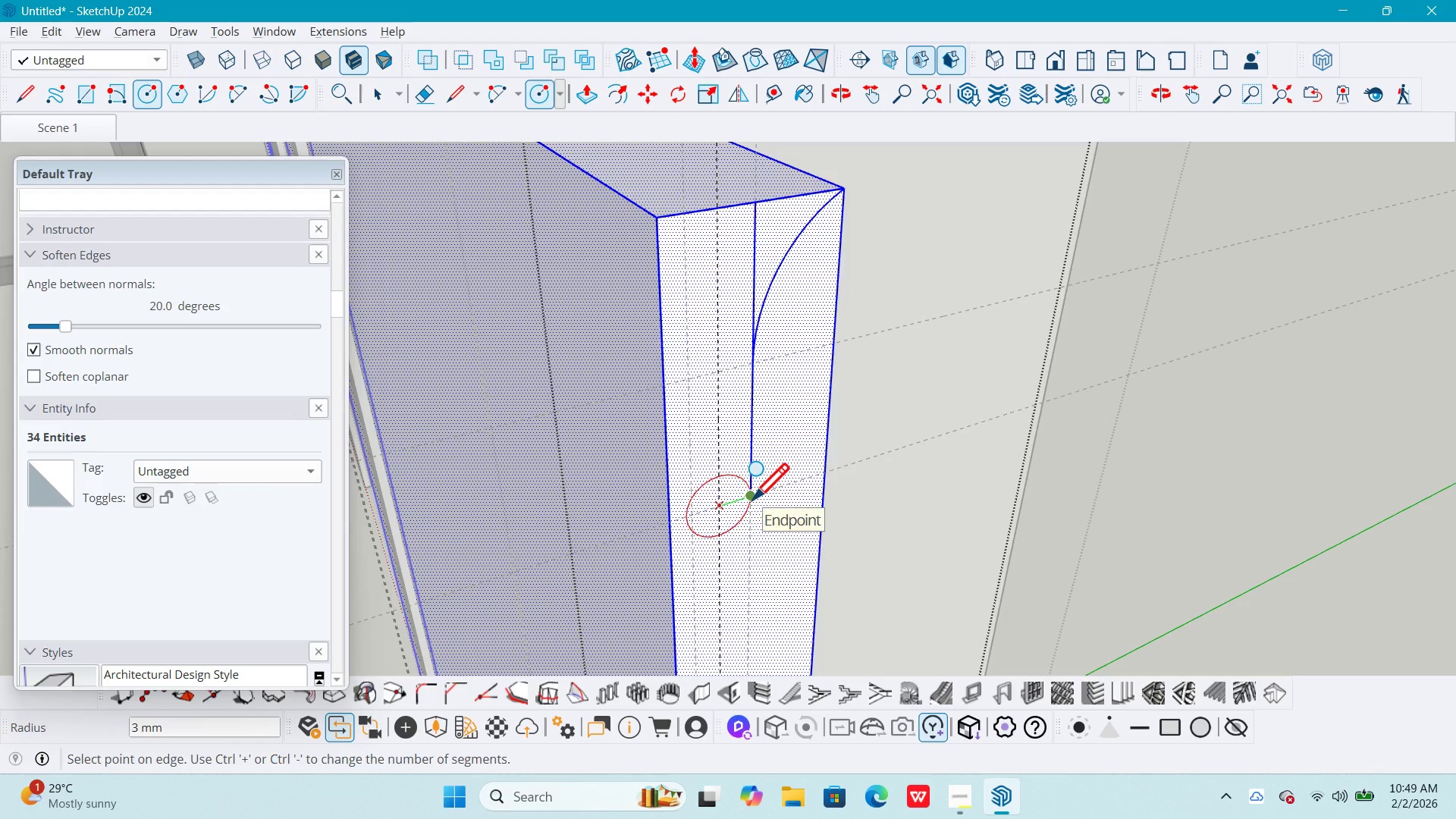 
left_click([752, 497])
 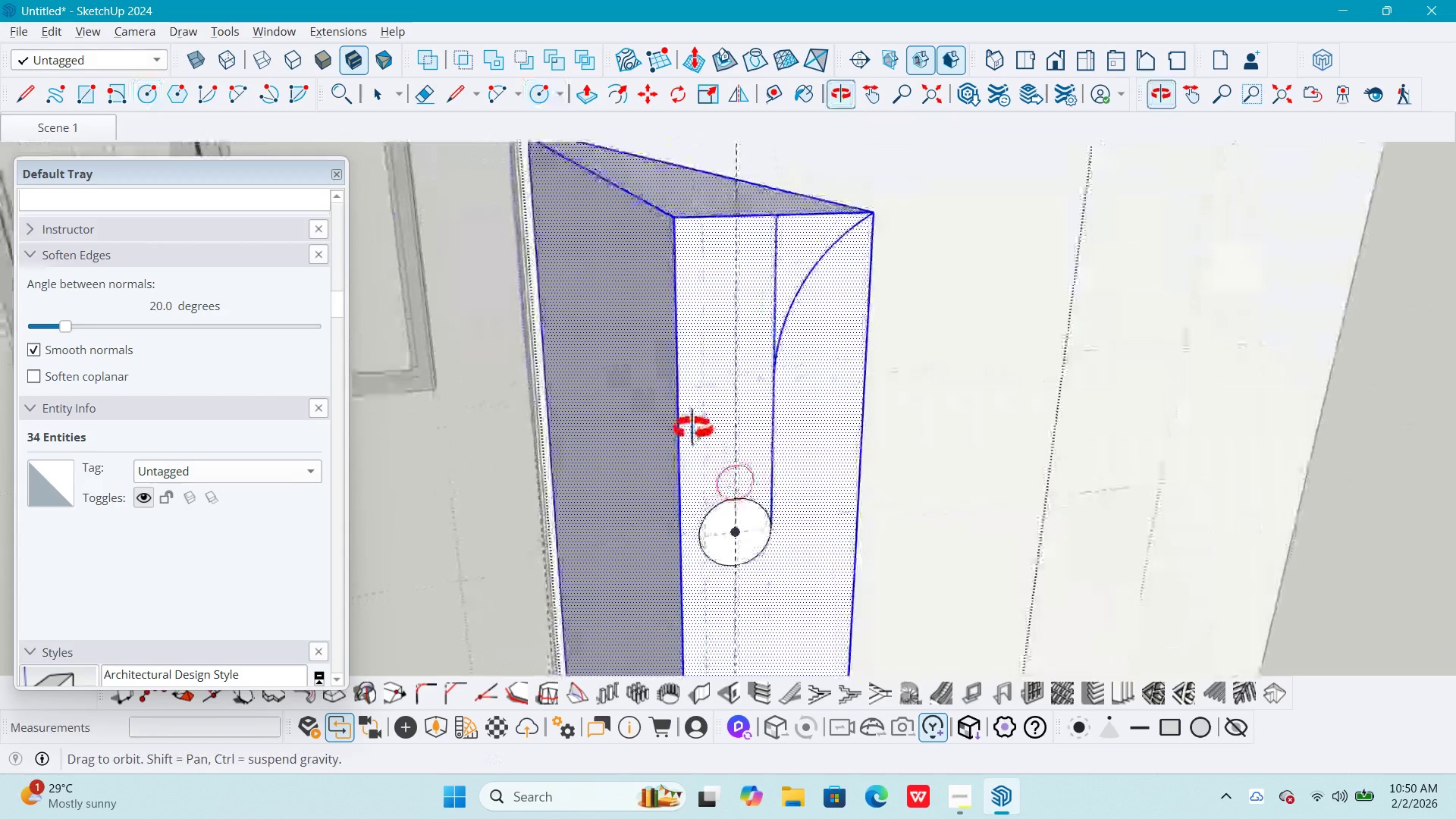 
key(A)
 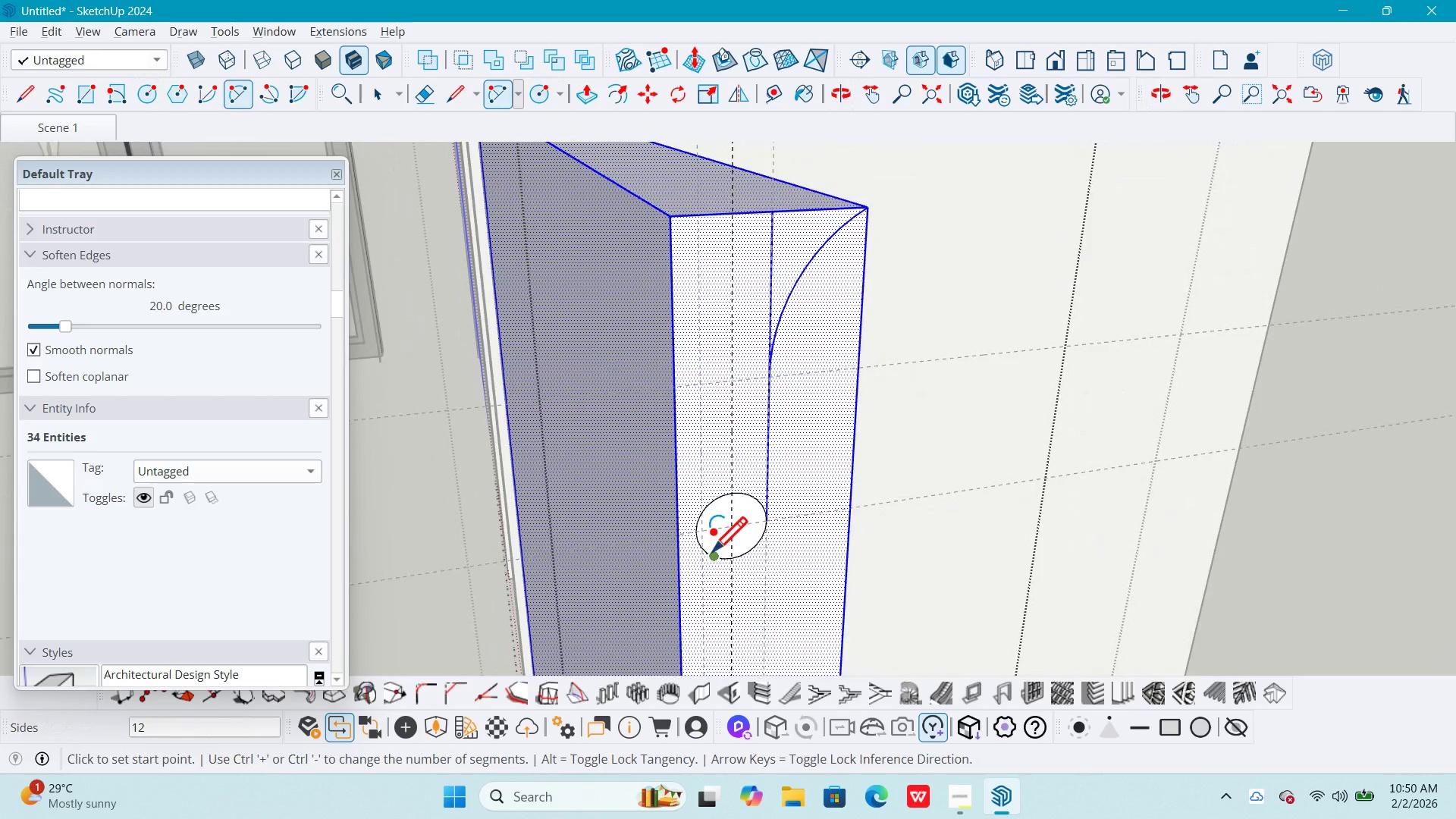 
key(Space)
 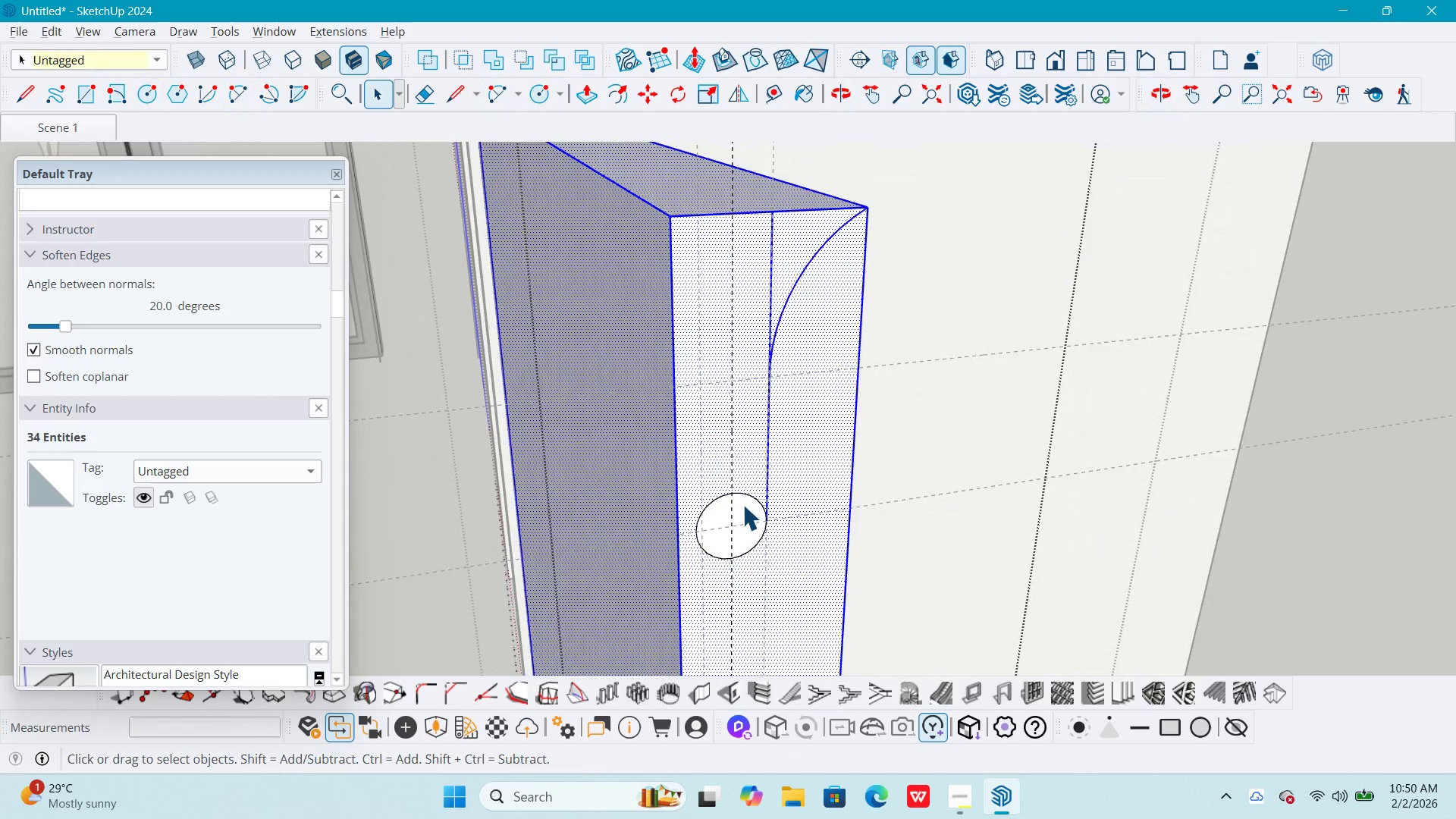 
left_click([742, 504])
 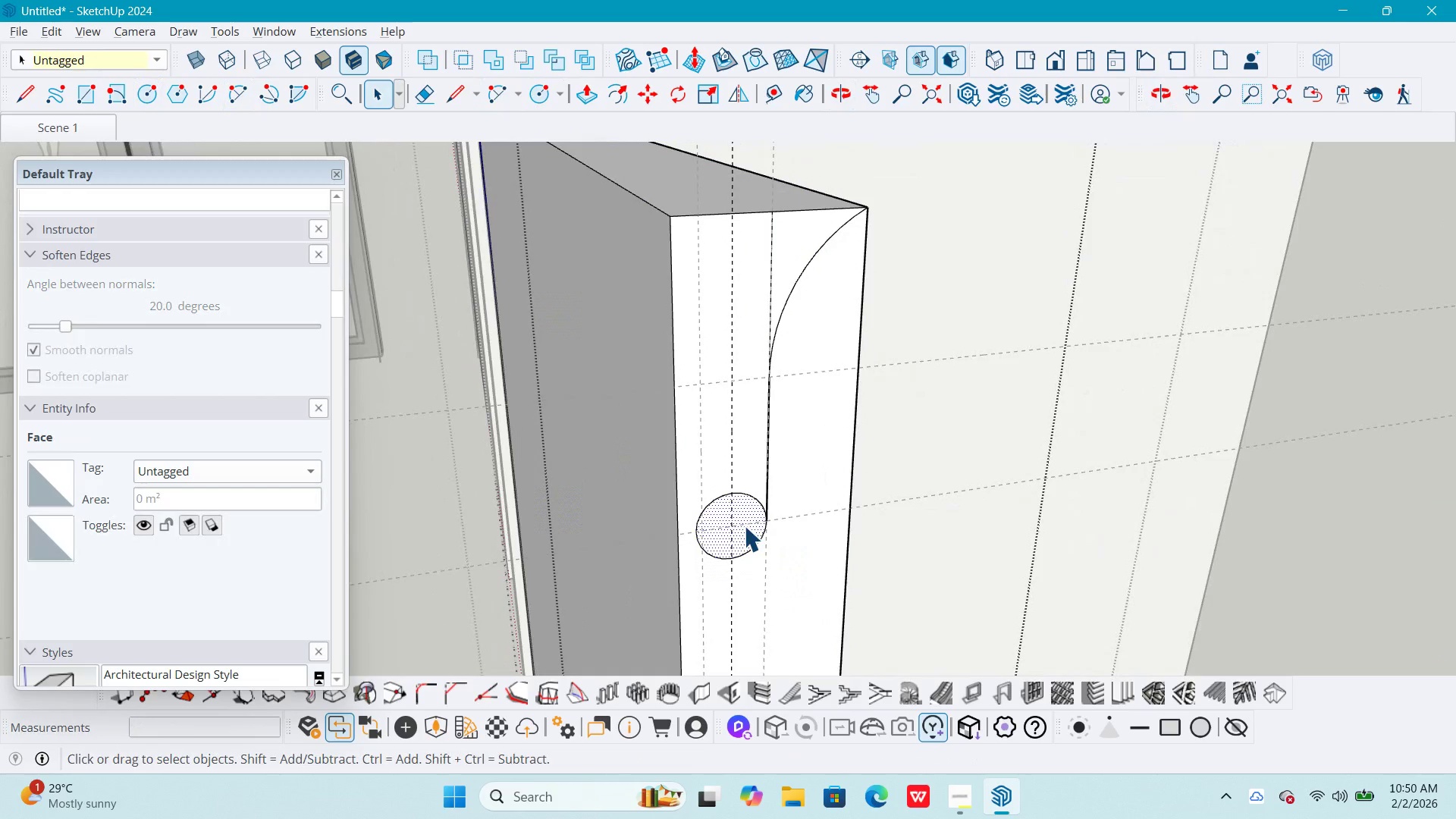 
key(M)
 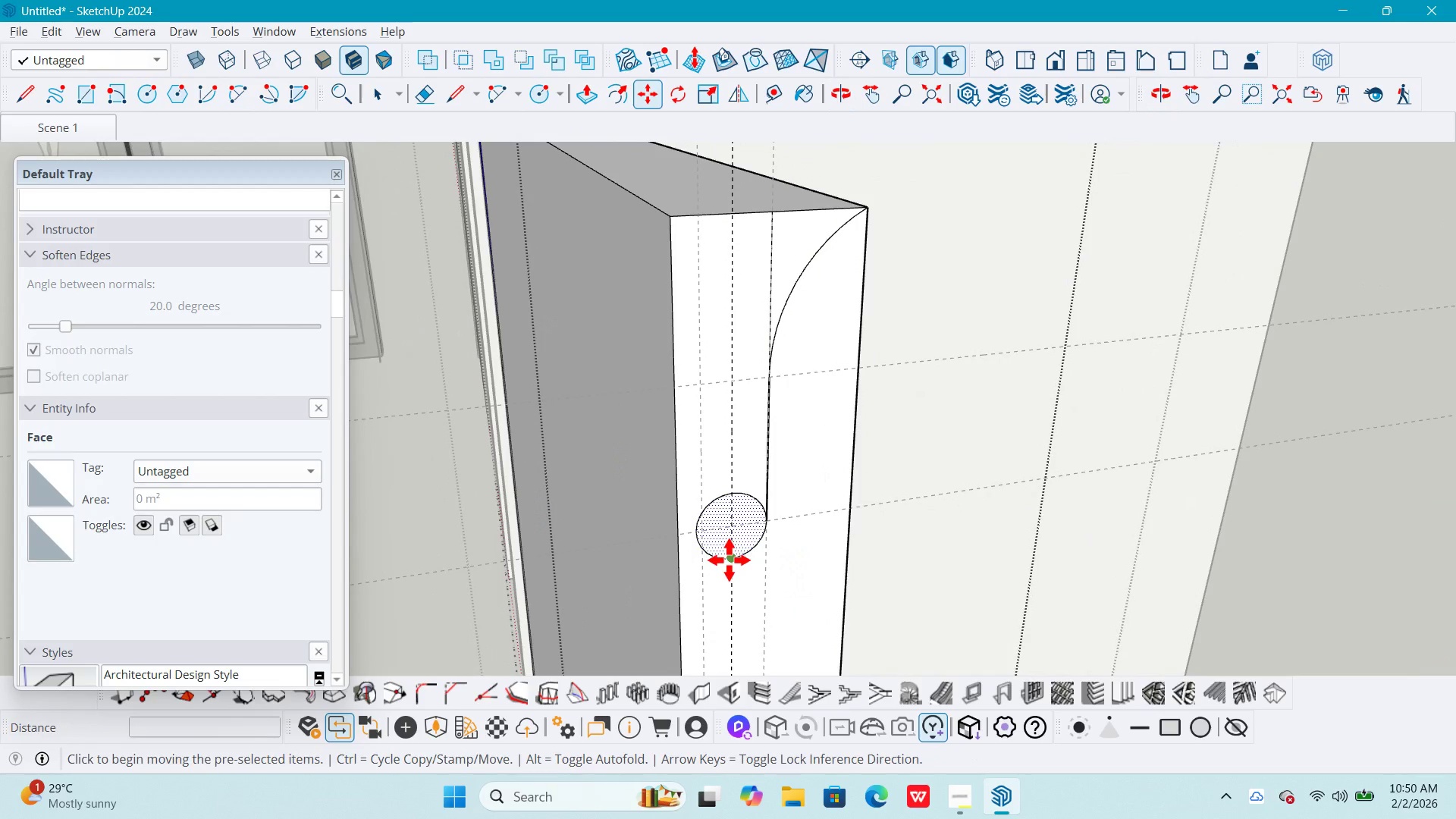 
left_click([729, 560])
 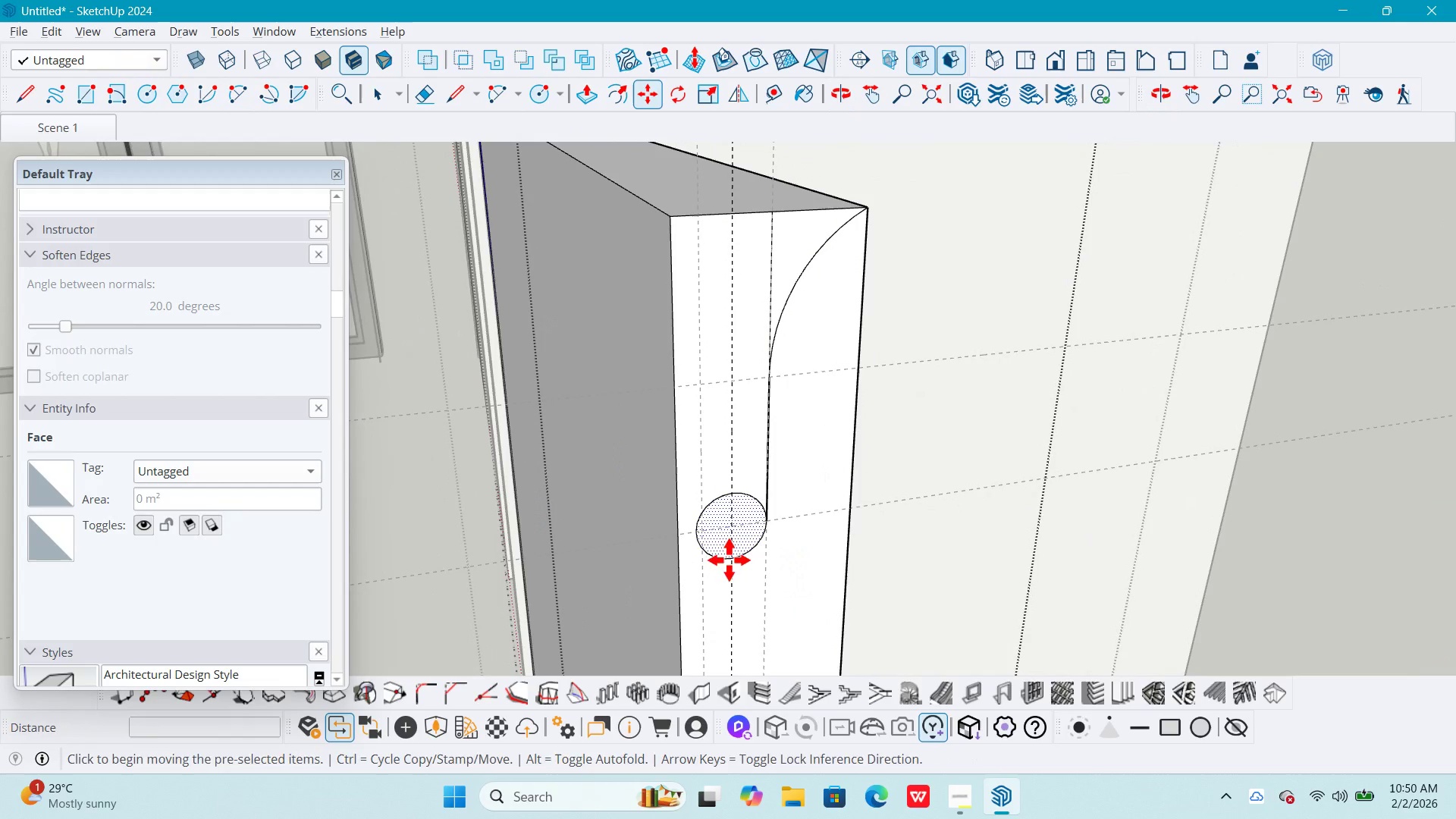 
key(Control+ControlLeft)
 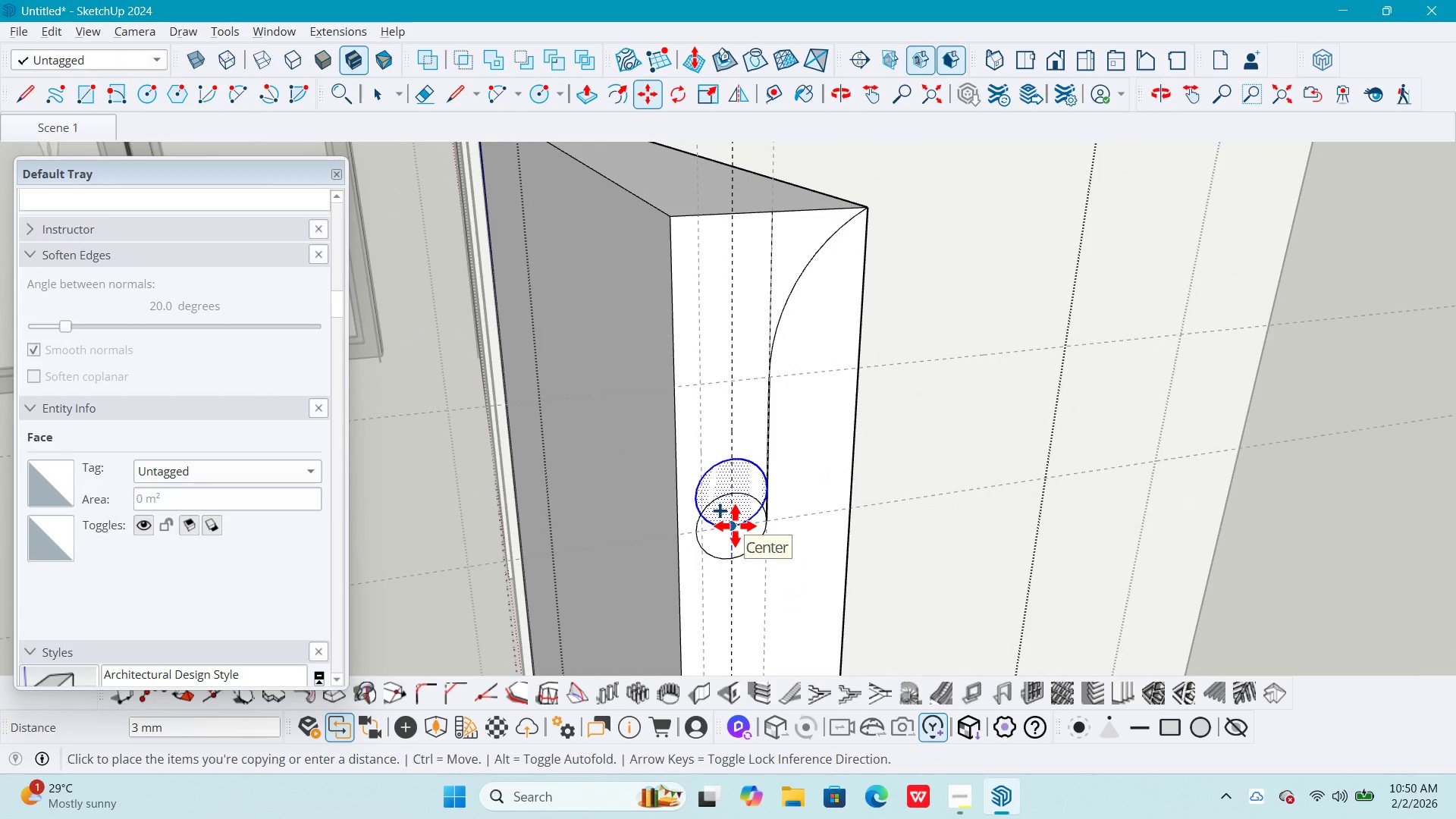 
left_click([735, 526])
 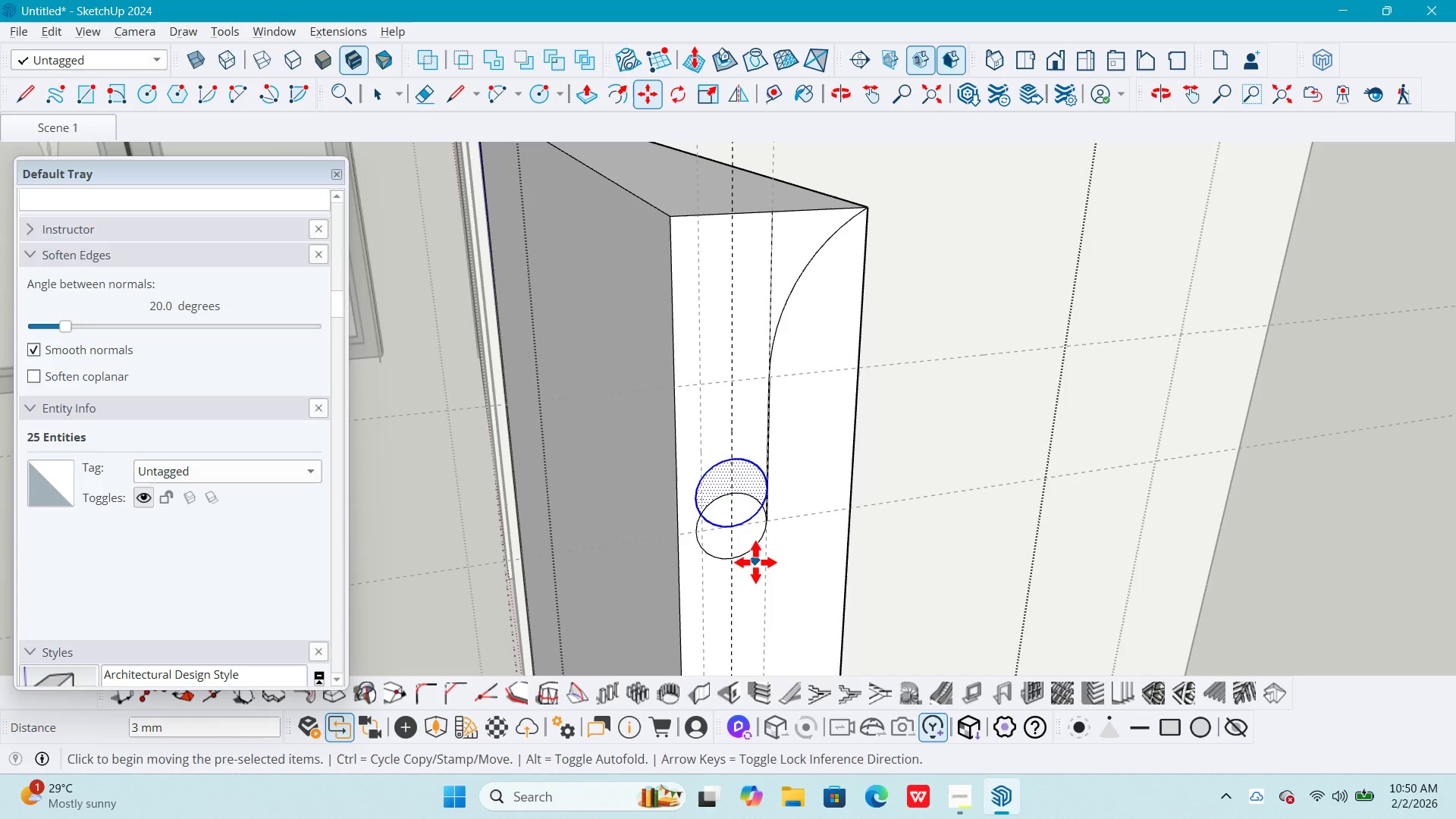 
key(E)
 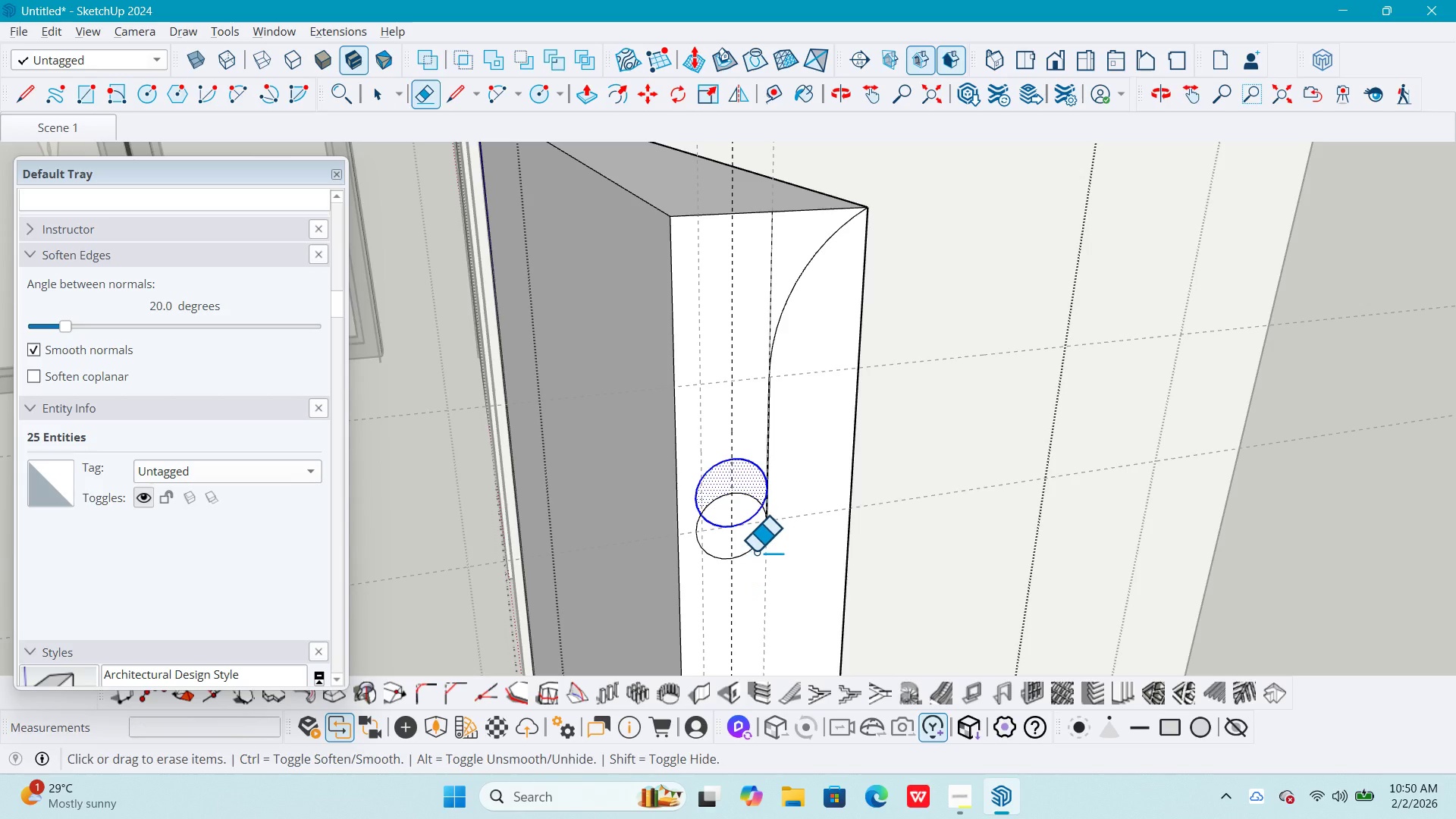 
left_click_drag(start_coordinate=[755, 551], to_coordinate=[752, 548])
 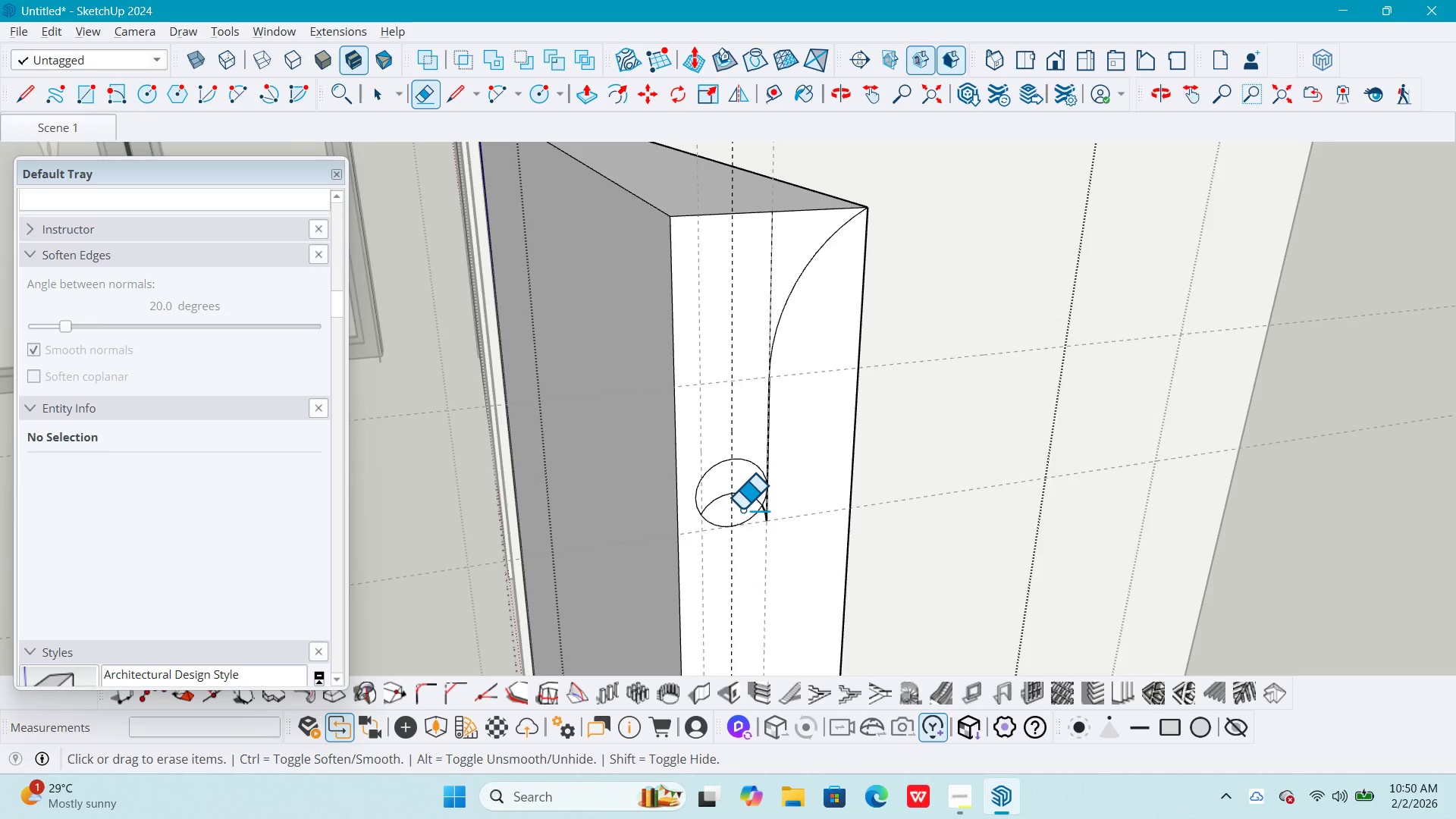 
left_click_drag(start_coordinate=[753, 497], to_coordinate=[751, 488])
 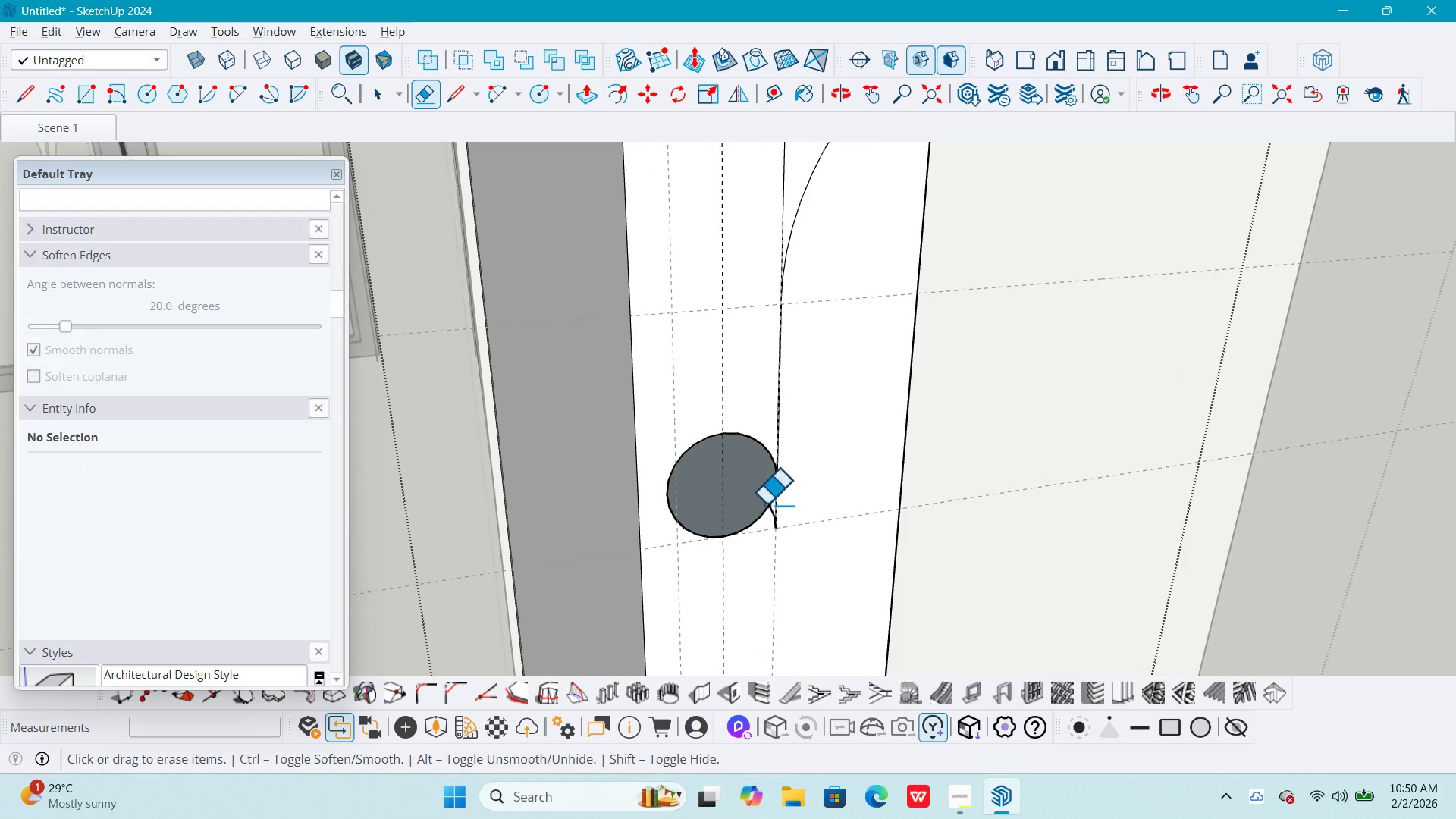 
scroll: coordinate [749, 507], scroll_direction: up, amount: 4.0
 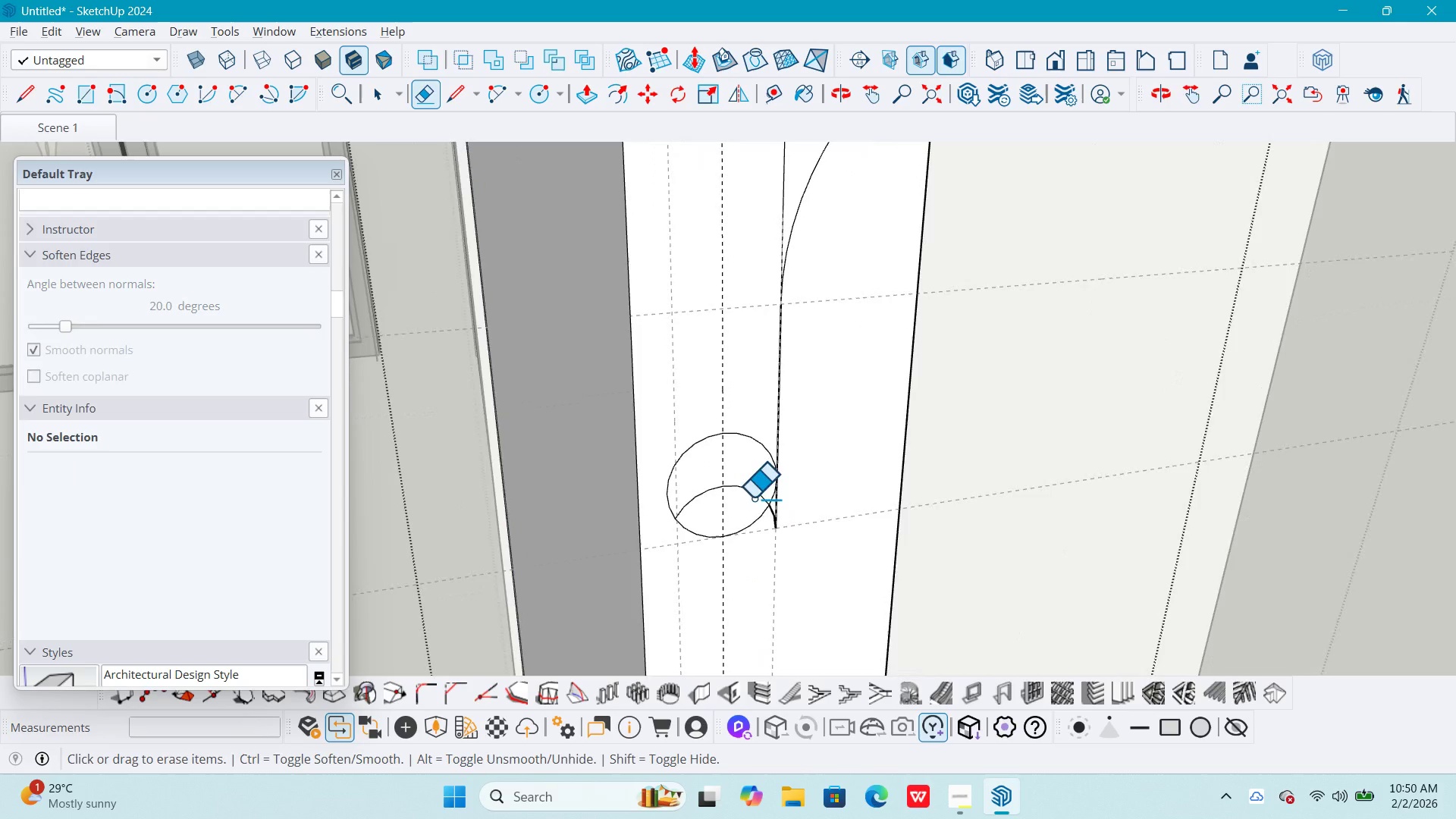 
key(Control+ControlLeft)
 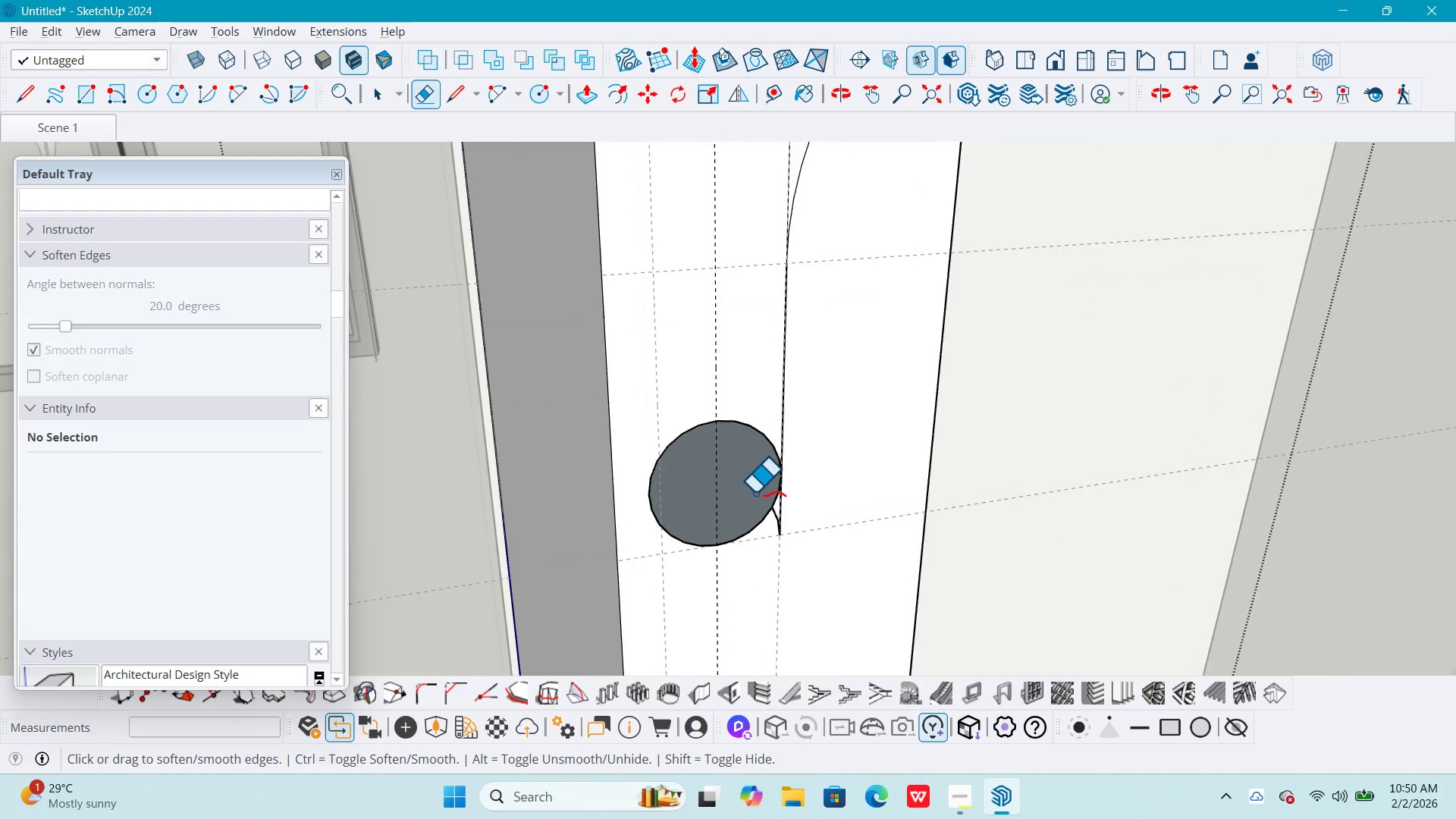 
key(Control+ControlLeft)
 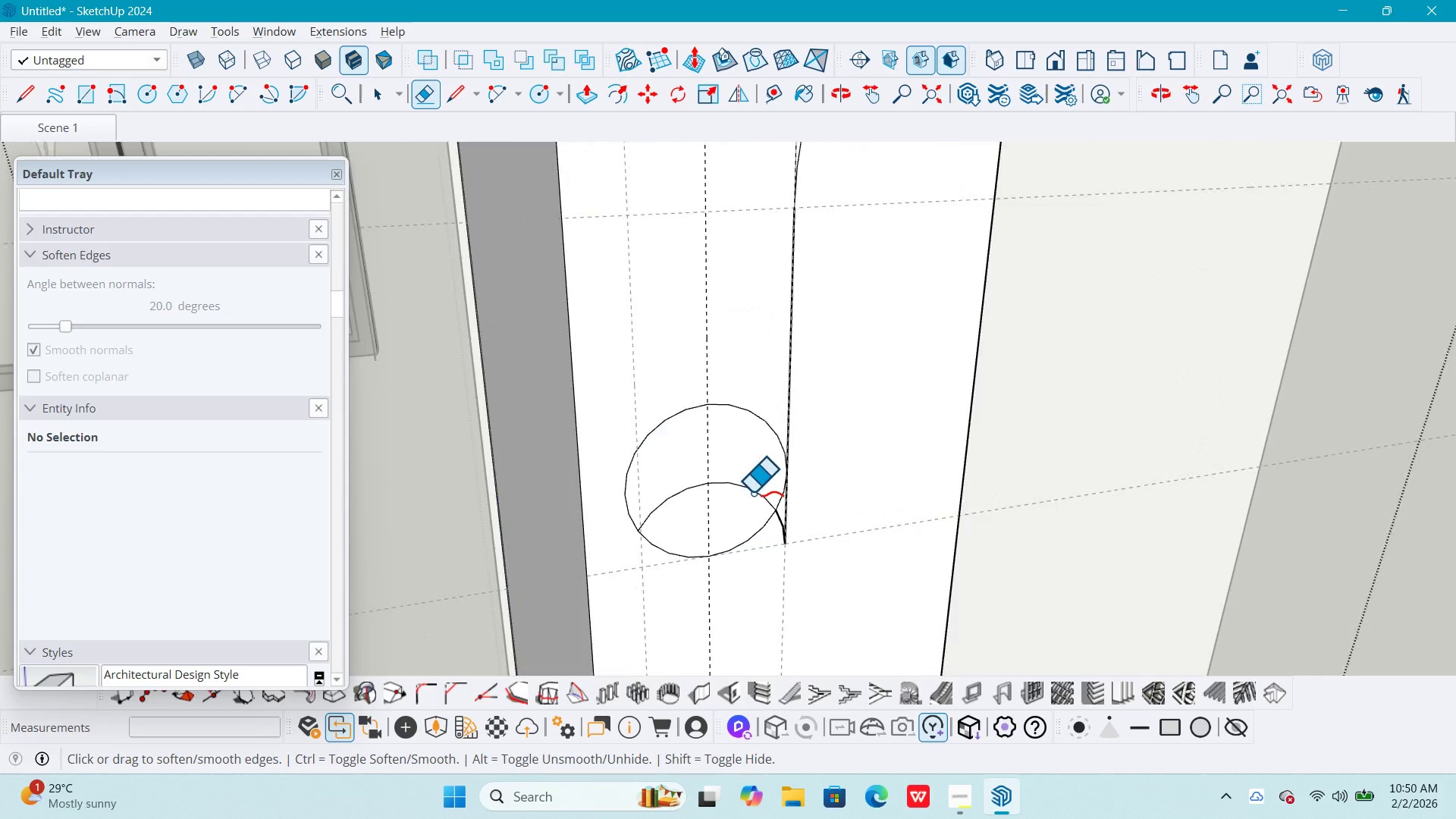 
key(Control+Z)
 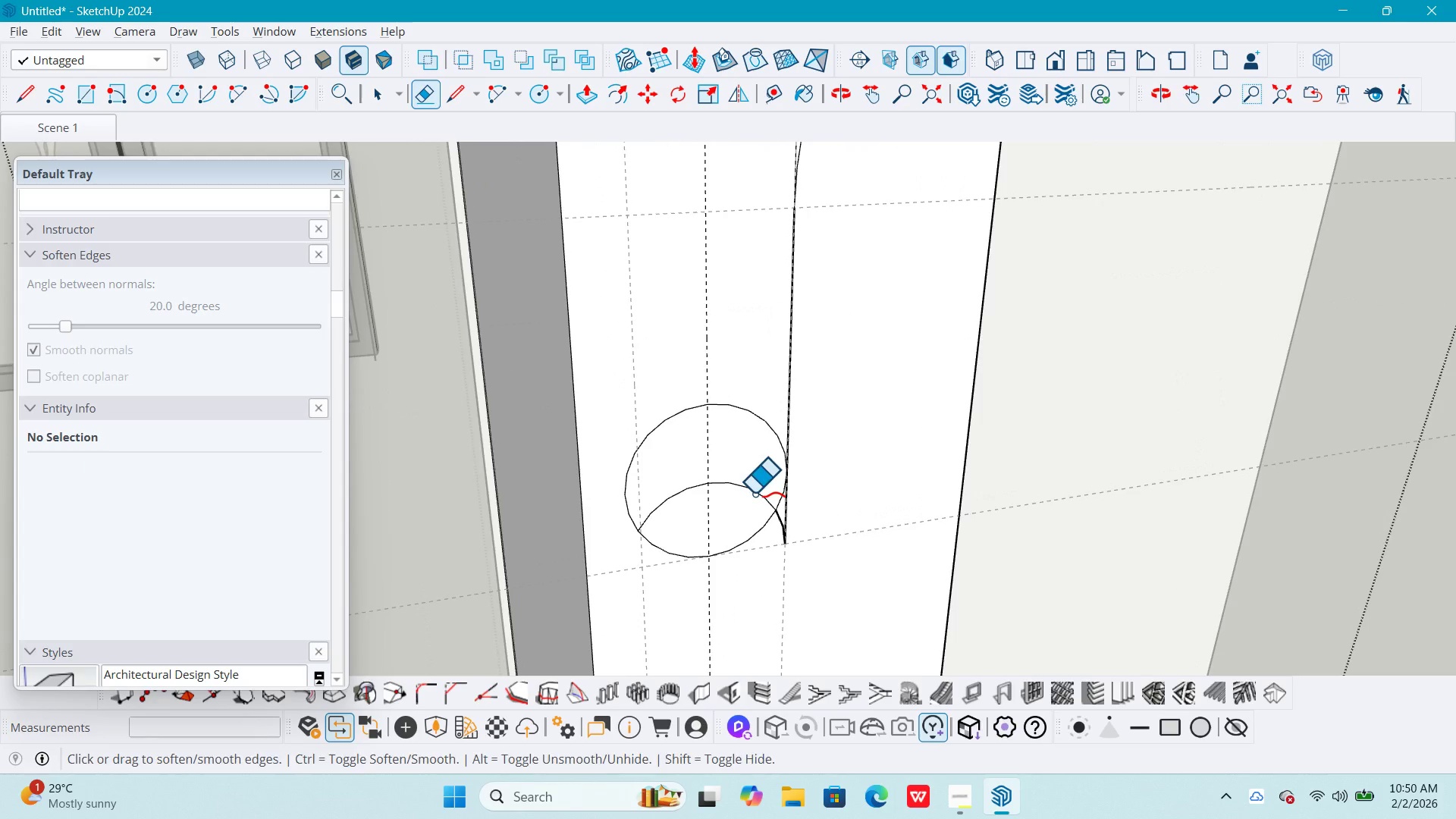 
scroll: coordinate [755, 492], scroll_direction: up, amount: 2.0
 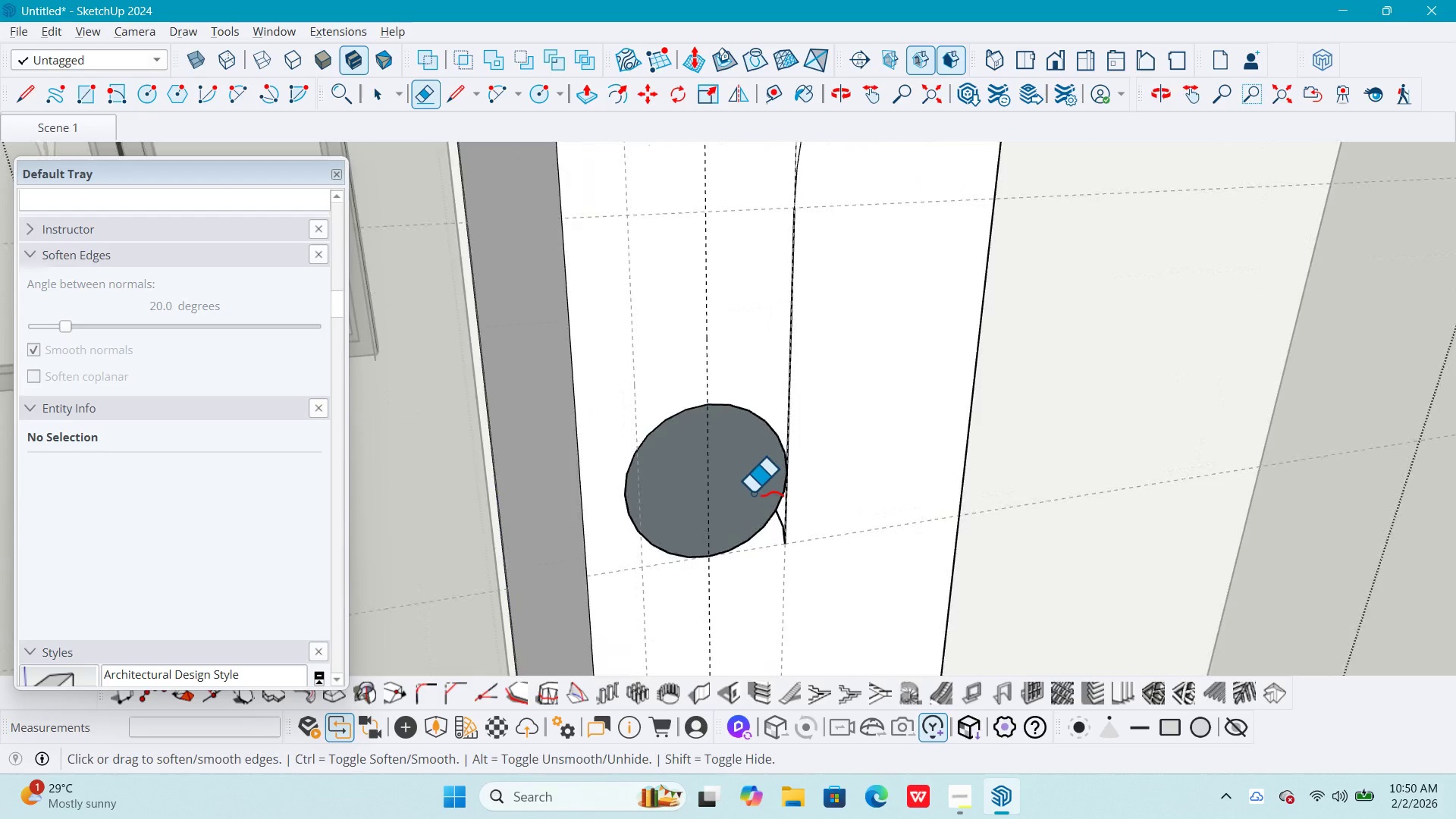 
key(Space)
 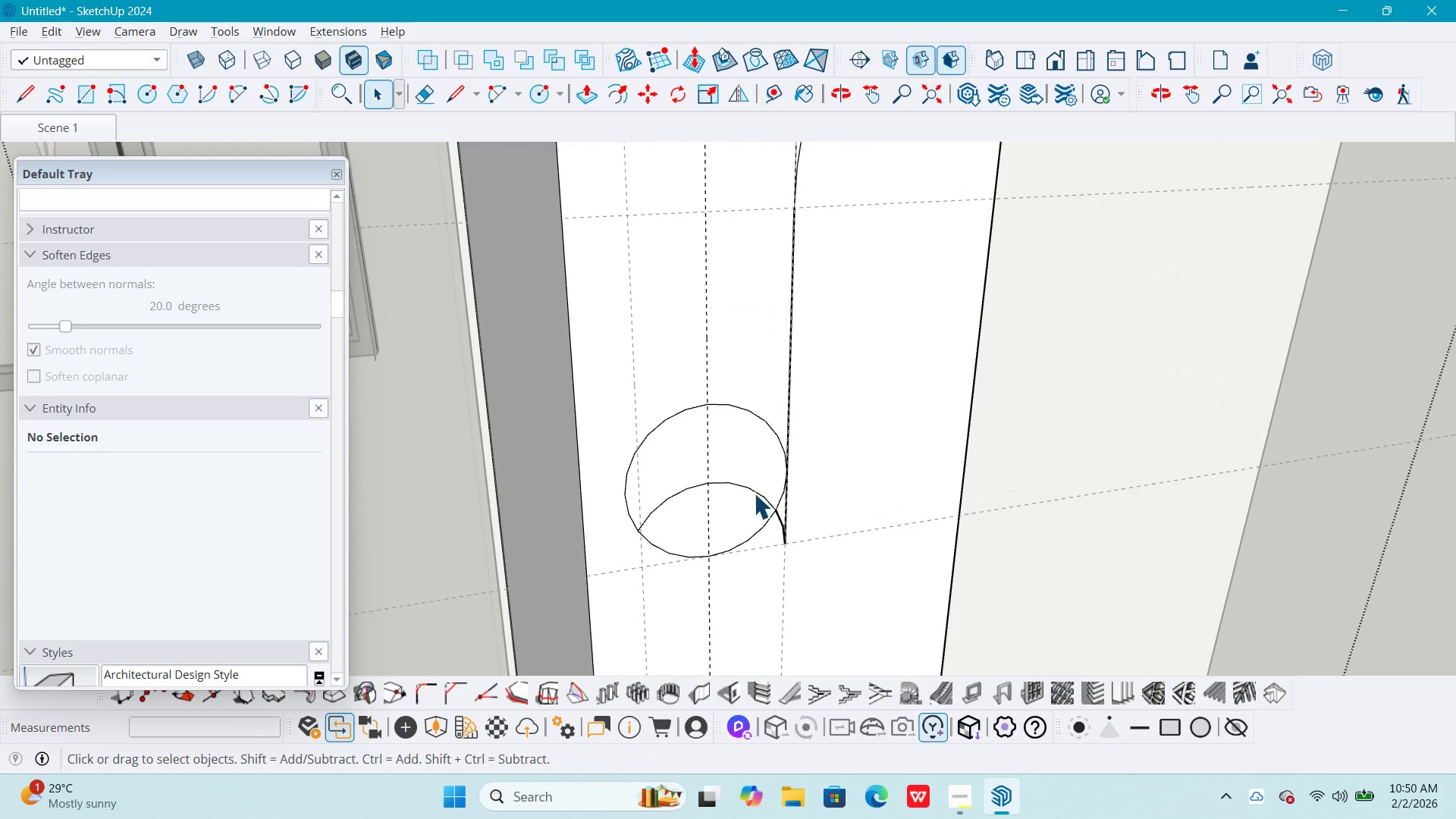 
left_click([754, 493])
 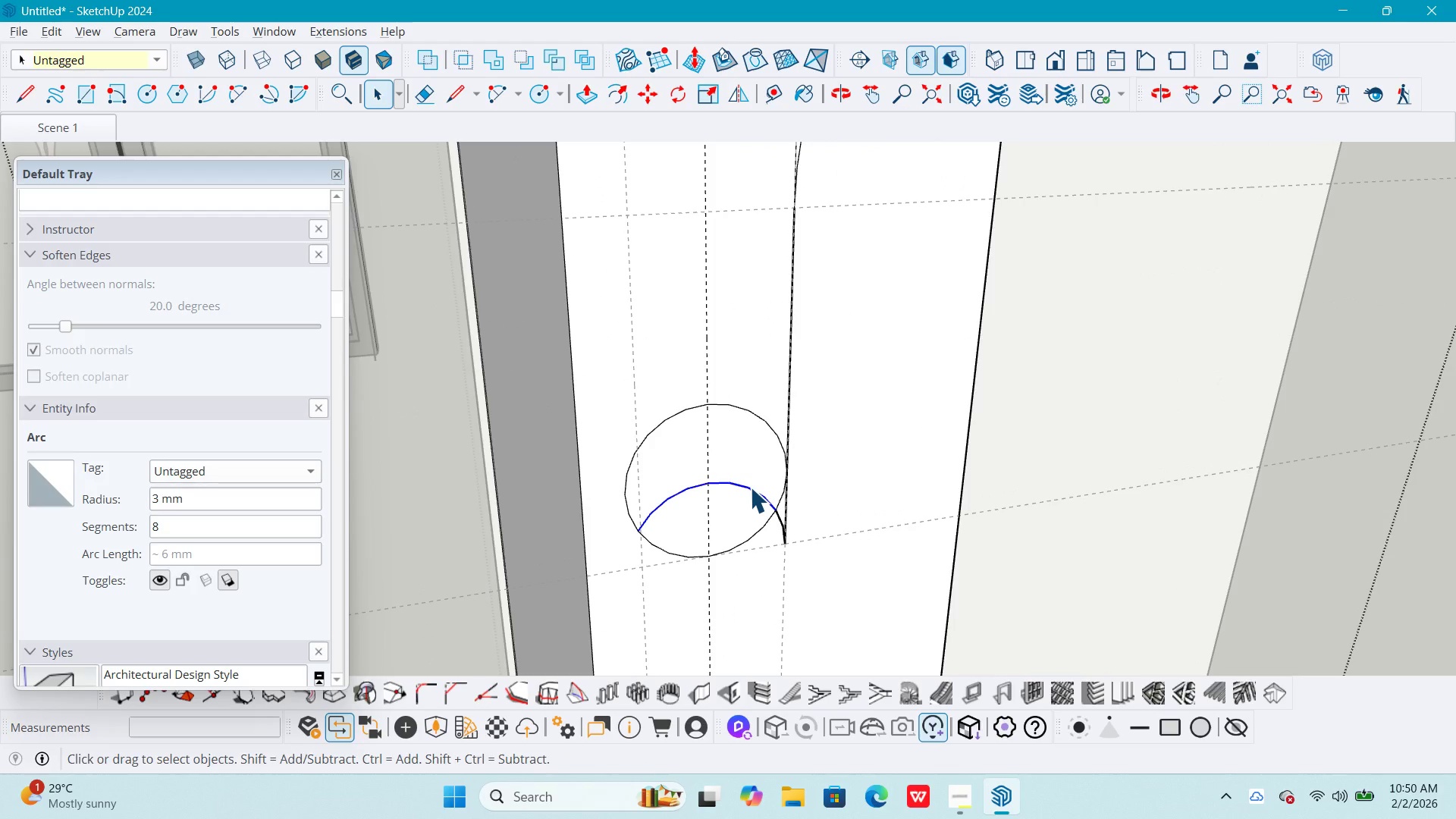 
key(Delete)
 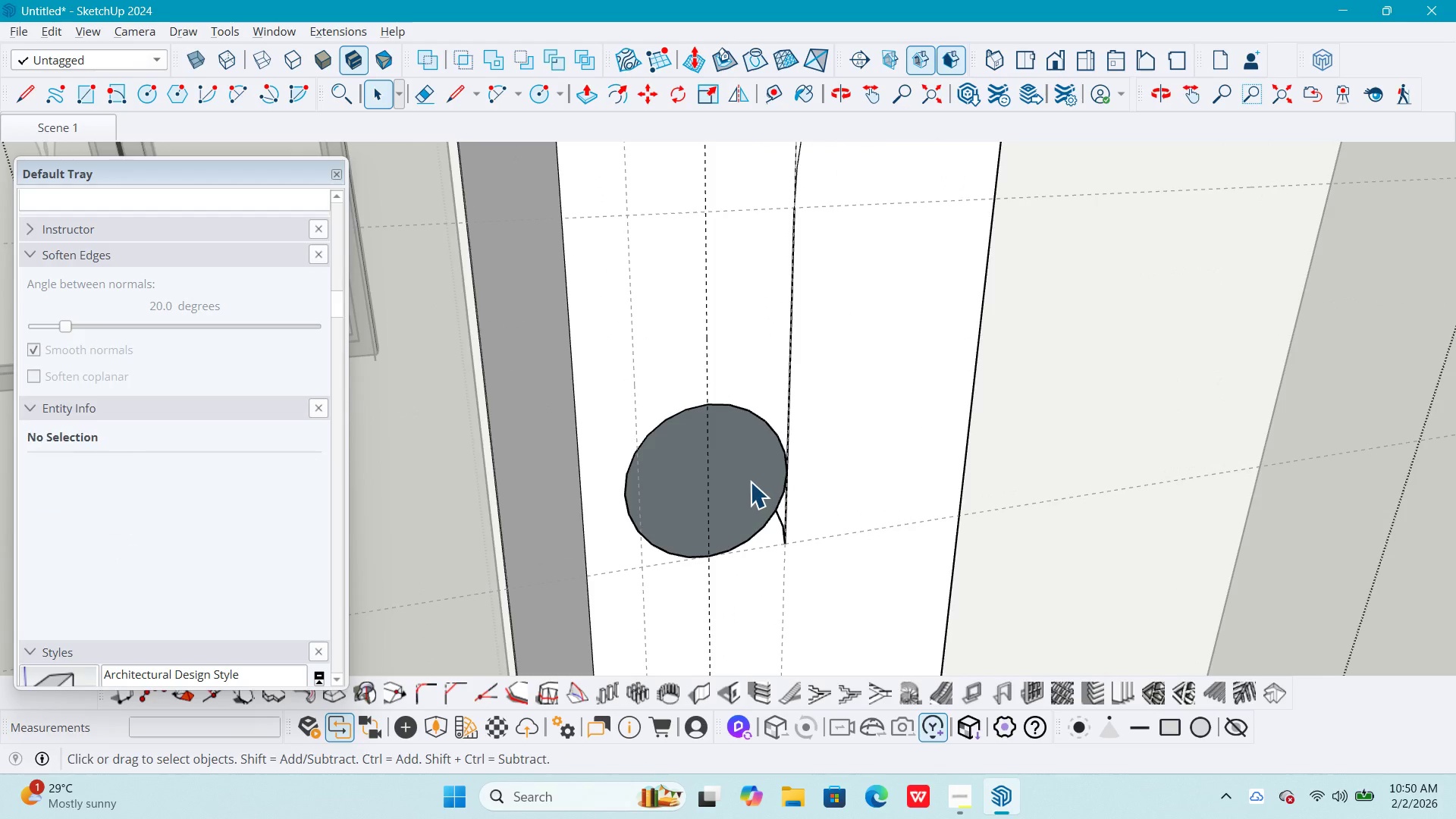 
key(Control+Z)
 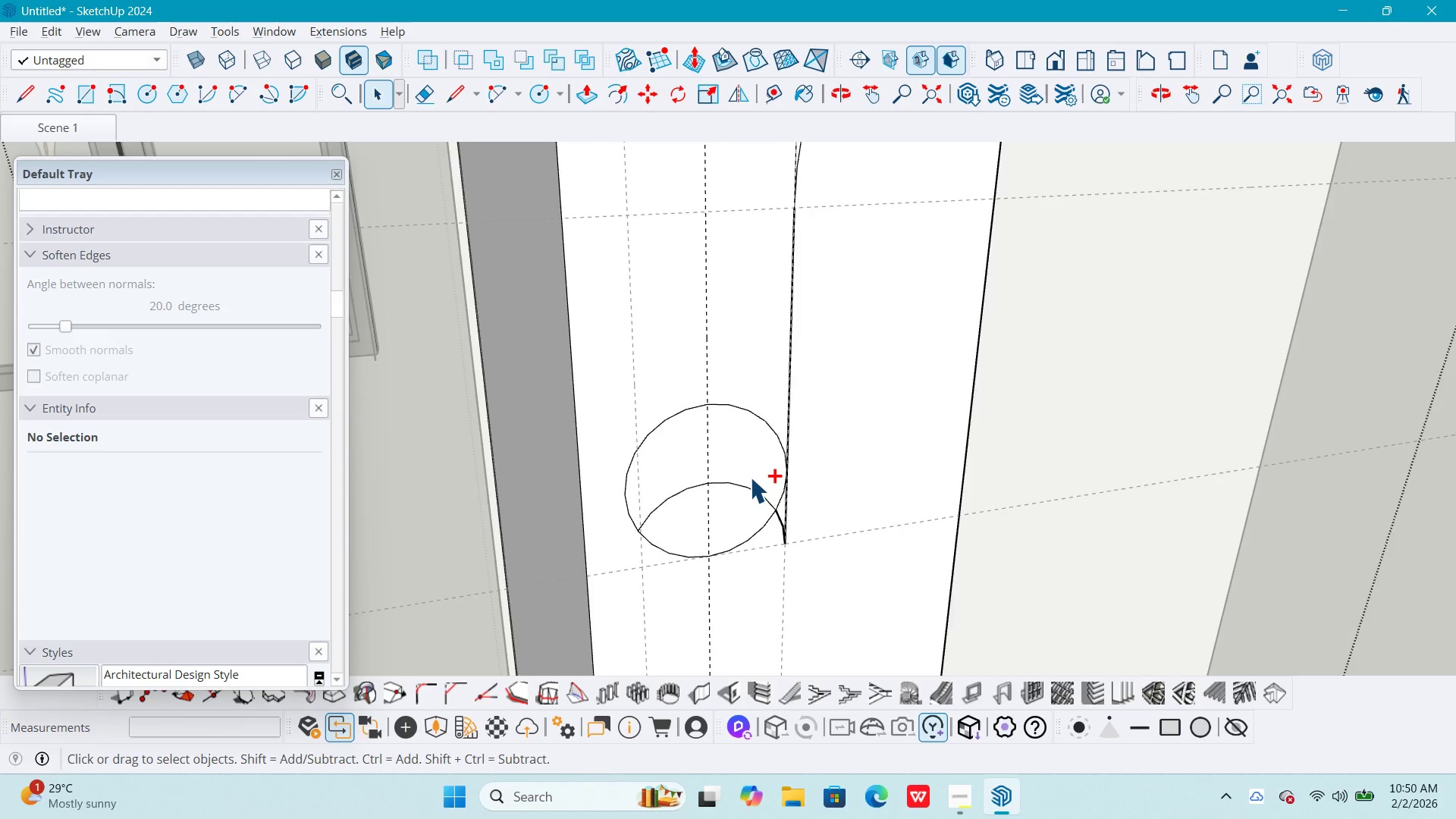 
scroll: coordinate [752, 477], scroll_direction: down, amount: 3.0
 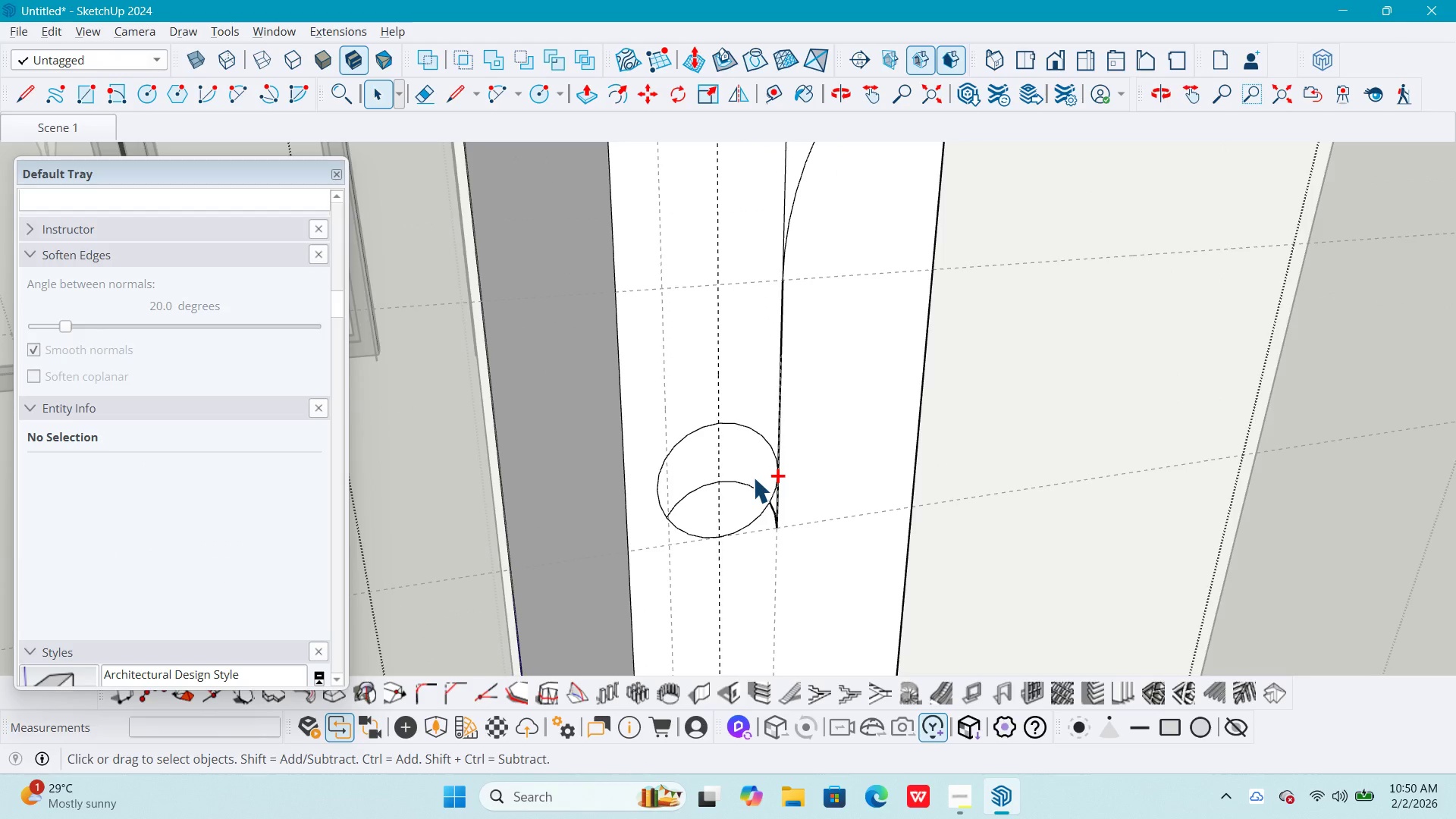 
key(Control+Z)
 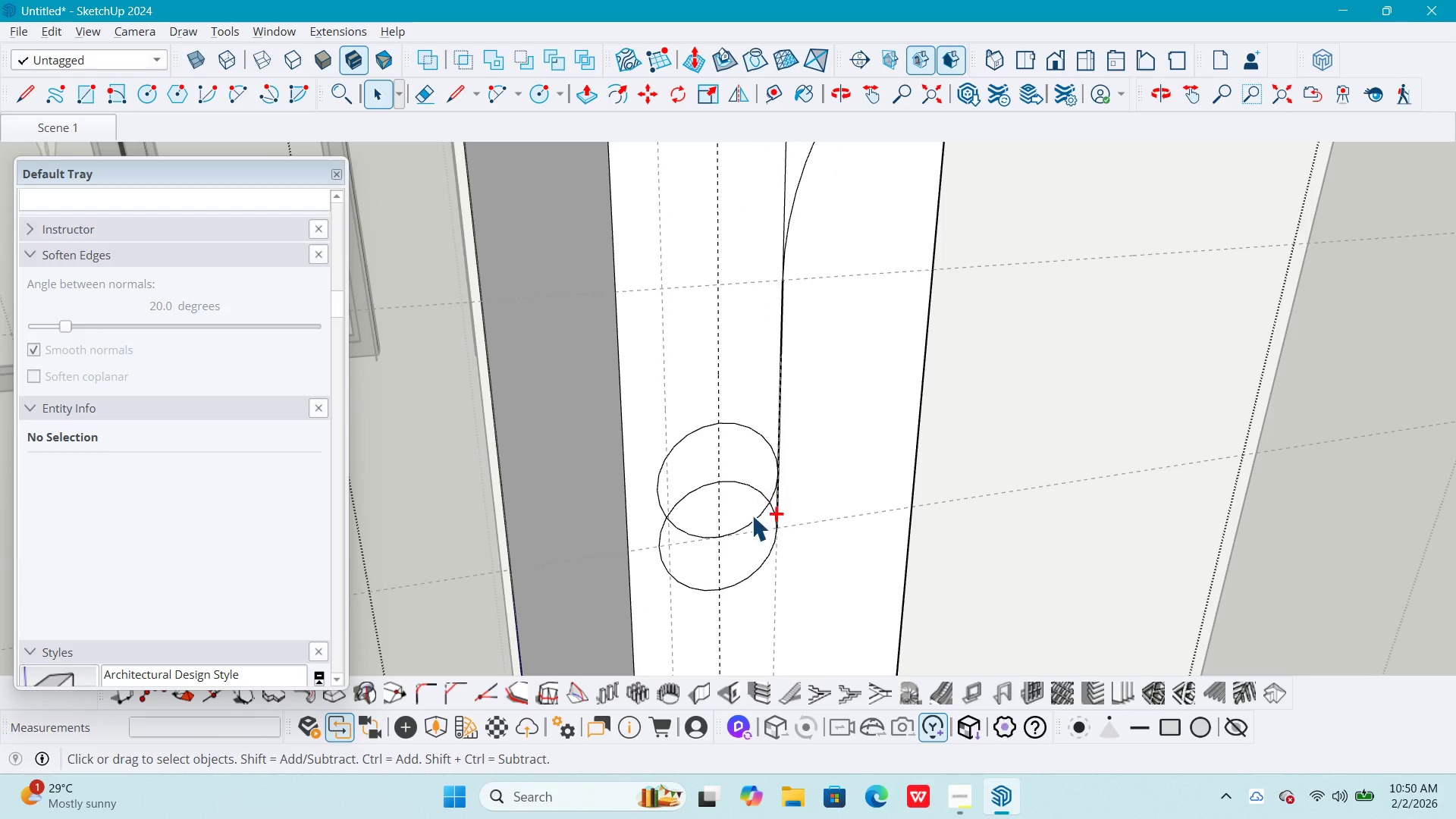 
key(Control+Z)
 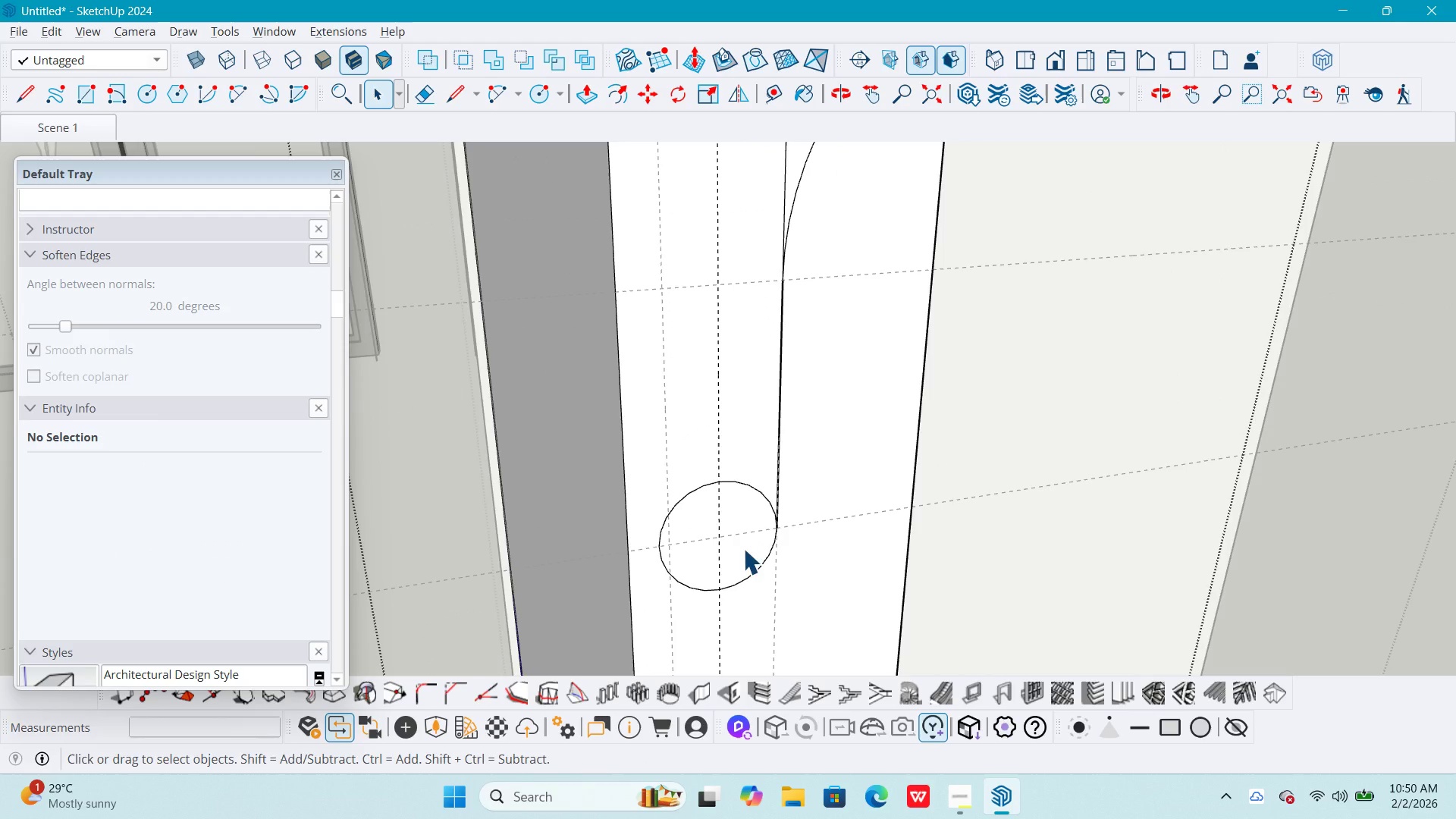 
left_click([743, 554])
 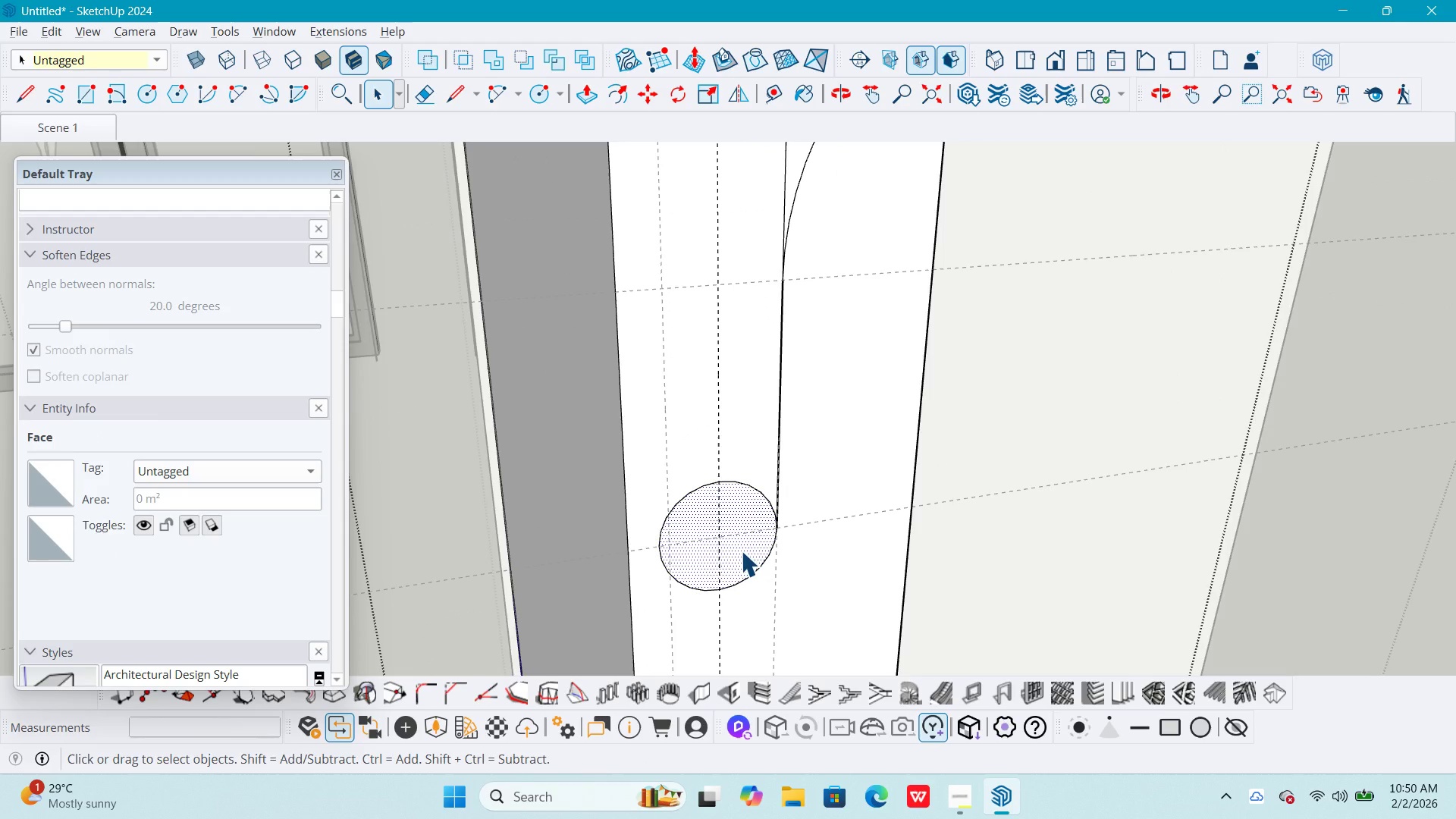 
key(M)
 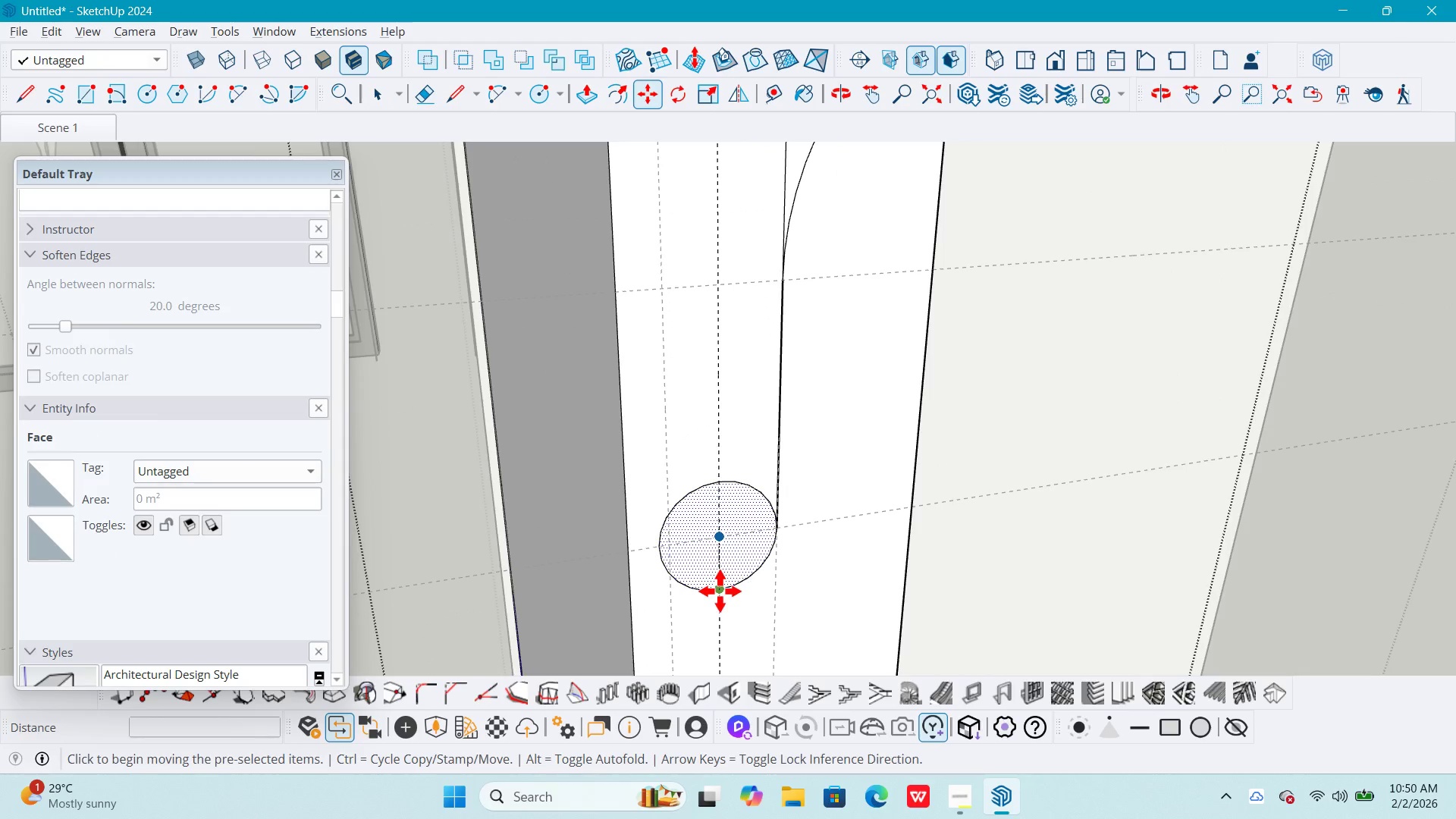 
left_click([720, 595])
 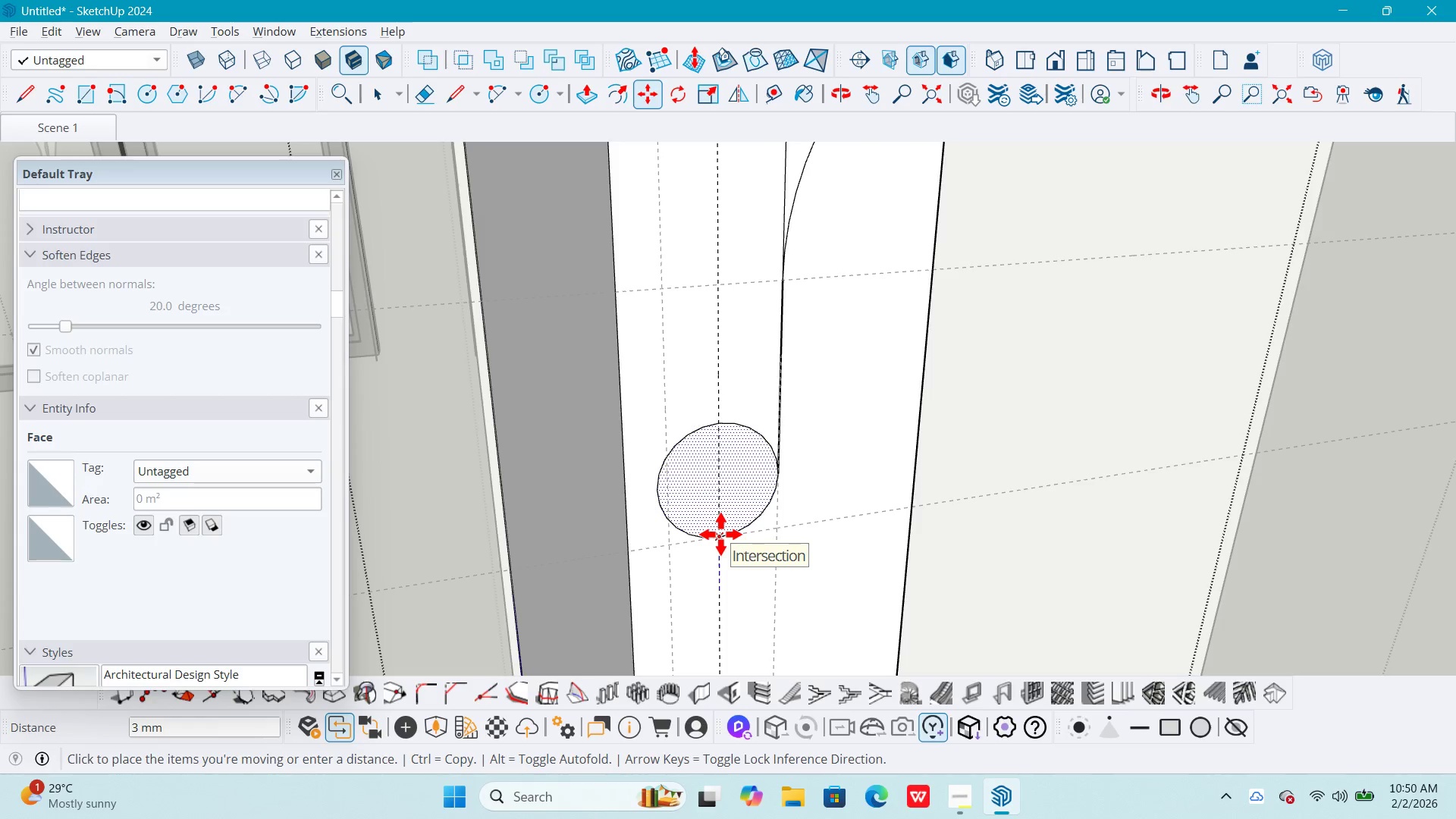 
left_click([720, 534])
 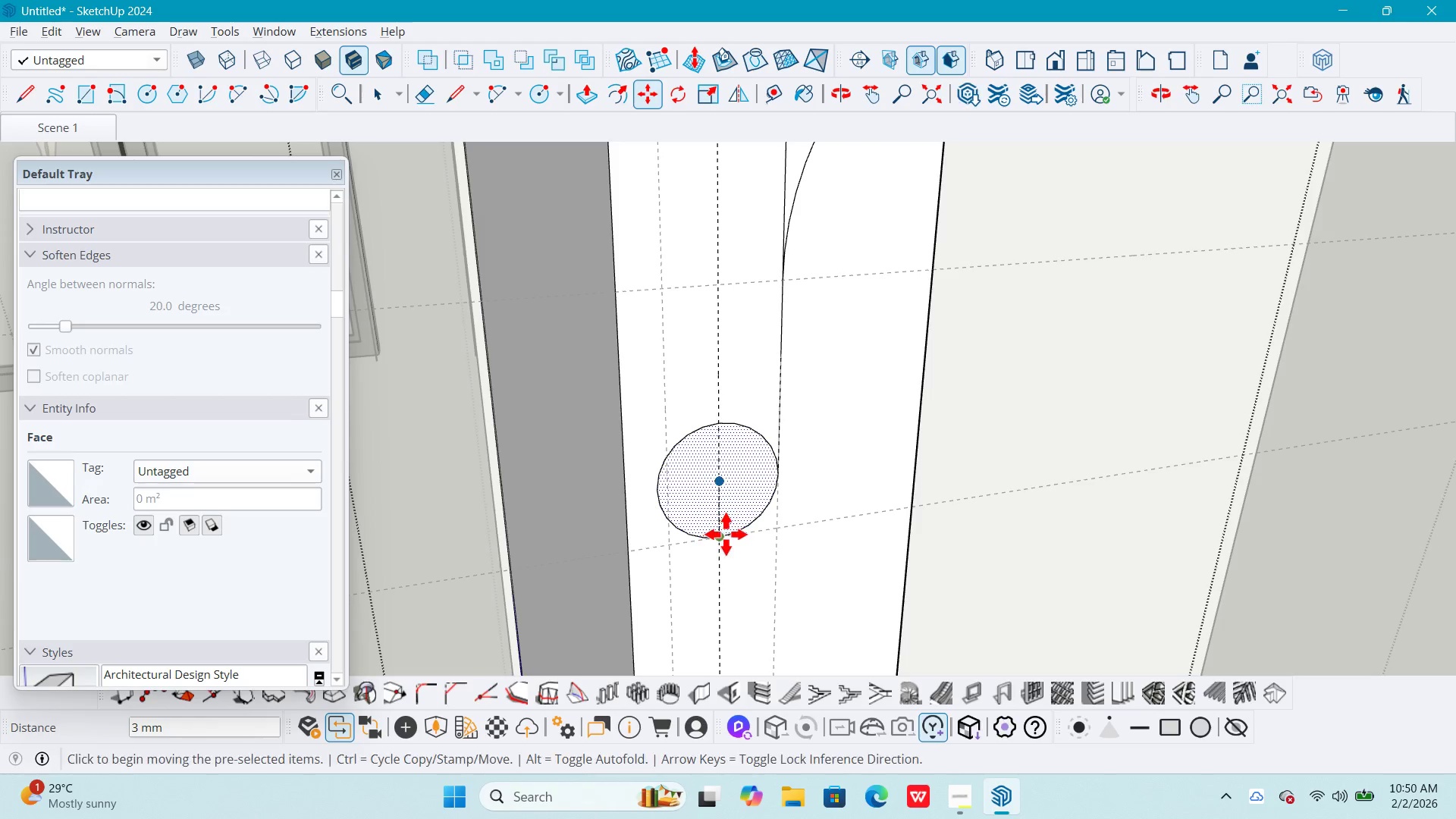 
scroll: coordinate [726, 535], scroll_direction: down, amount: 4.0
 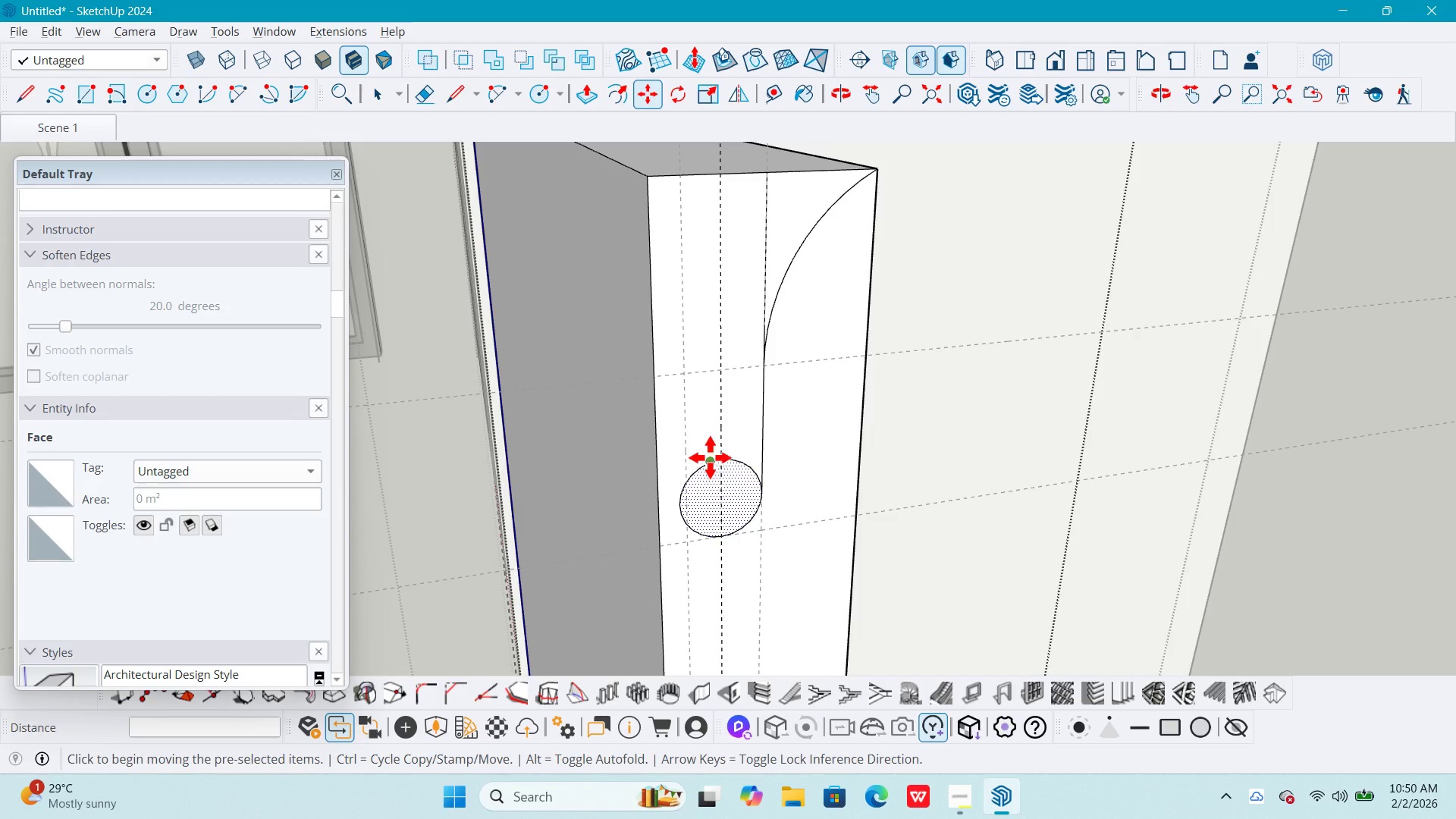 
scroll: coordinate [724, 482], scroll_direction: up, amount: 1.0
 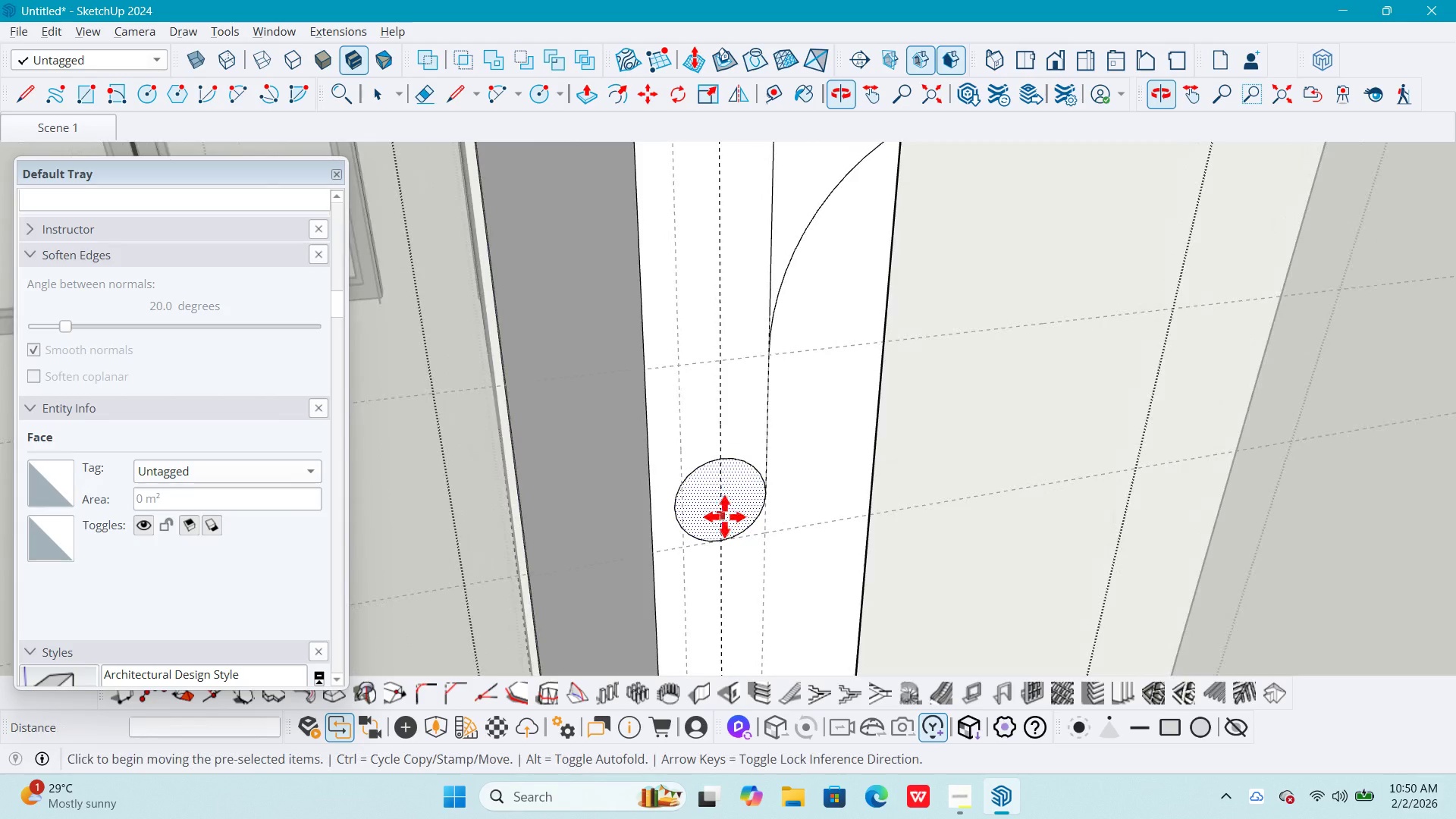 
key(L)
 